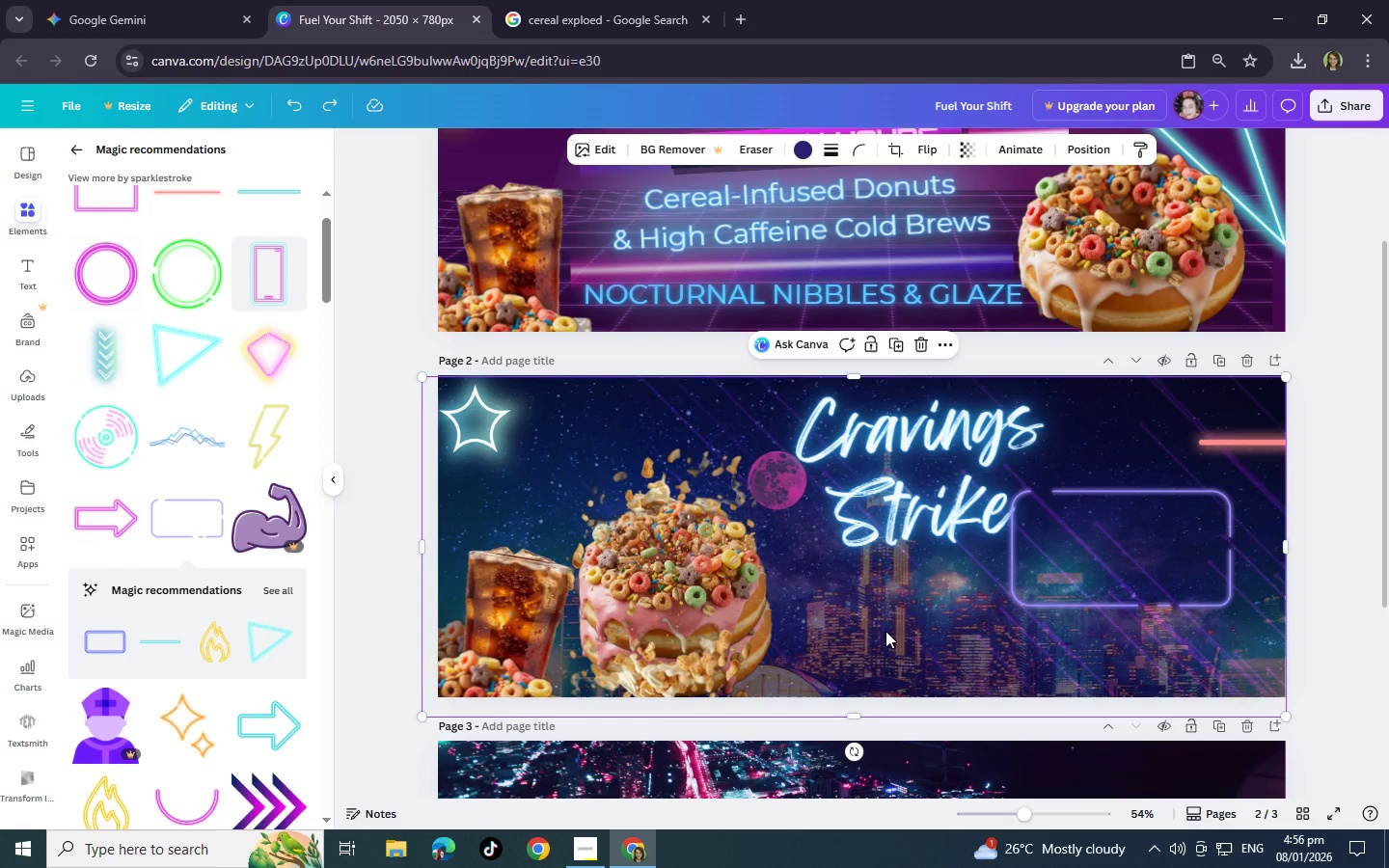 
hold_key(key=ControlLeft, duration=1.09)
 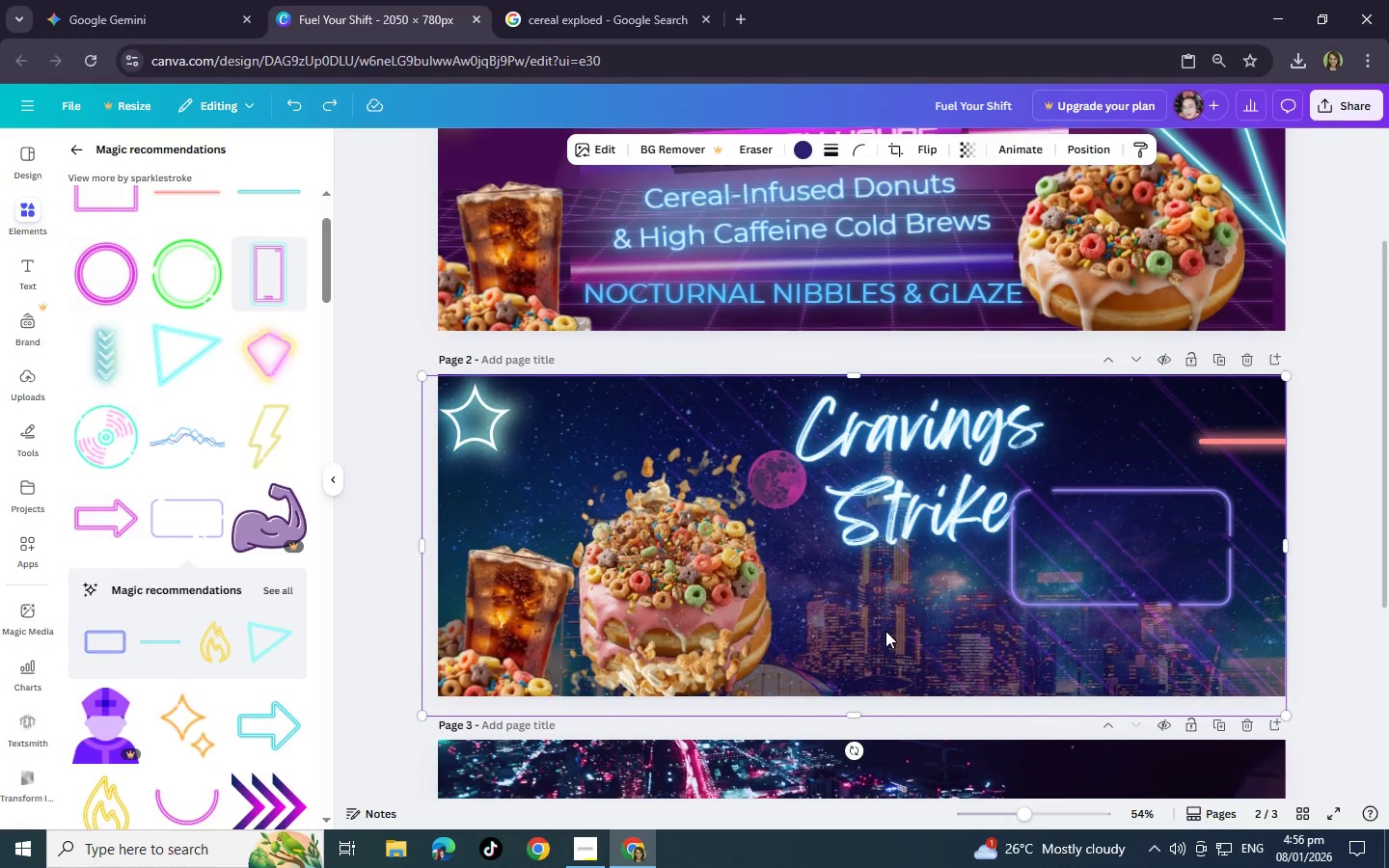 
scroll: coordinate [1124, 712], scroll_direction: down, amount: 4.0
 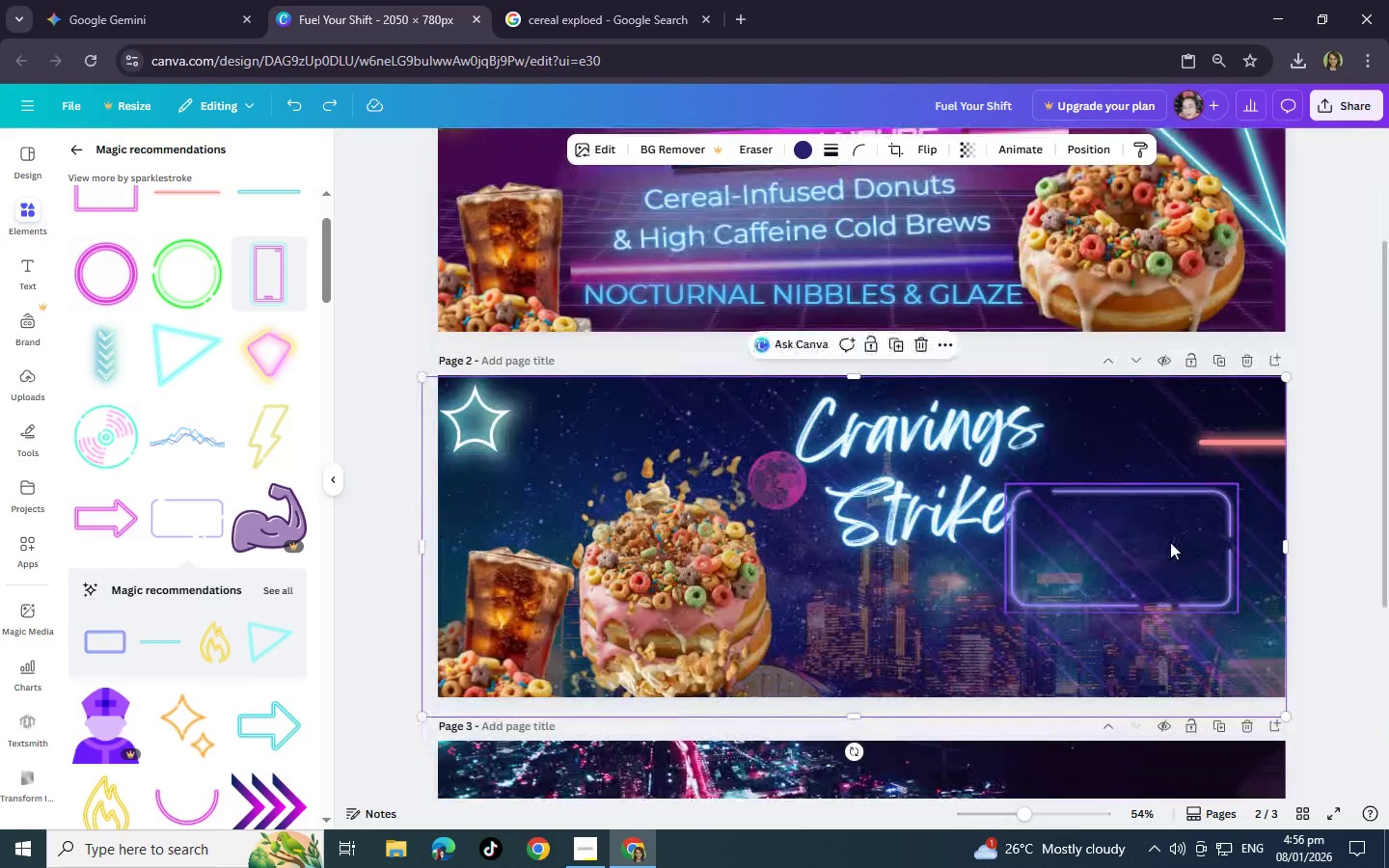 
key(Control+Z)
 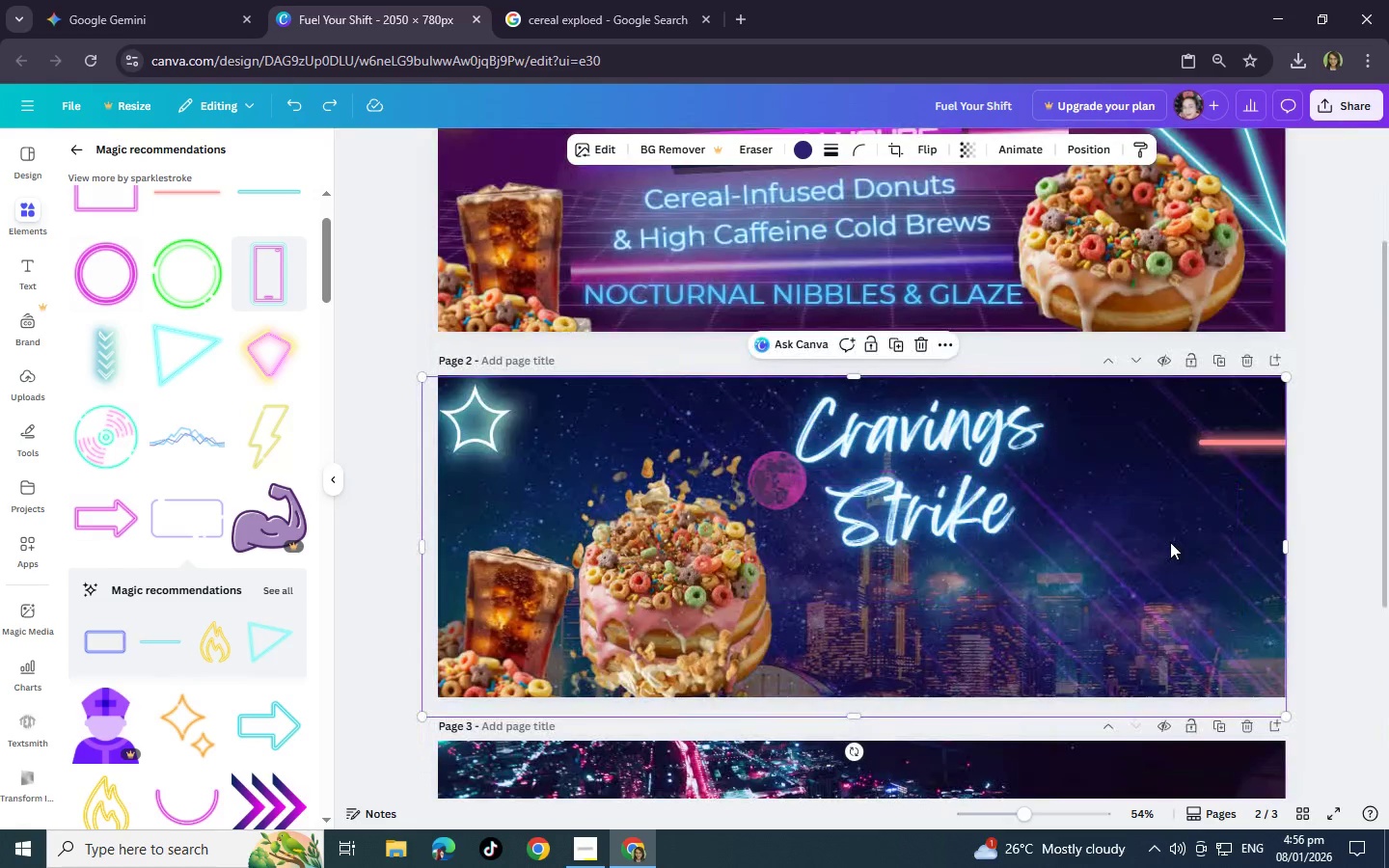 
key(Control+Z)
 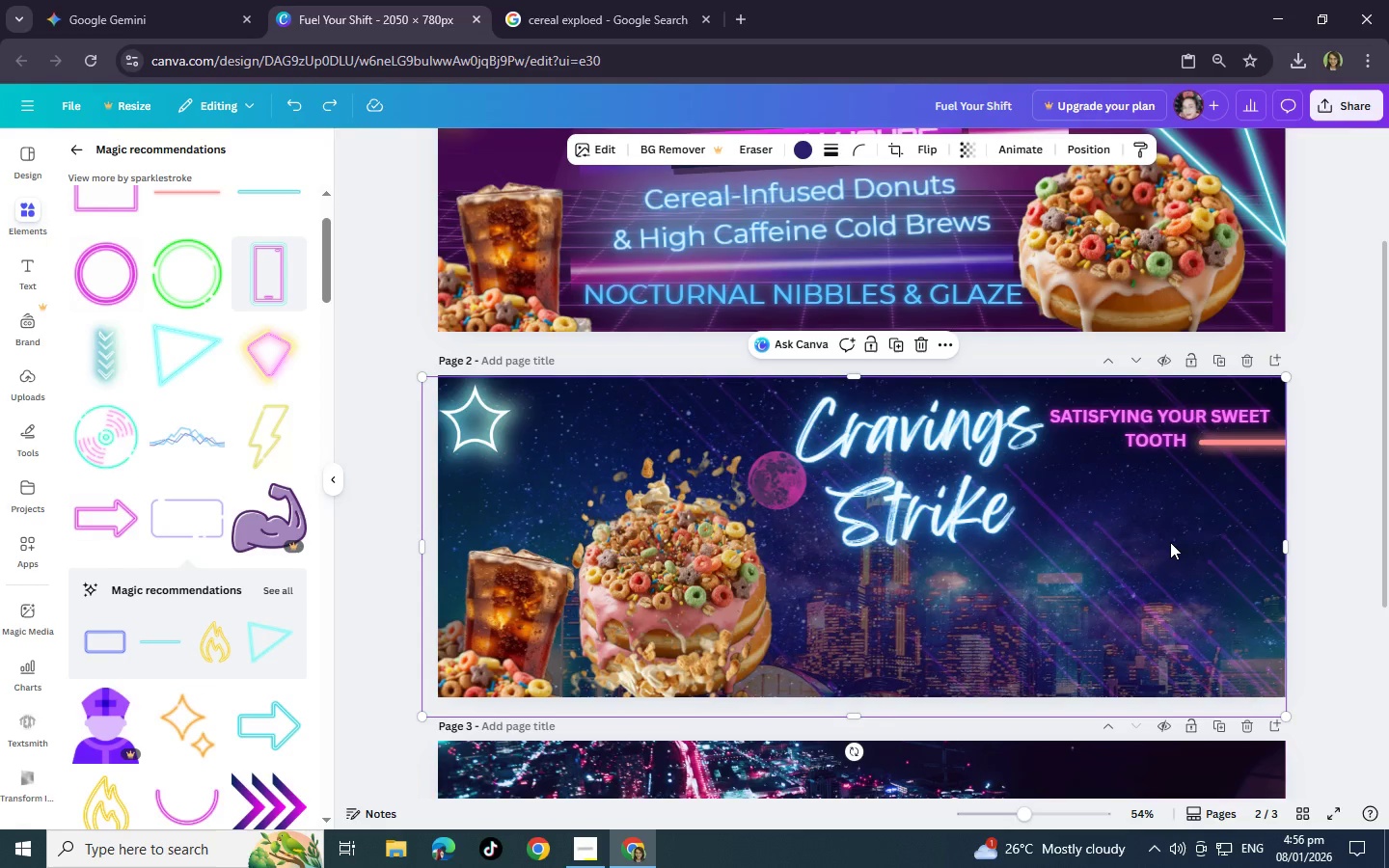 
key(Control+Z)
 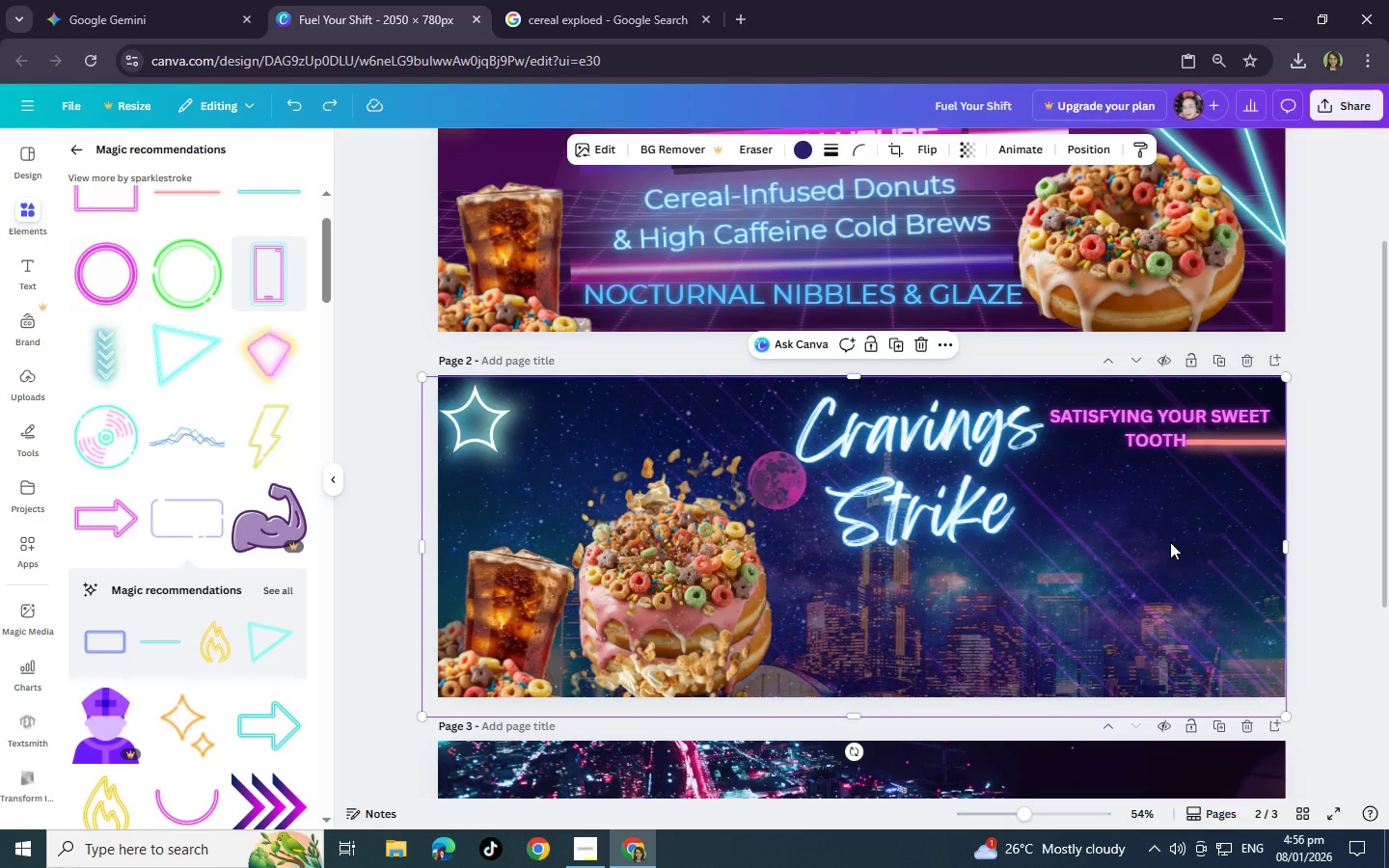 
key(Control+Z)
 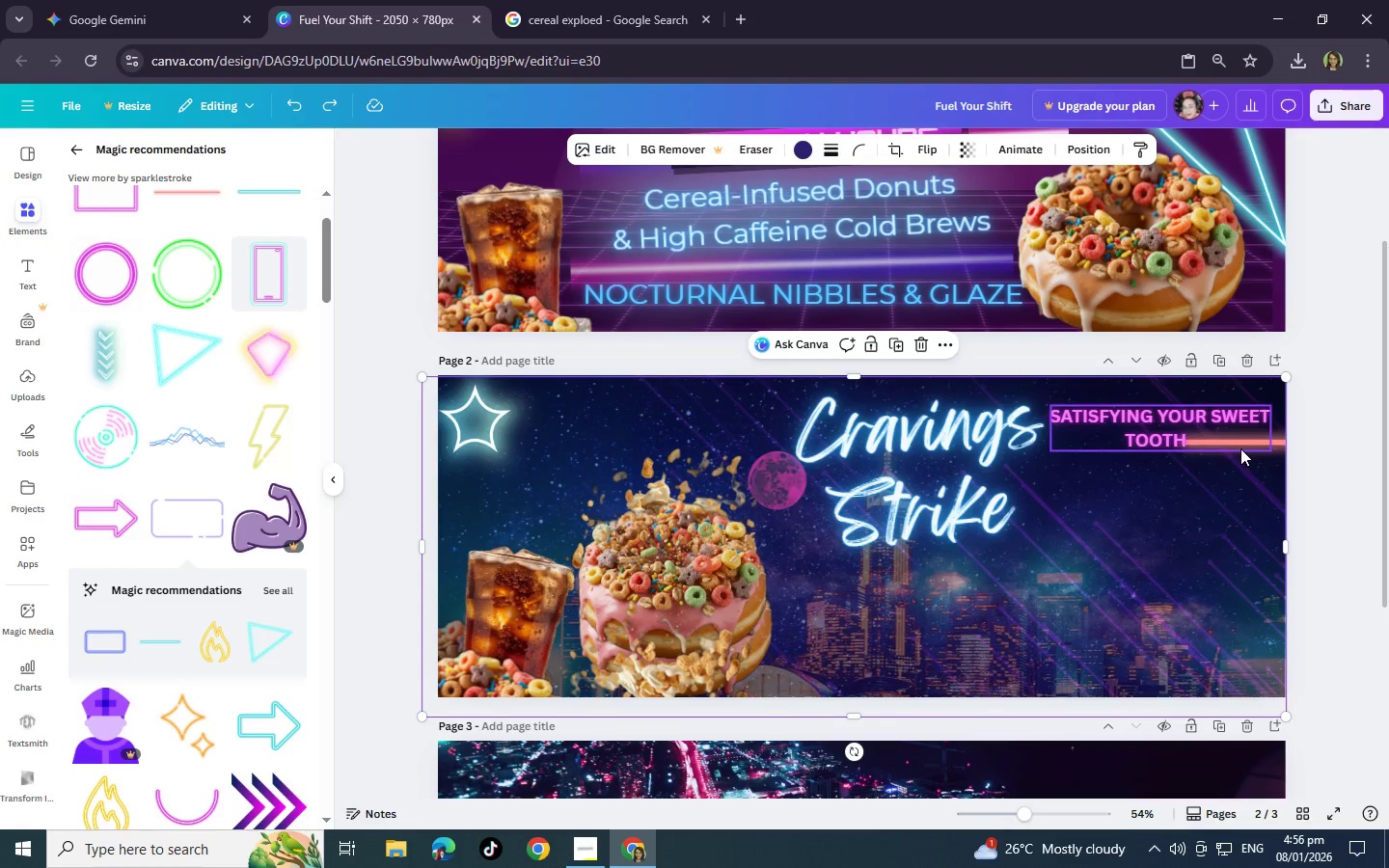 
left_click([1240, 445])
 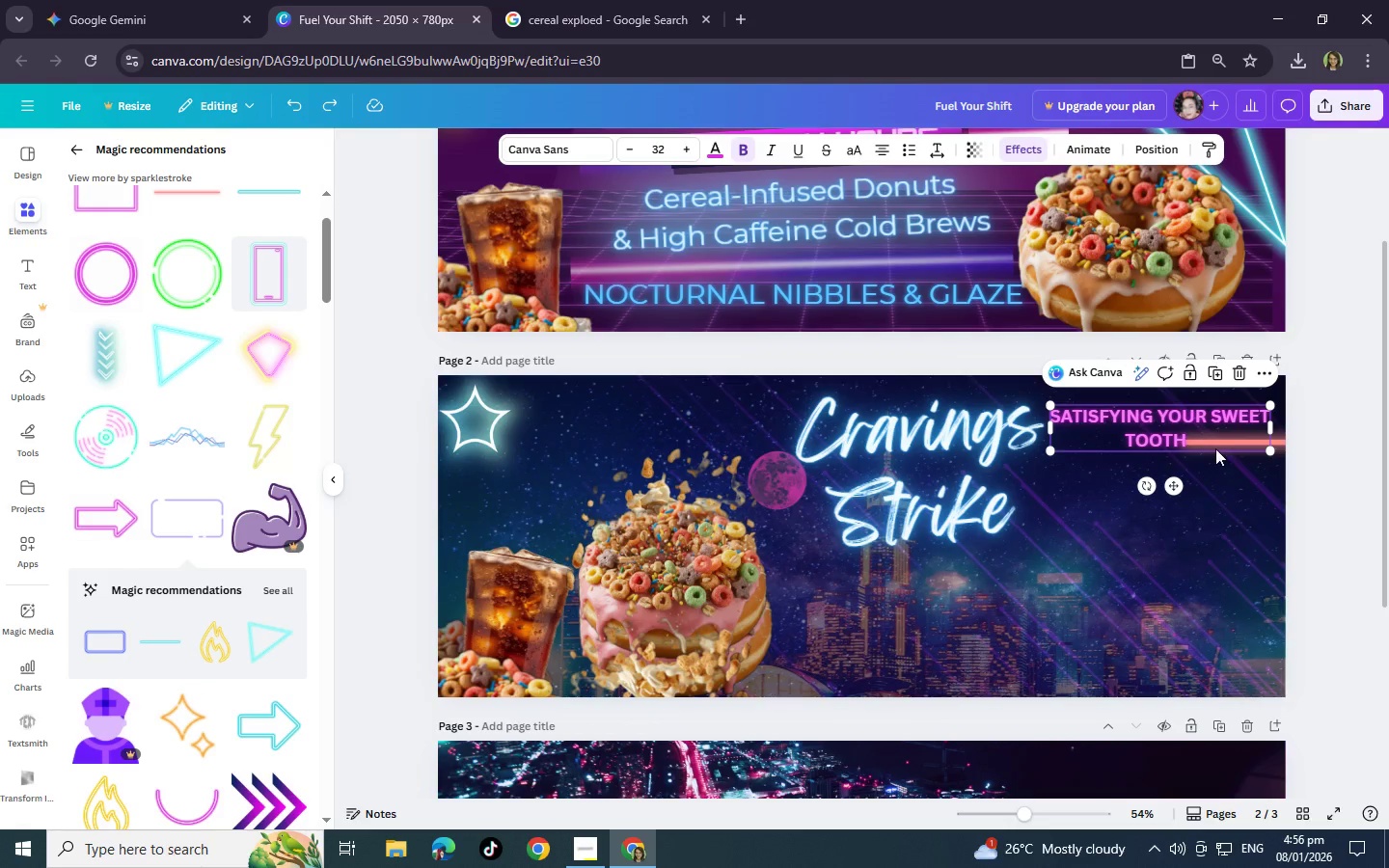 
left_click_drag(start_coordinate=[1215, 445], to_coordinate=[1183, 563])
 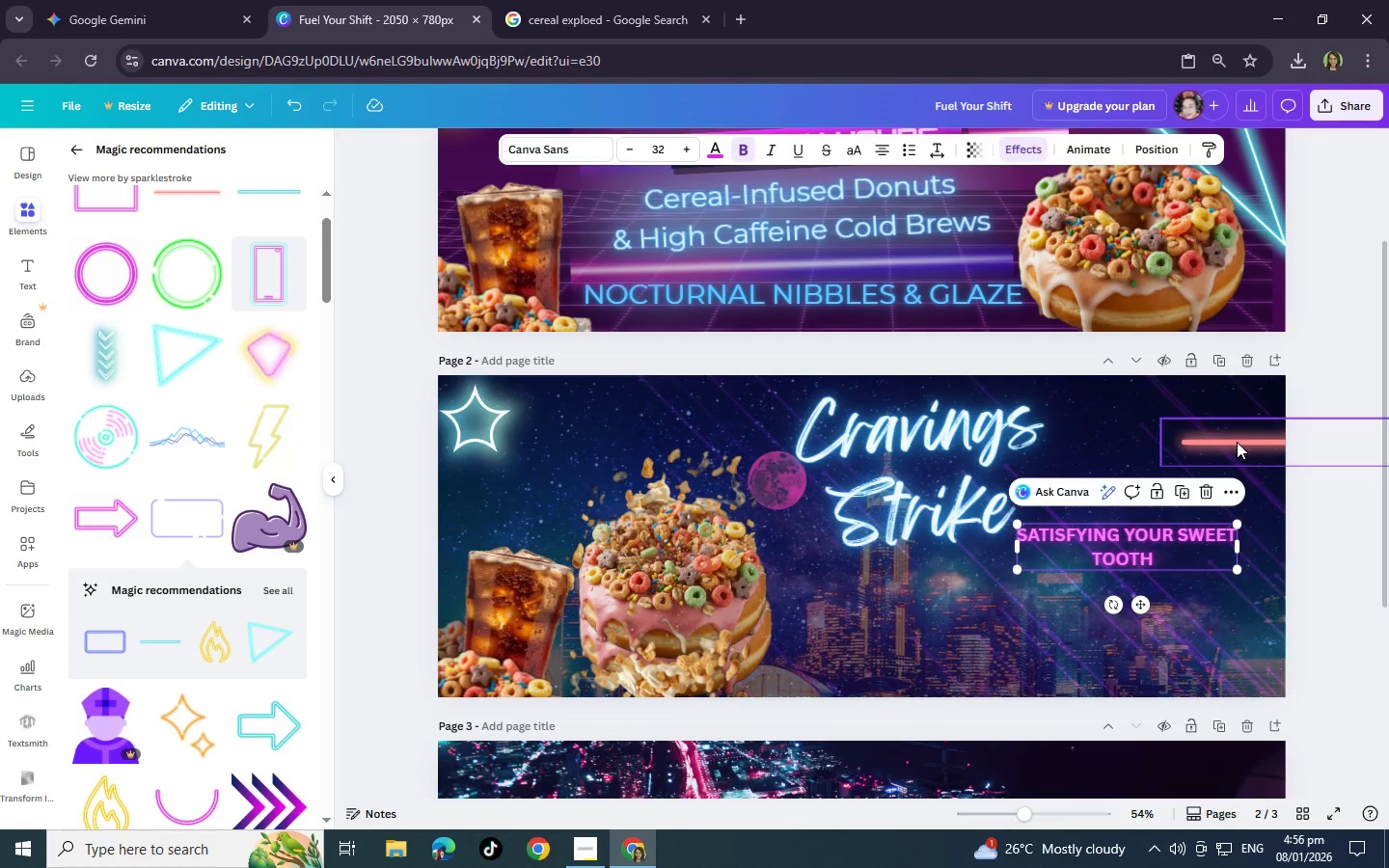 
left_click_drag(start_coordinate=[1237, 442], to_coordinate=[1001, 636])
 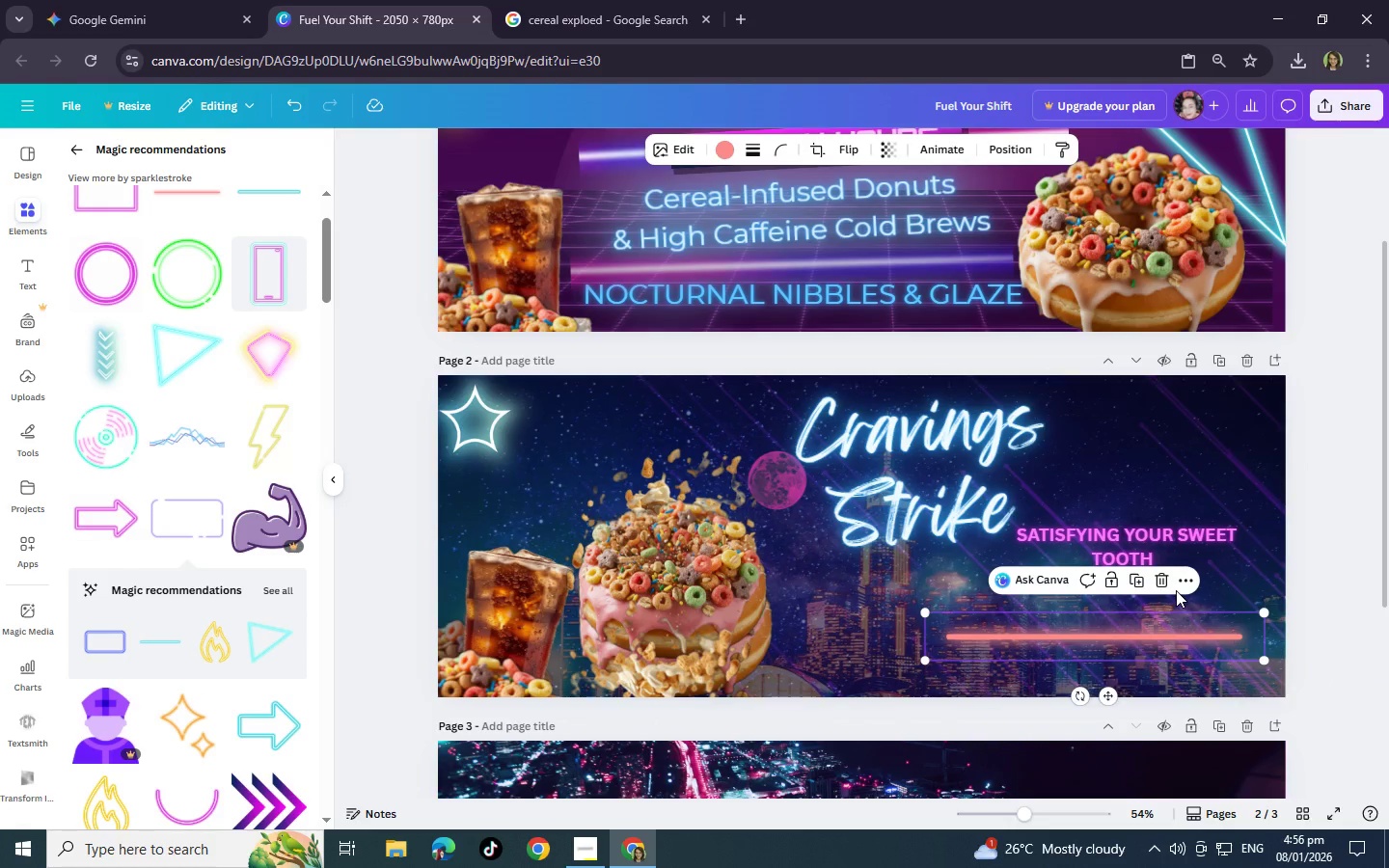 
left_click([1159, 581])
 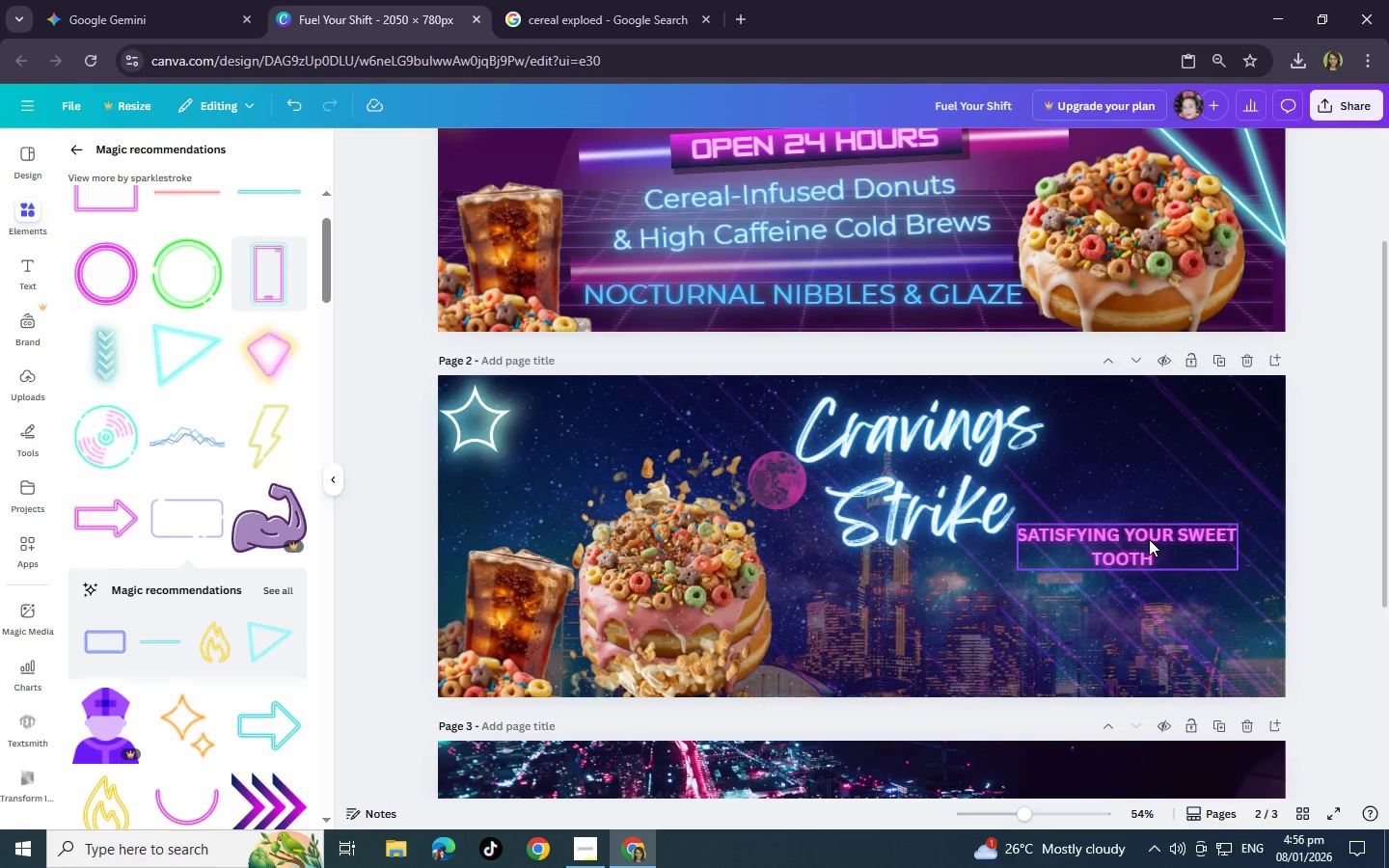 
left_click_drag(start_coordinate=[1149, 539], to_coordinate=[1184, 414])
 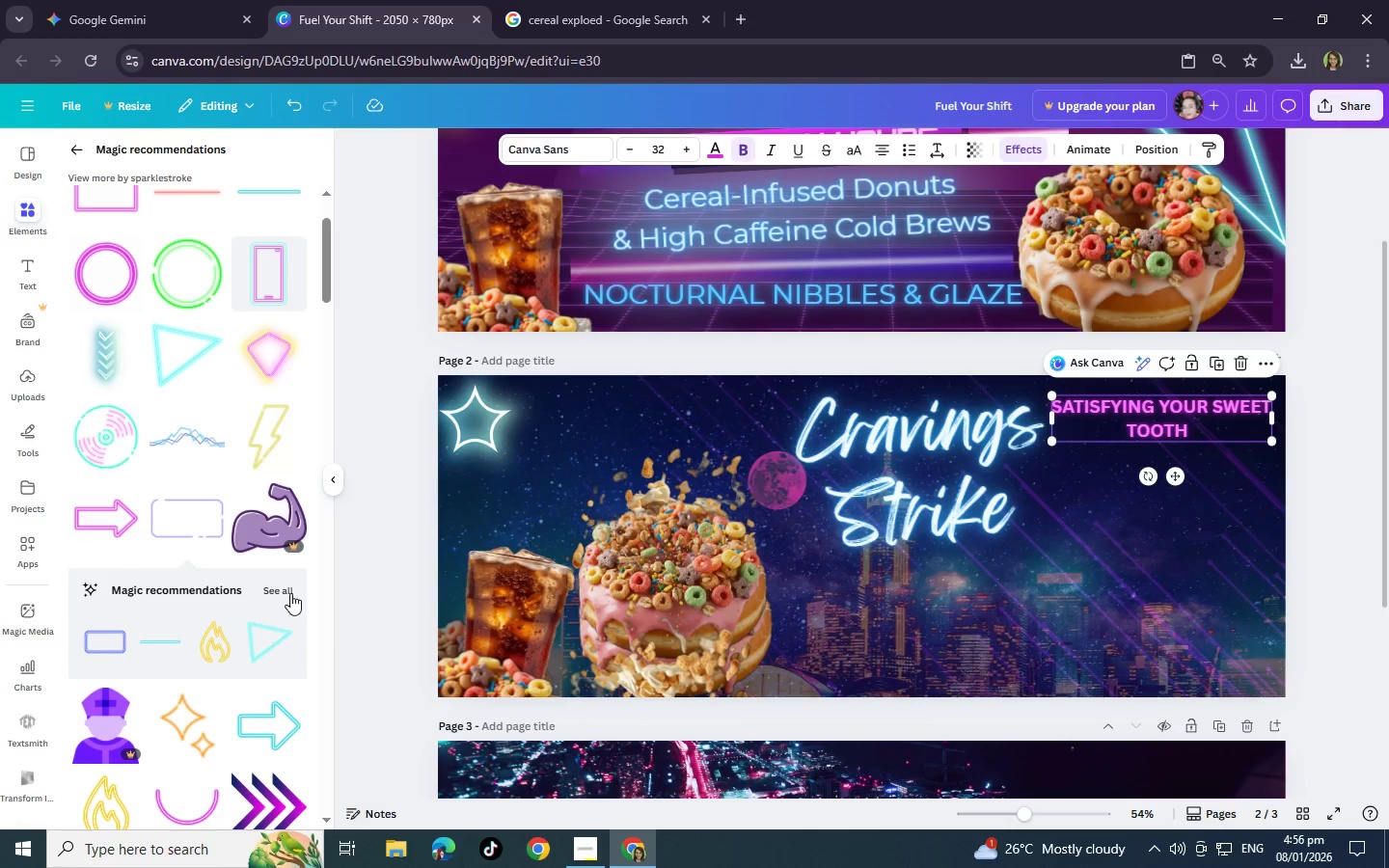 
left_click([290, 593])
 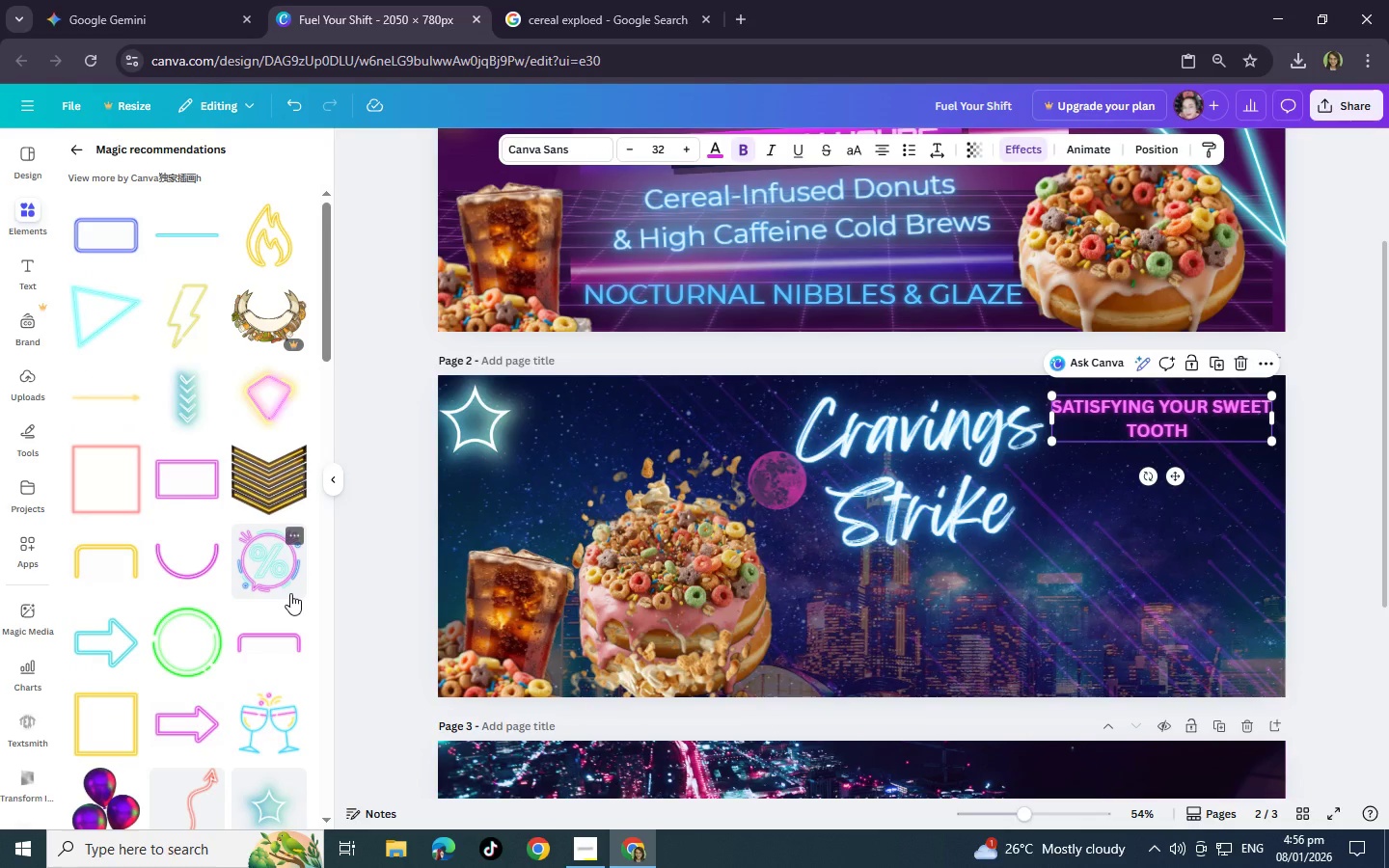 
scroll: coordinate [290, 593], scroll_direction: up, amount: 2.0
 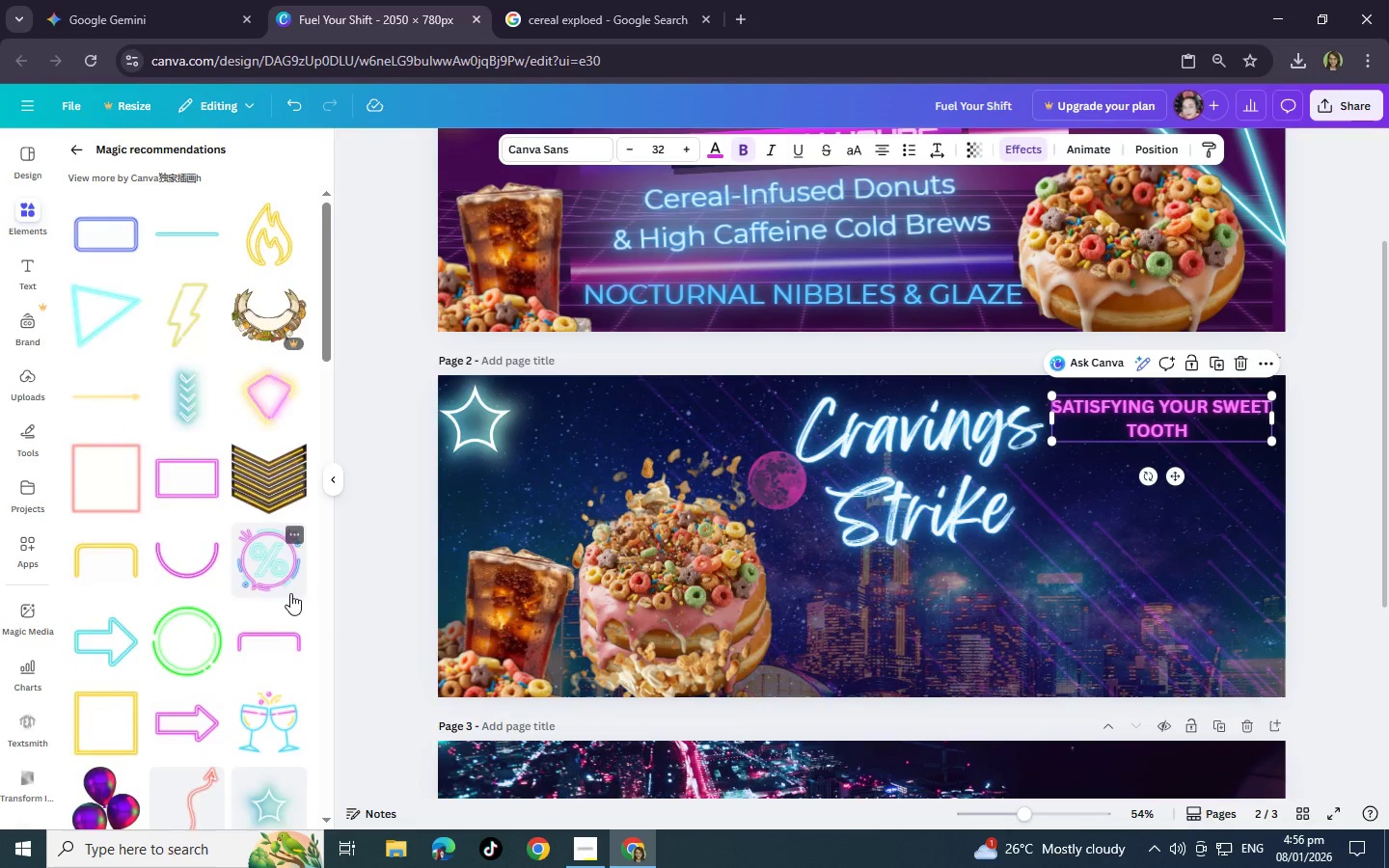 
scroll: coordinate [290, 593], scroll_direction: down, amount: 6.0
 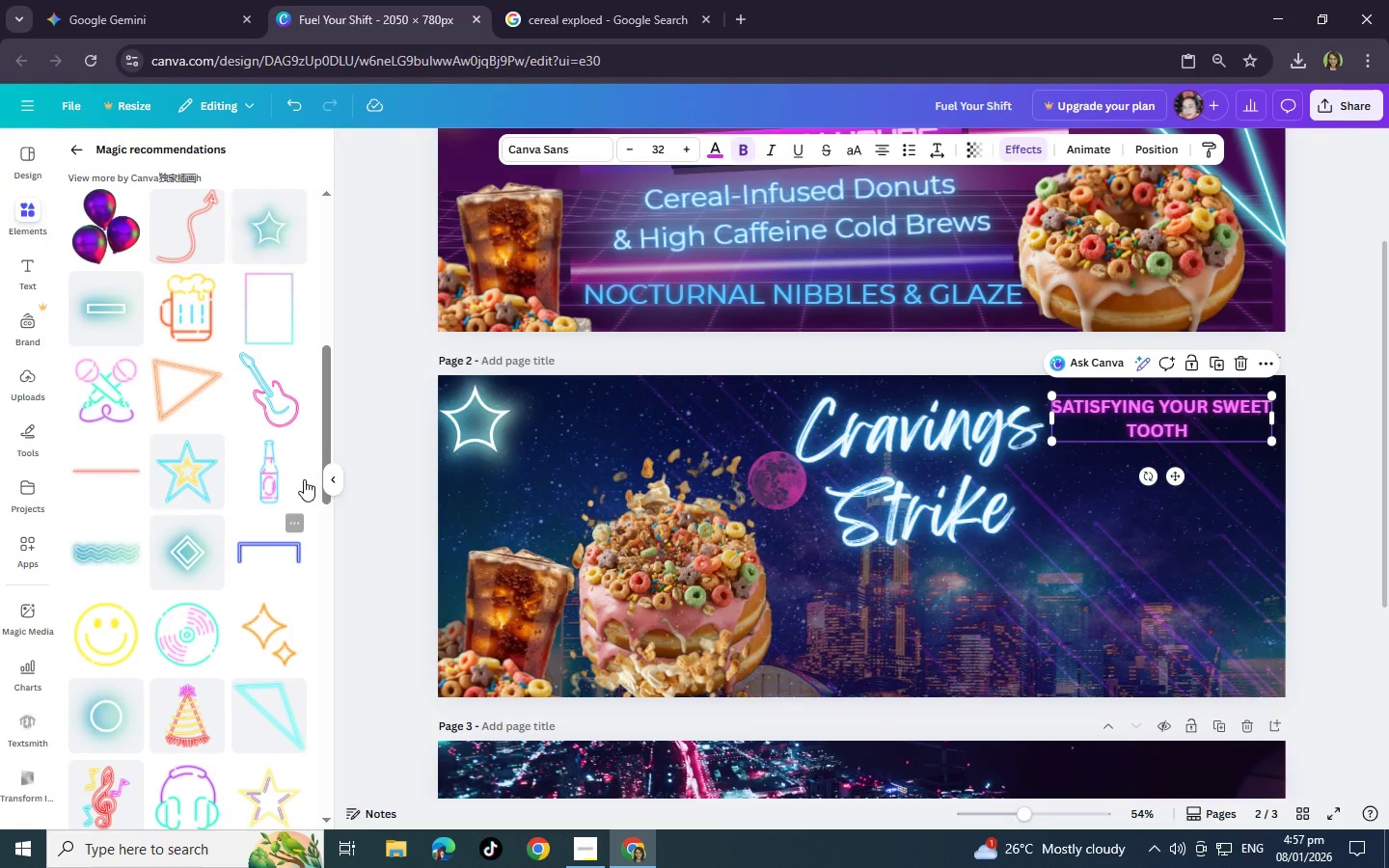 
left_click([502, 443])
 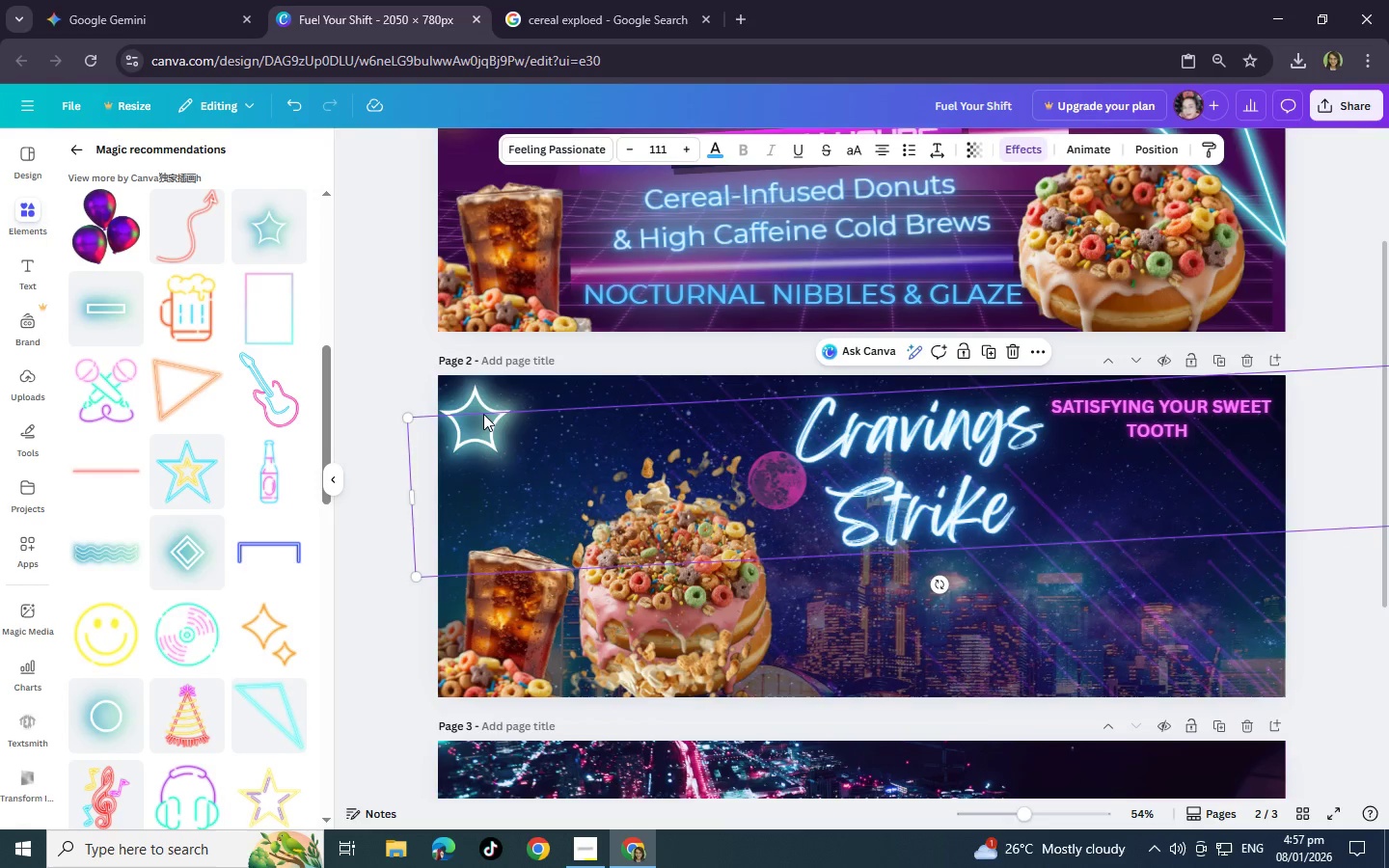 
left_click([483, 414])
 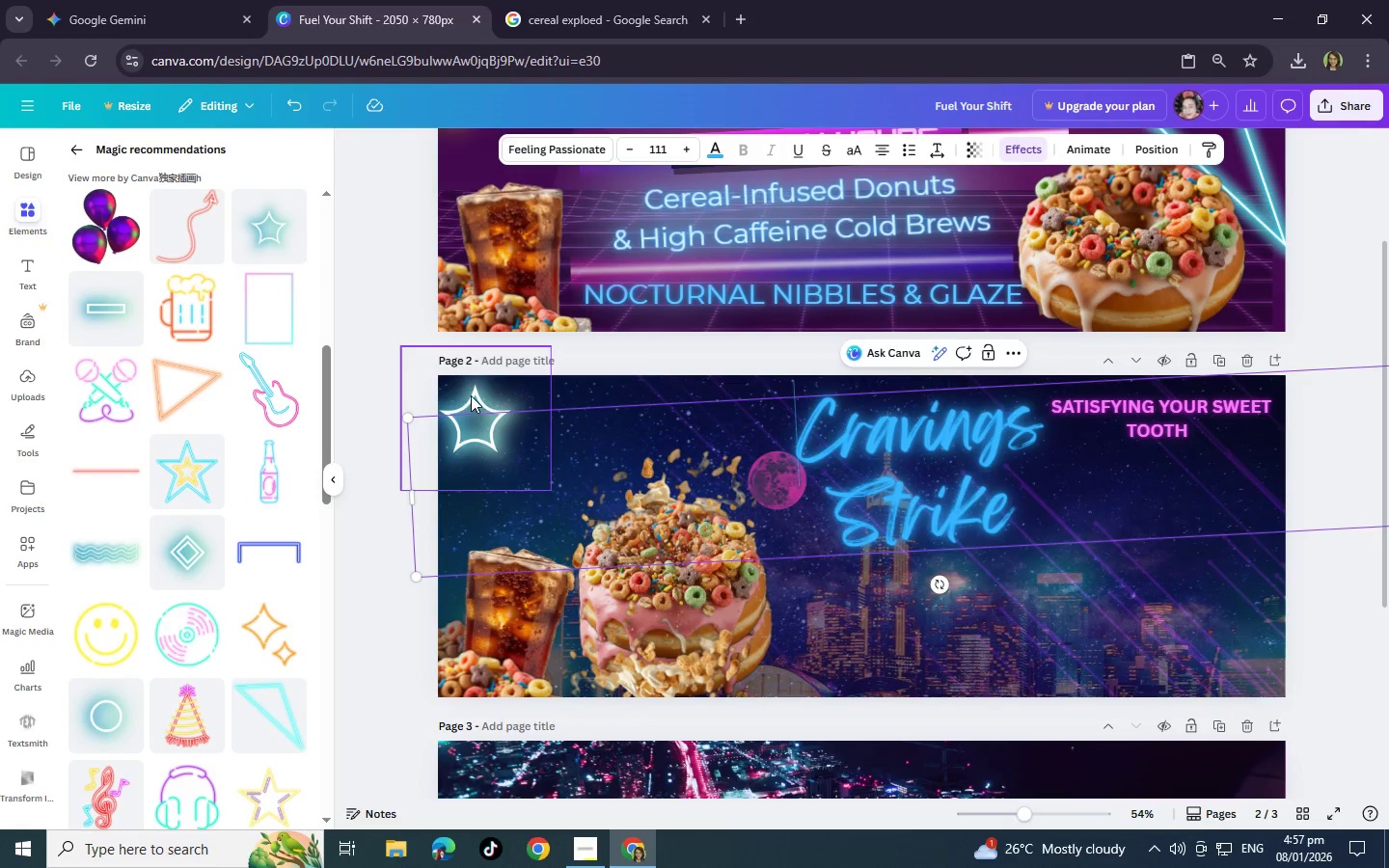 
left_click([471, 387])
 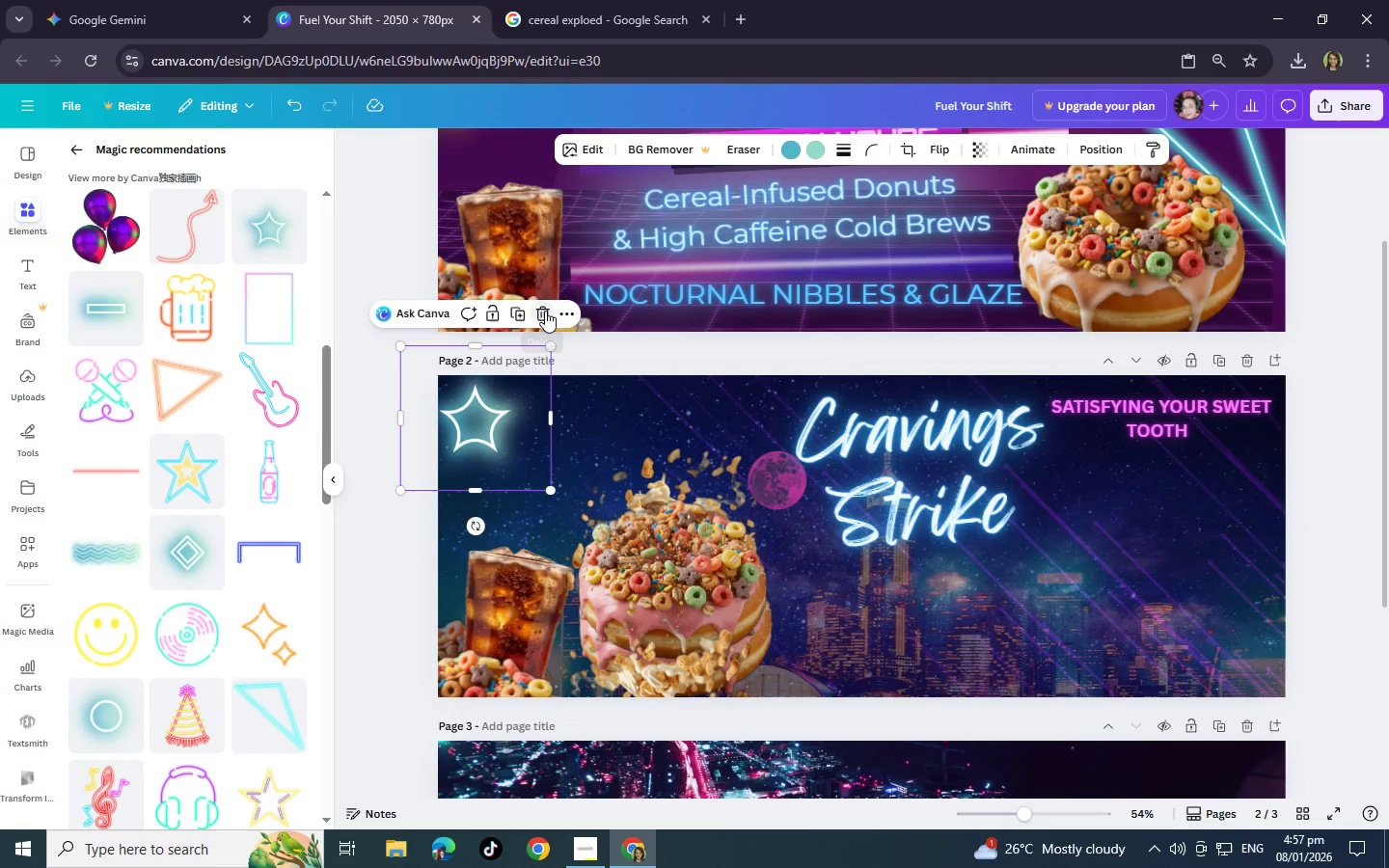 
left_click([545, 311])
 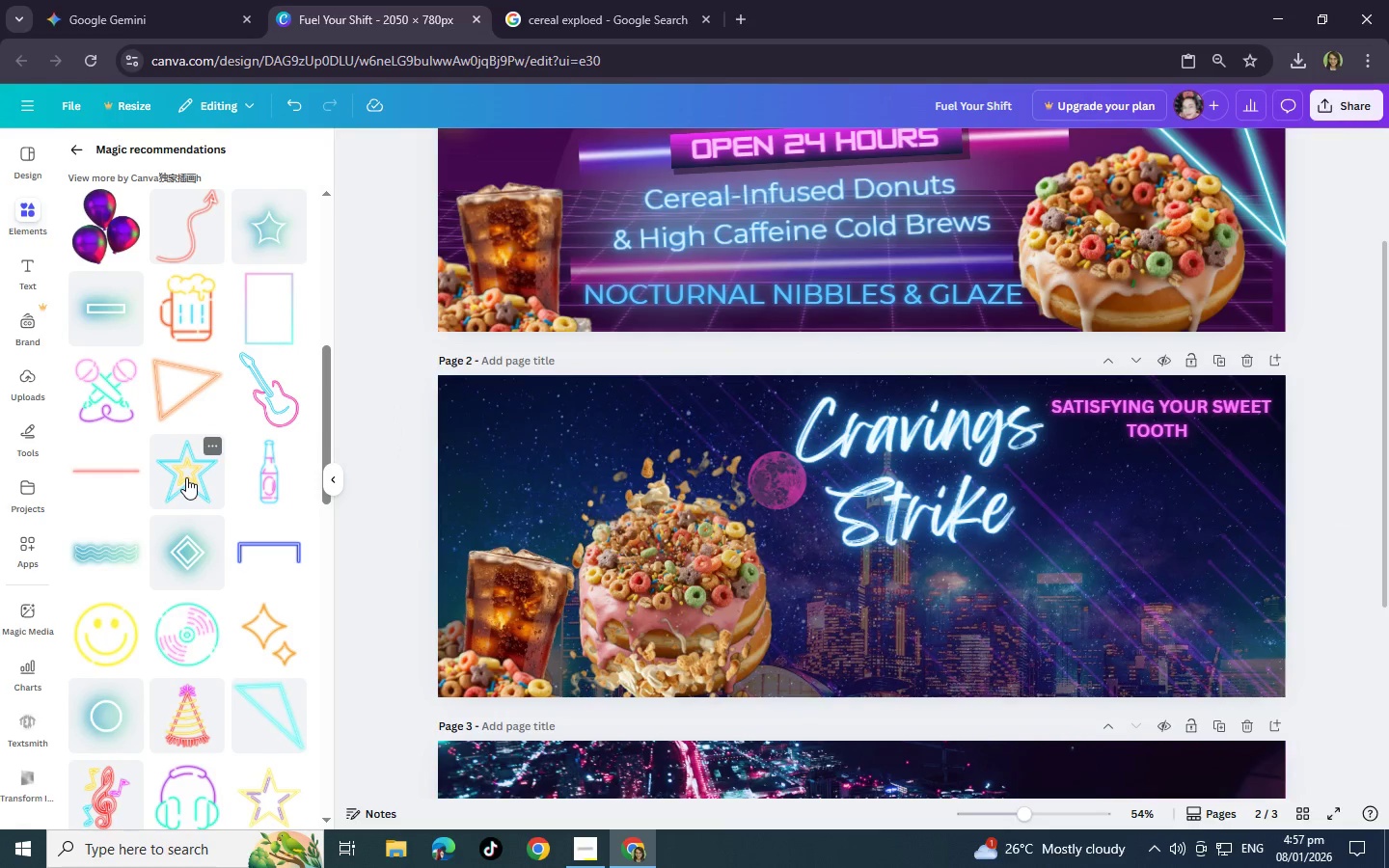 
left_click([186, 477])
 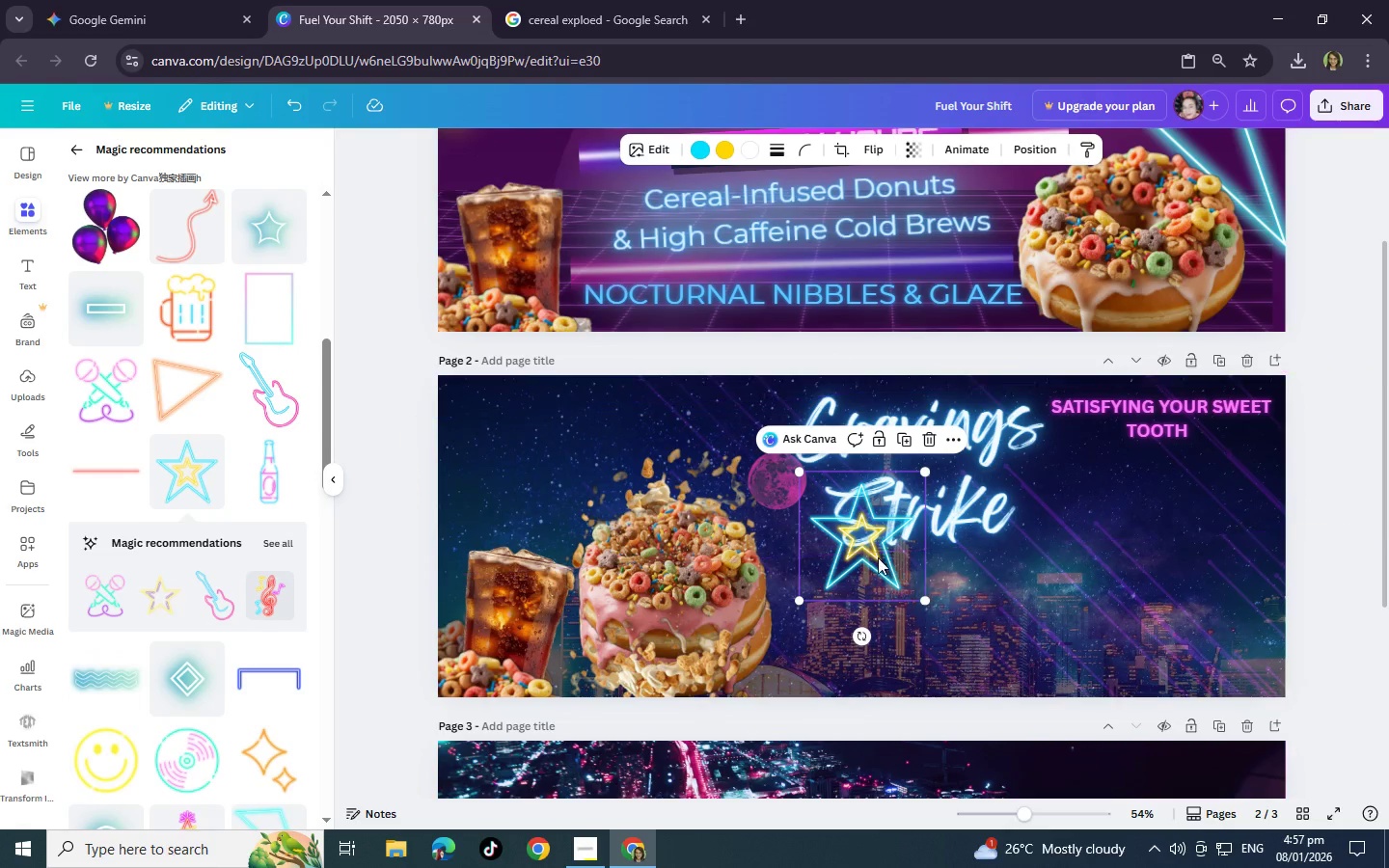 
left_click_drag(start_coordinate=[878, 557], to_coordinate=[486, 438])
 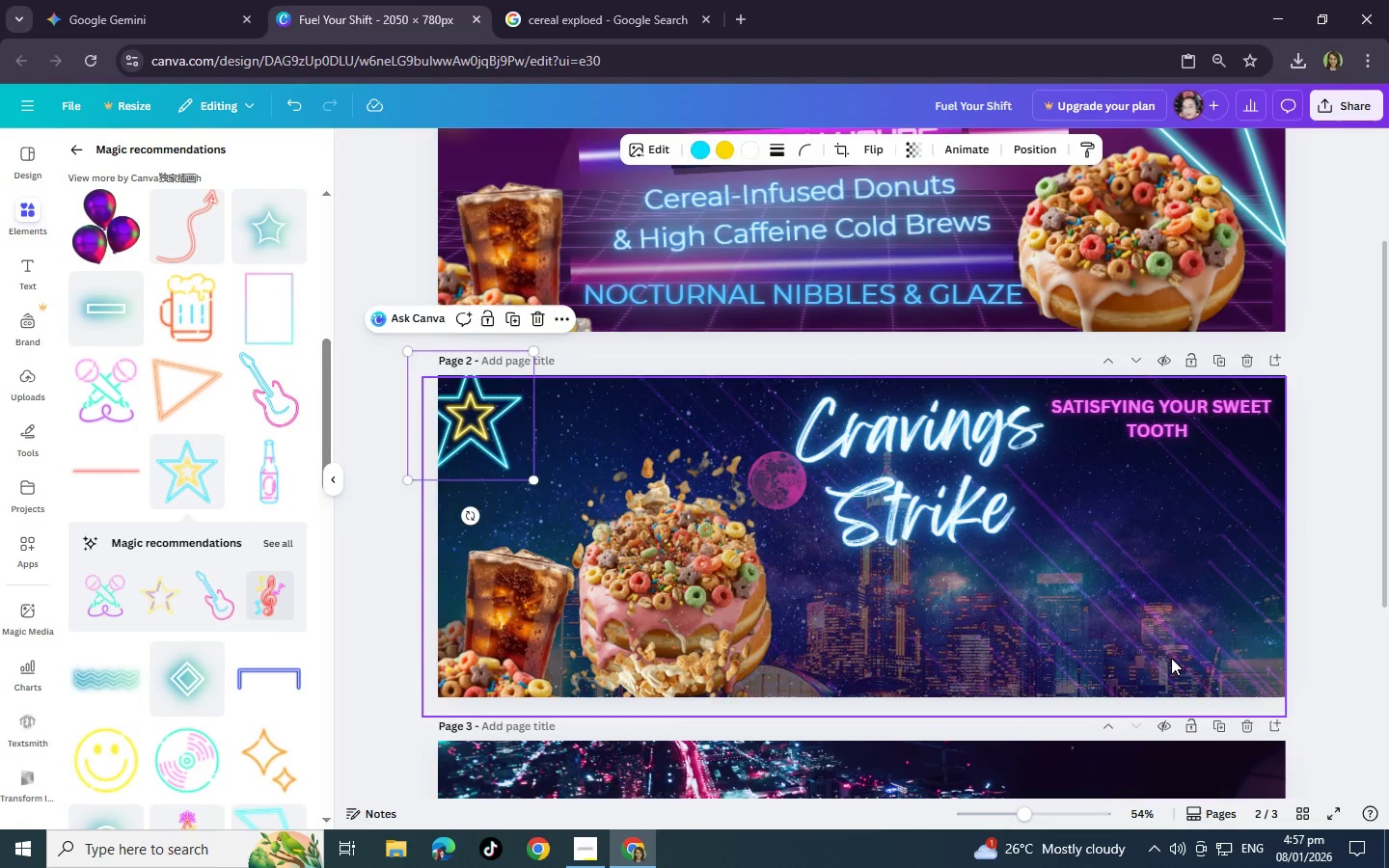 
left_click([1170, 658])
 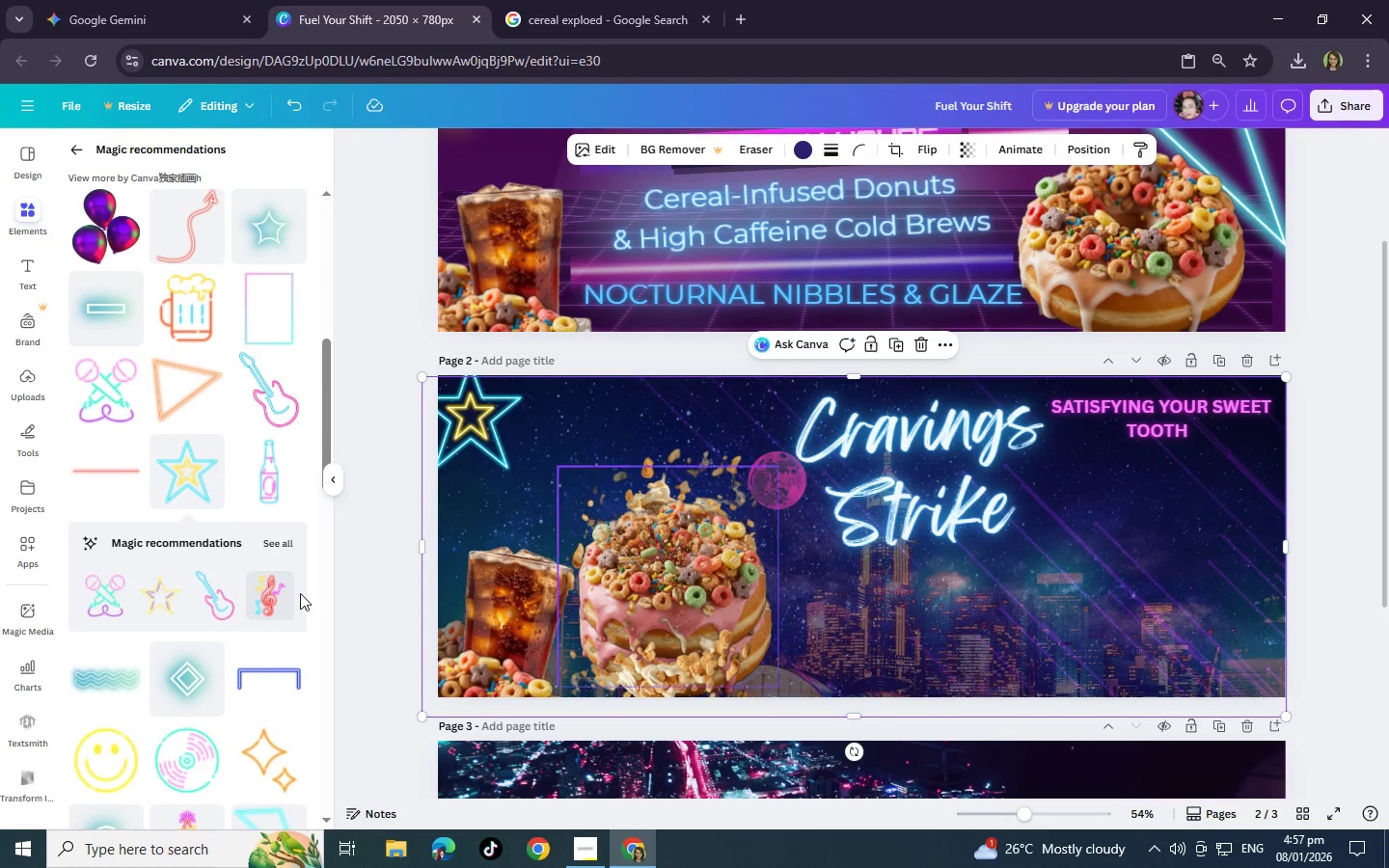 
scroll: coordinate [171, 663], scroll_direction: down, amount: 11.0
 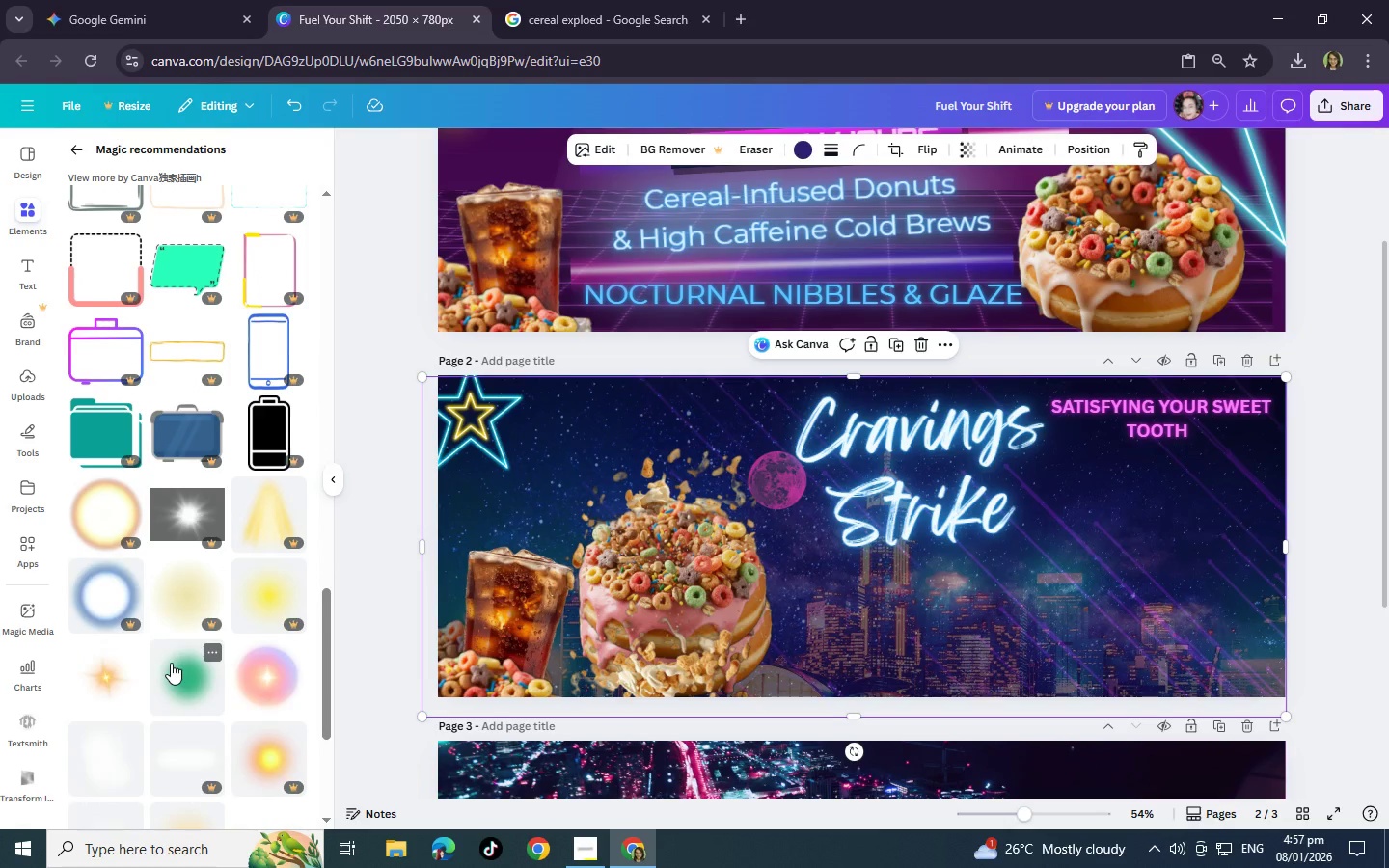 
scroll: coordinate [171, 663], scroll_direction: up, amount: 10.0
 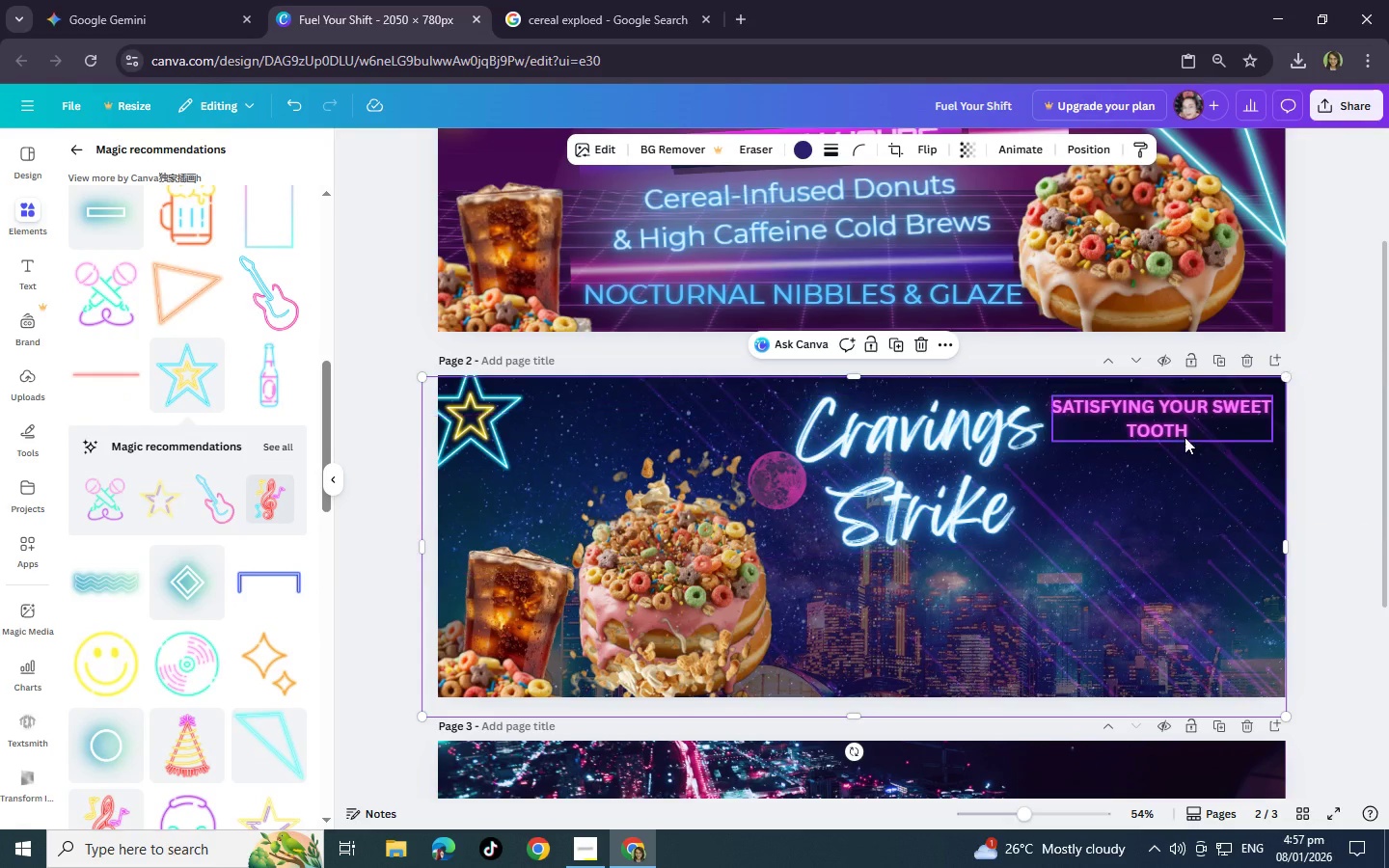 
left_click([1185, 423])
 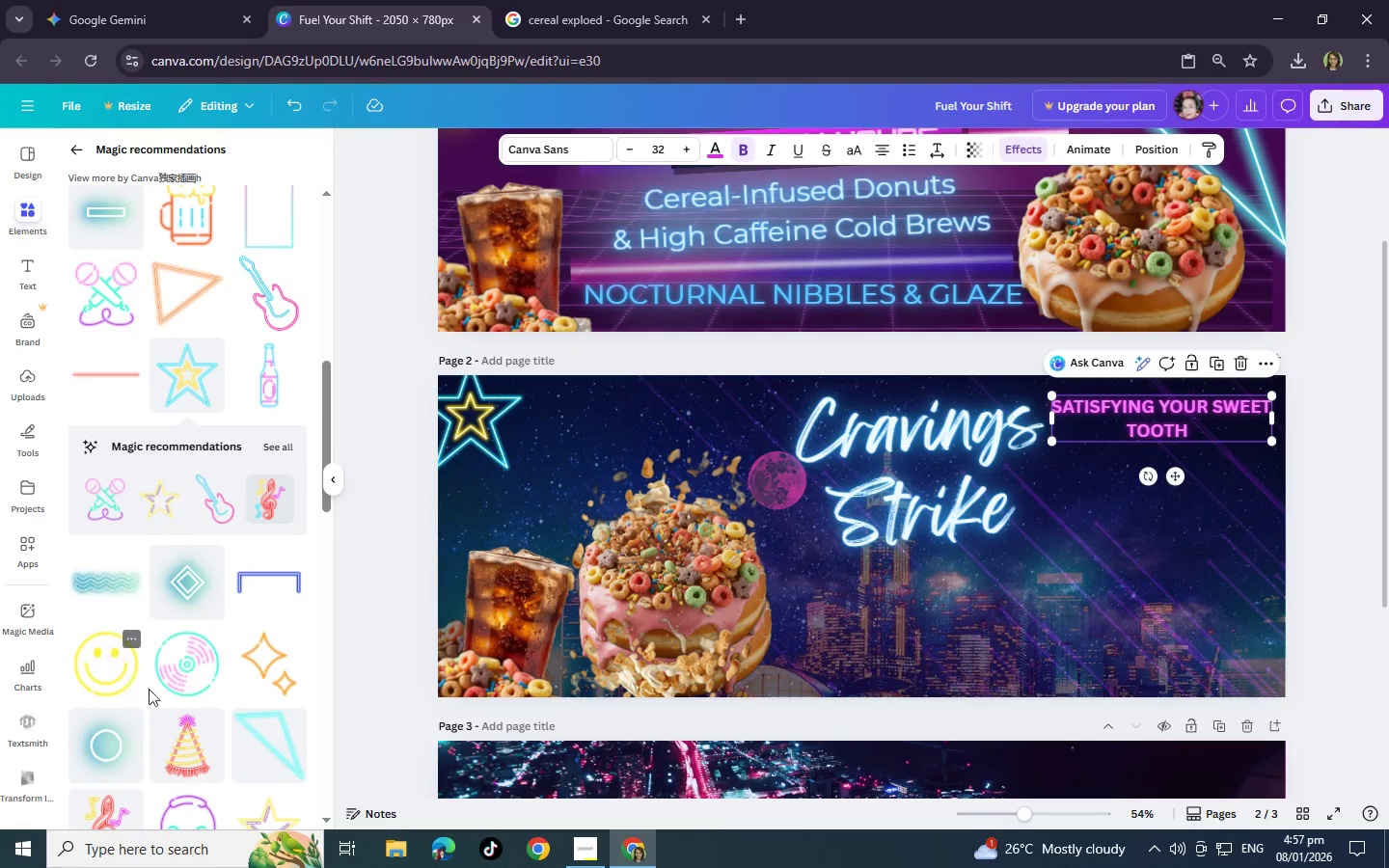 
scroll: coordinate [174, 721], scroll_direction: down, amount: 6.0
 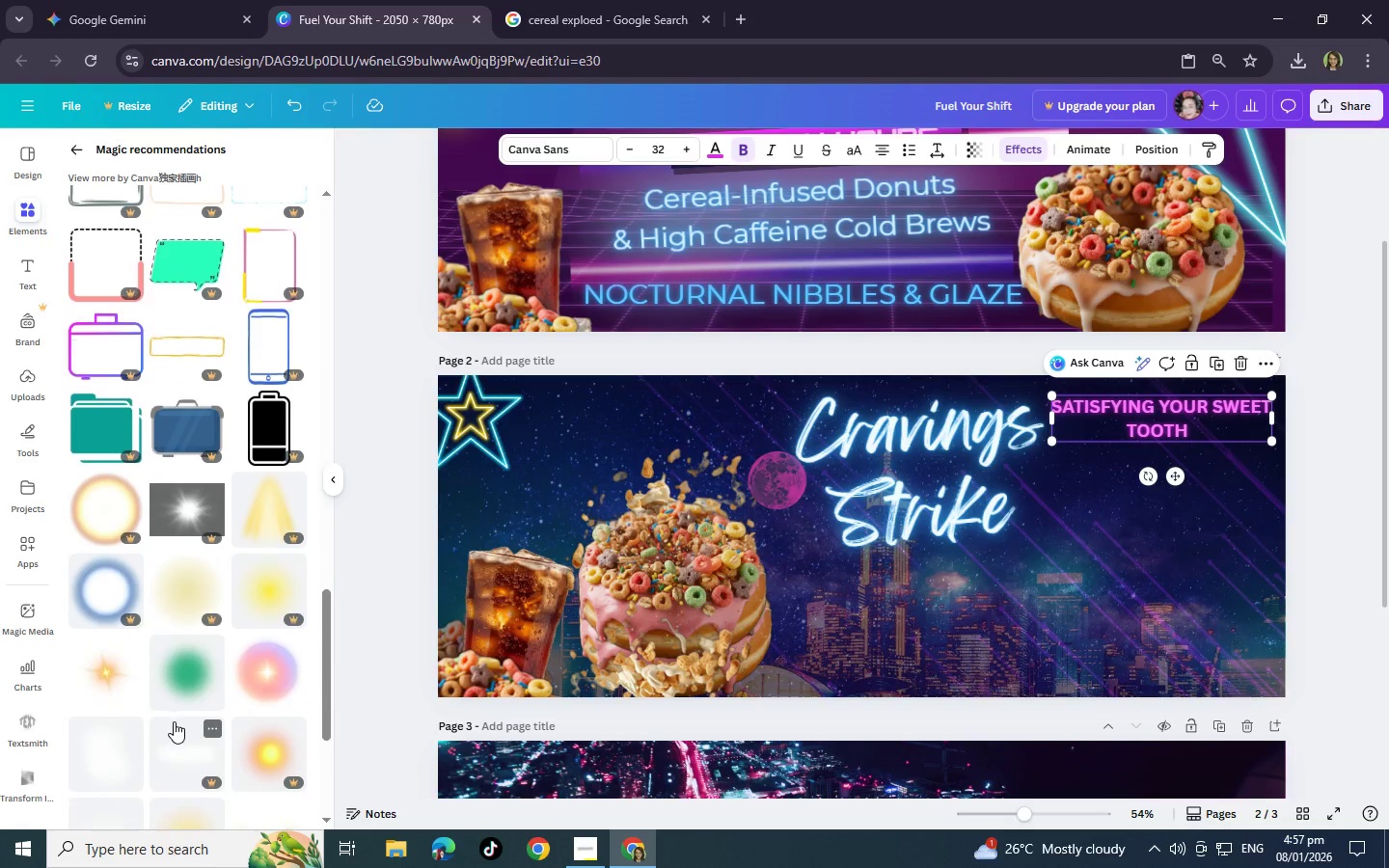 
scroll: coordinate [174, 721], scroll_direction: up, amount: 32.0
 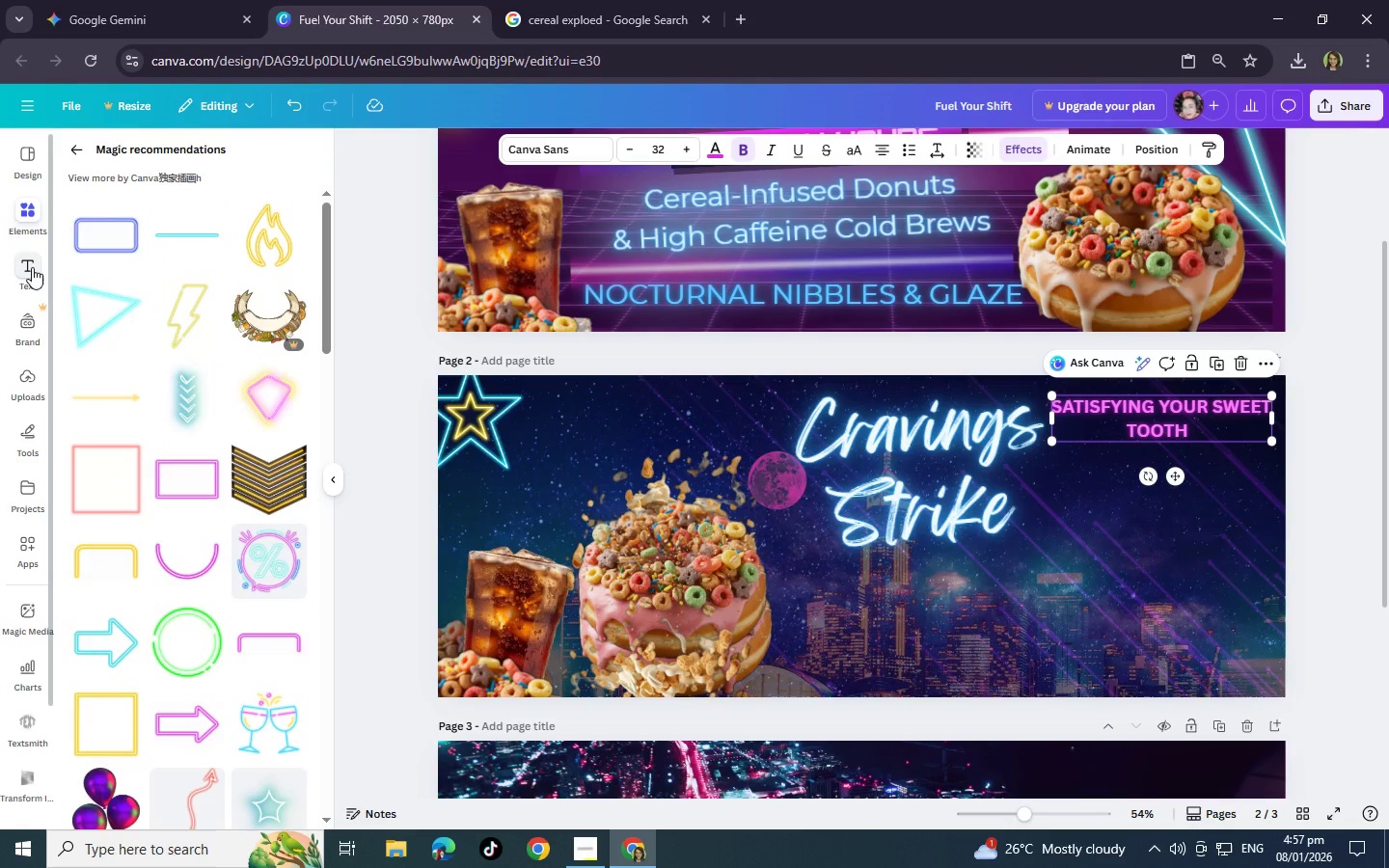 
left_click([29, 266])
 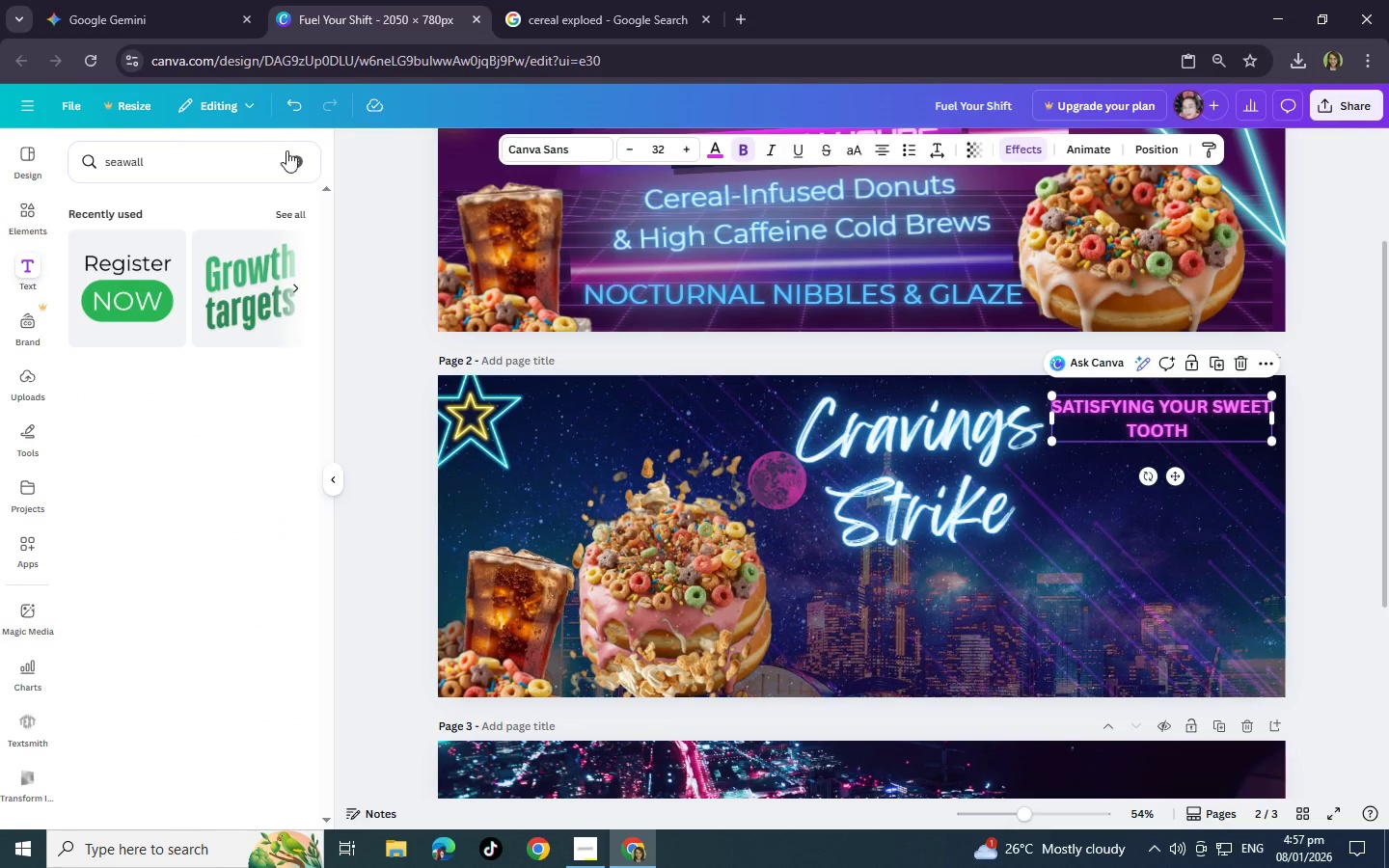 
left_click([290, 159])
 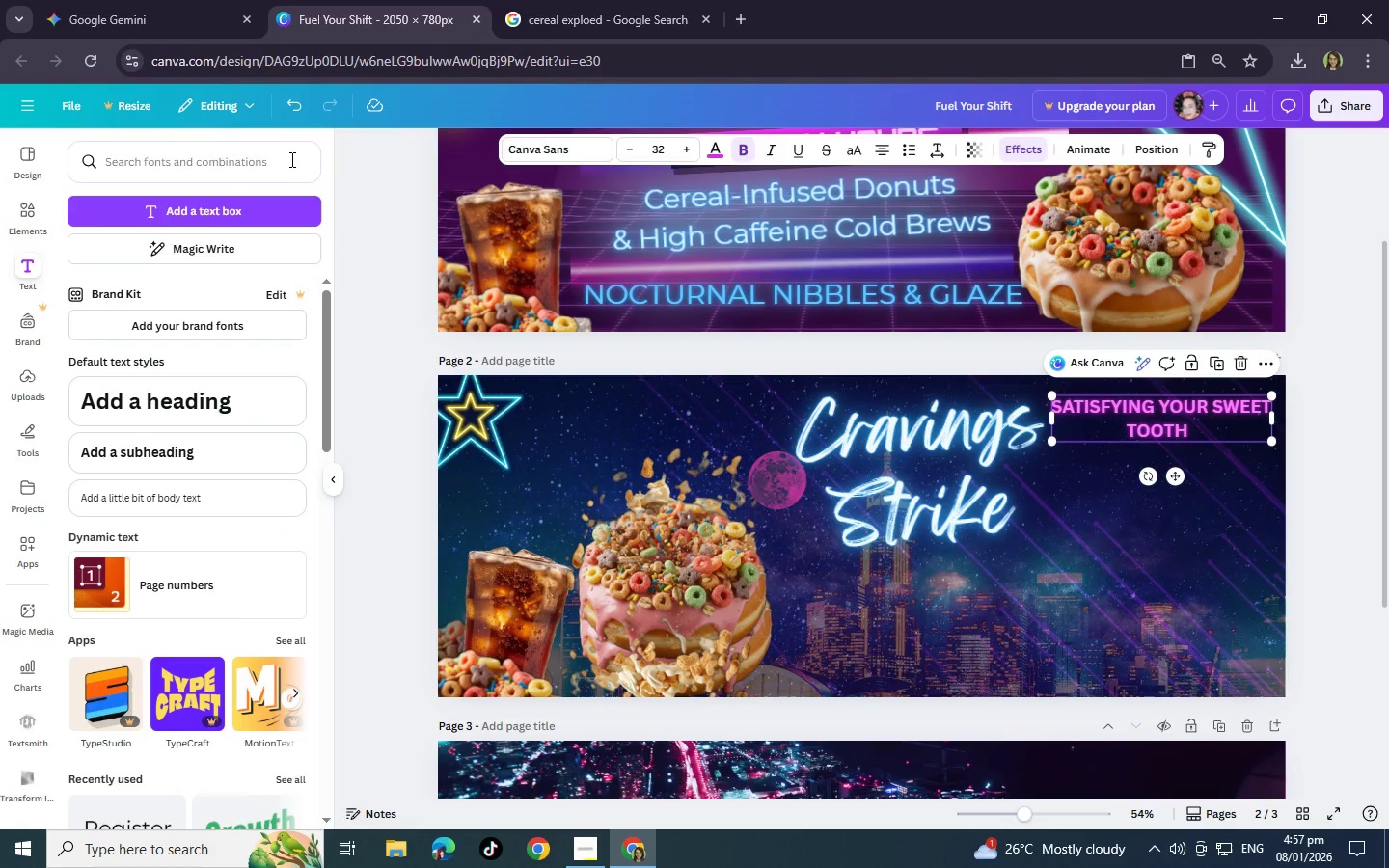 
scroll: coordinate [532, 481], scroll_direction: up, amount: 2.0
 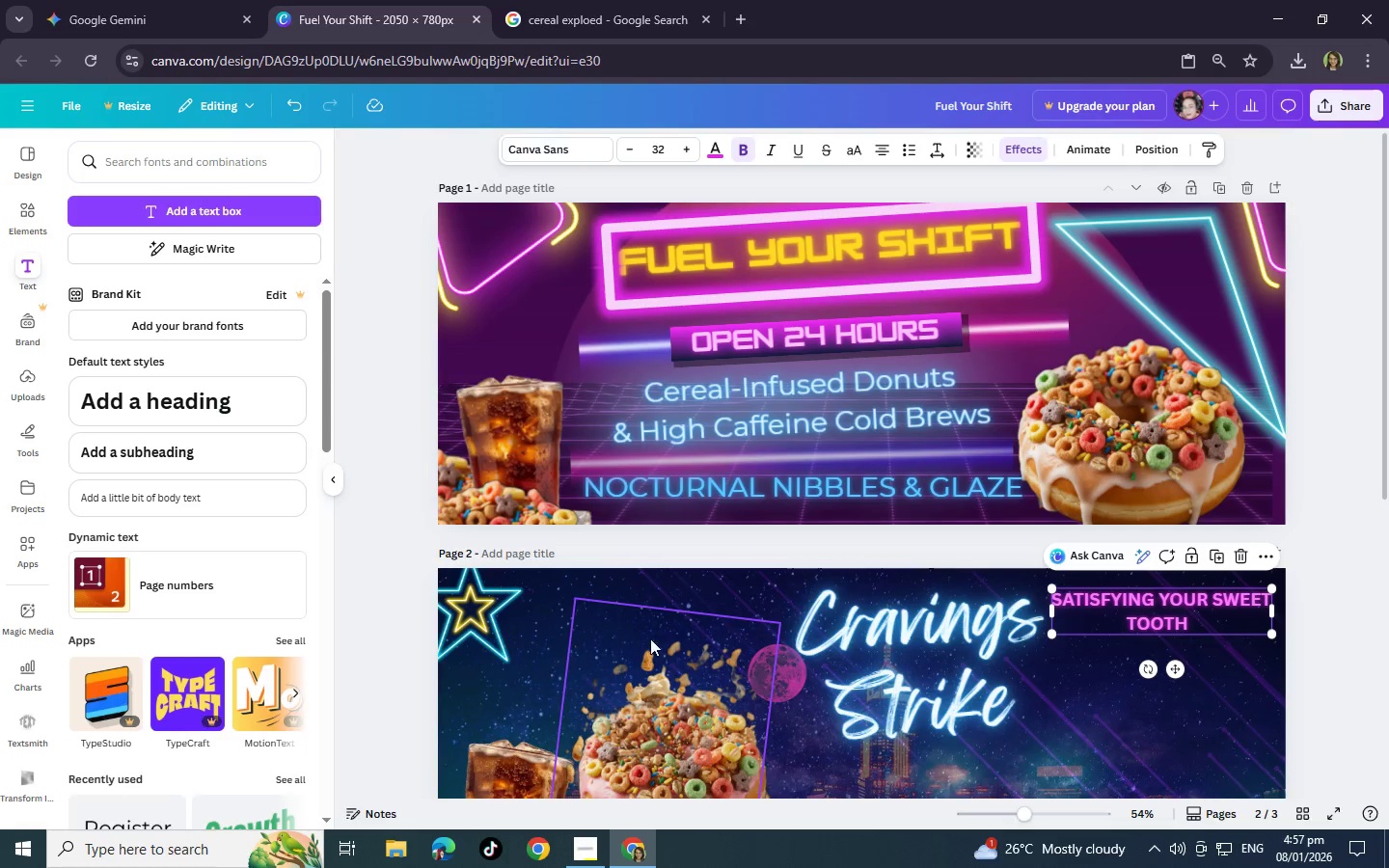 
scroll: coordinate [873, 695], scroll_direction: down, amount: 2.0
 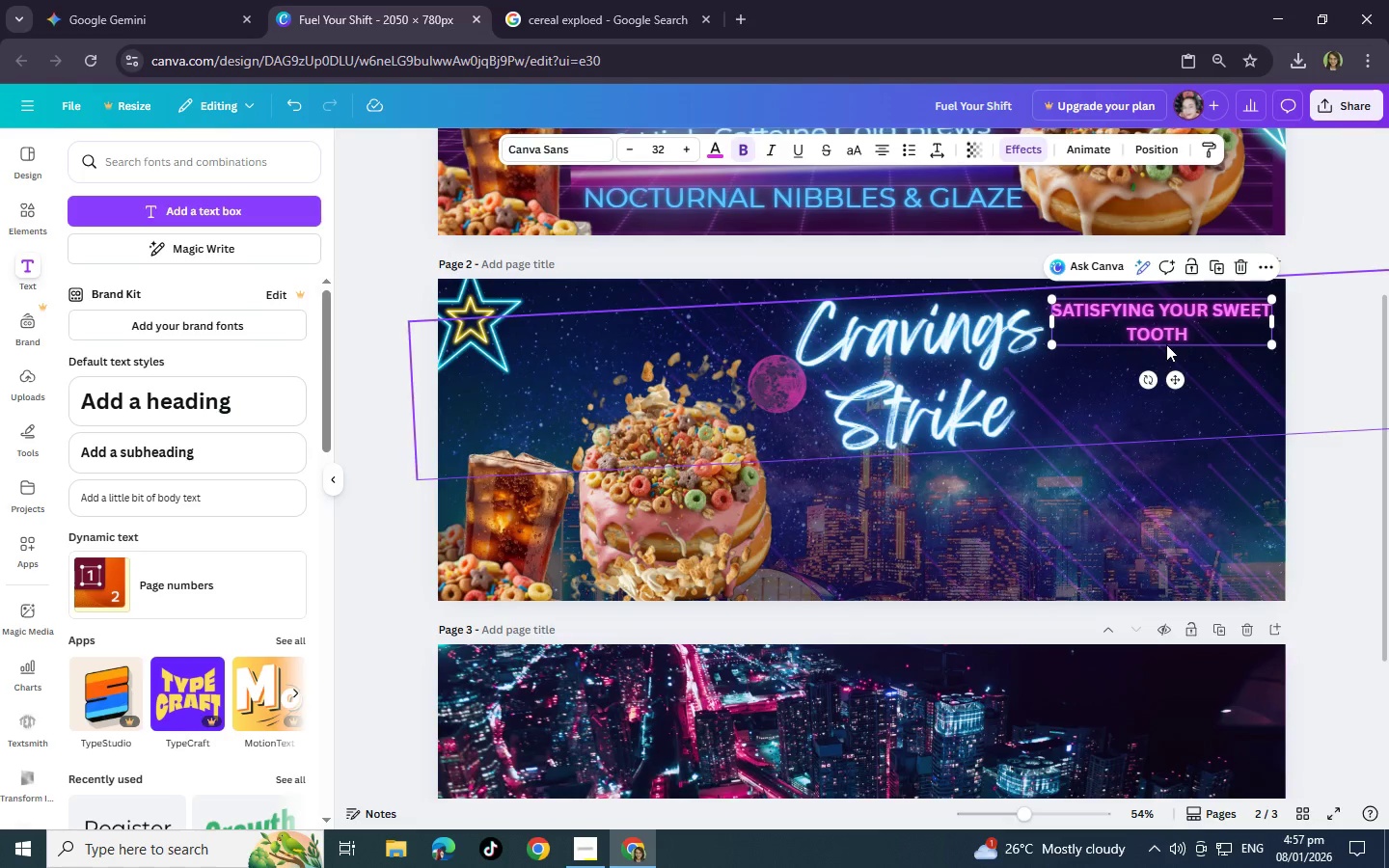 
left_click_drag(start_coordinate=[1209, 333], to_coordinate=[1209, 340])
 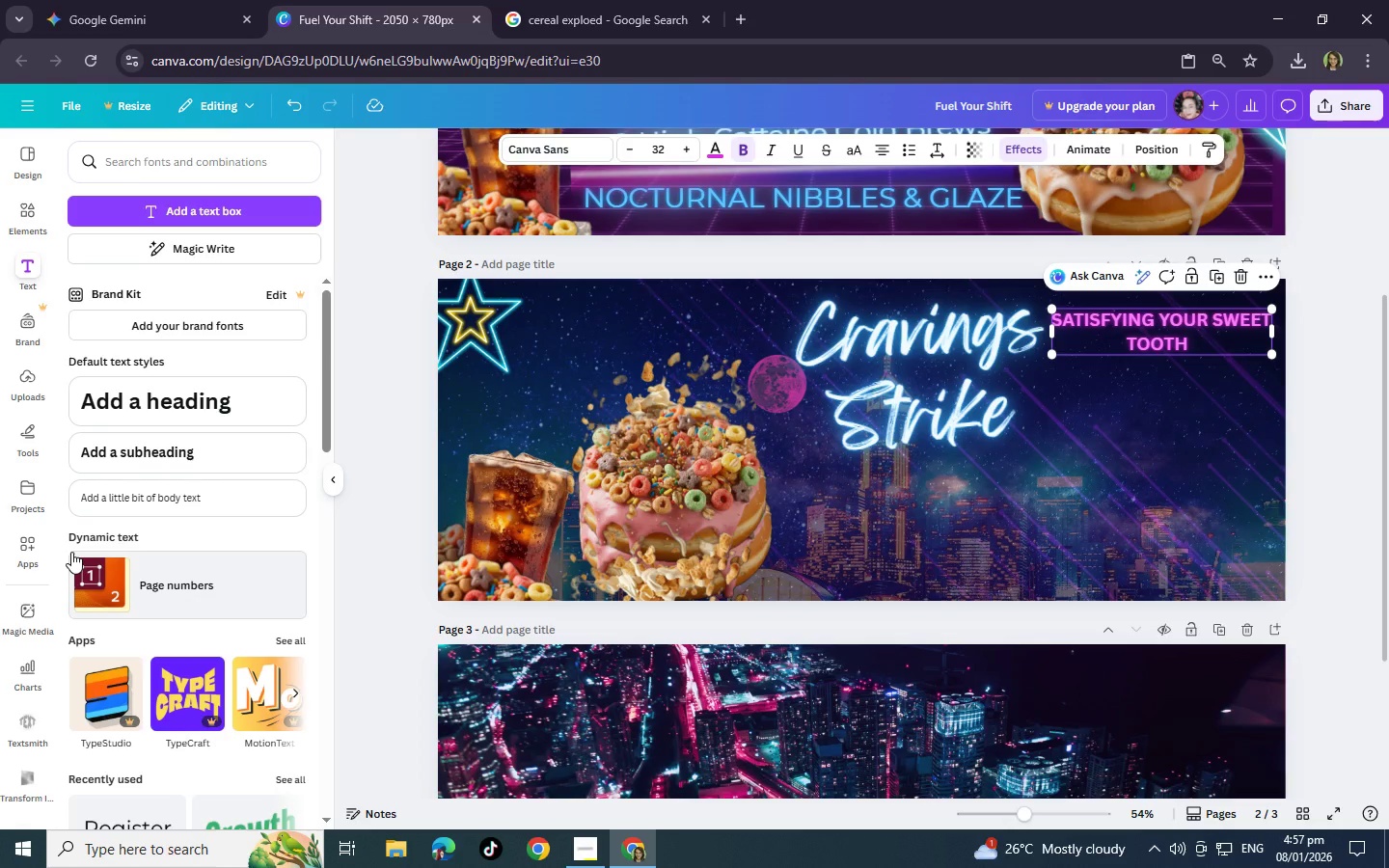 
wait(5.5)
 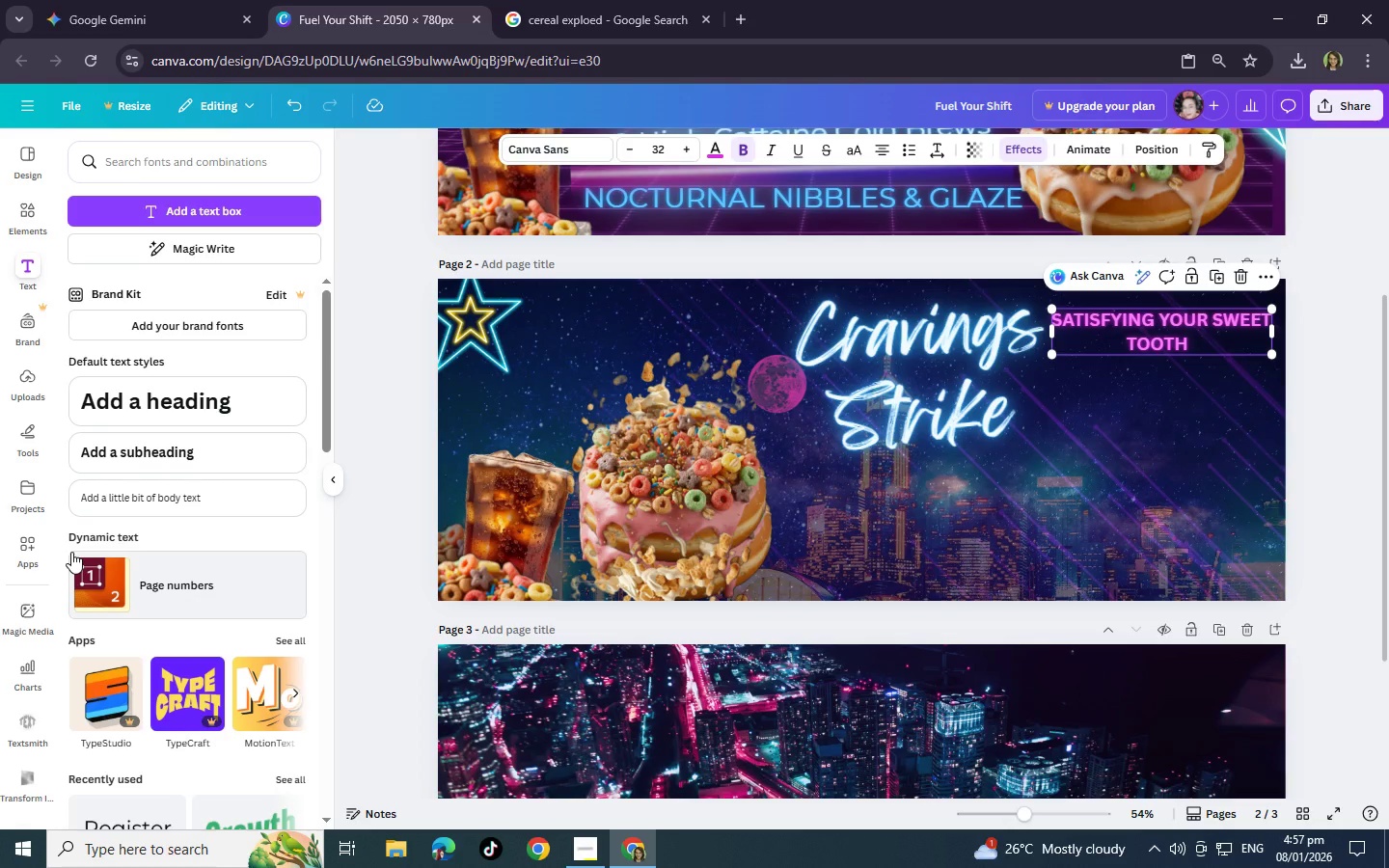 
left_click([24, 214])
 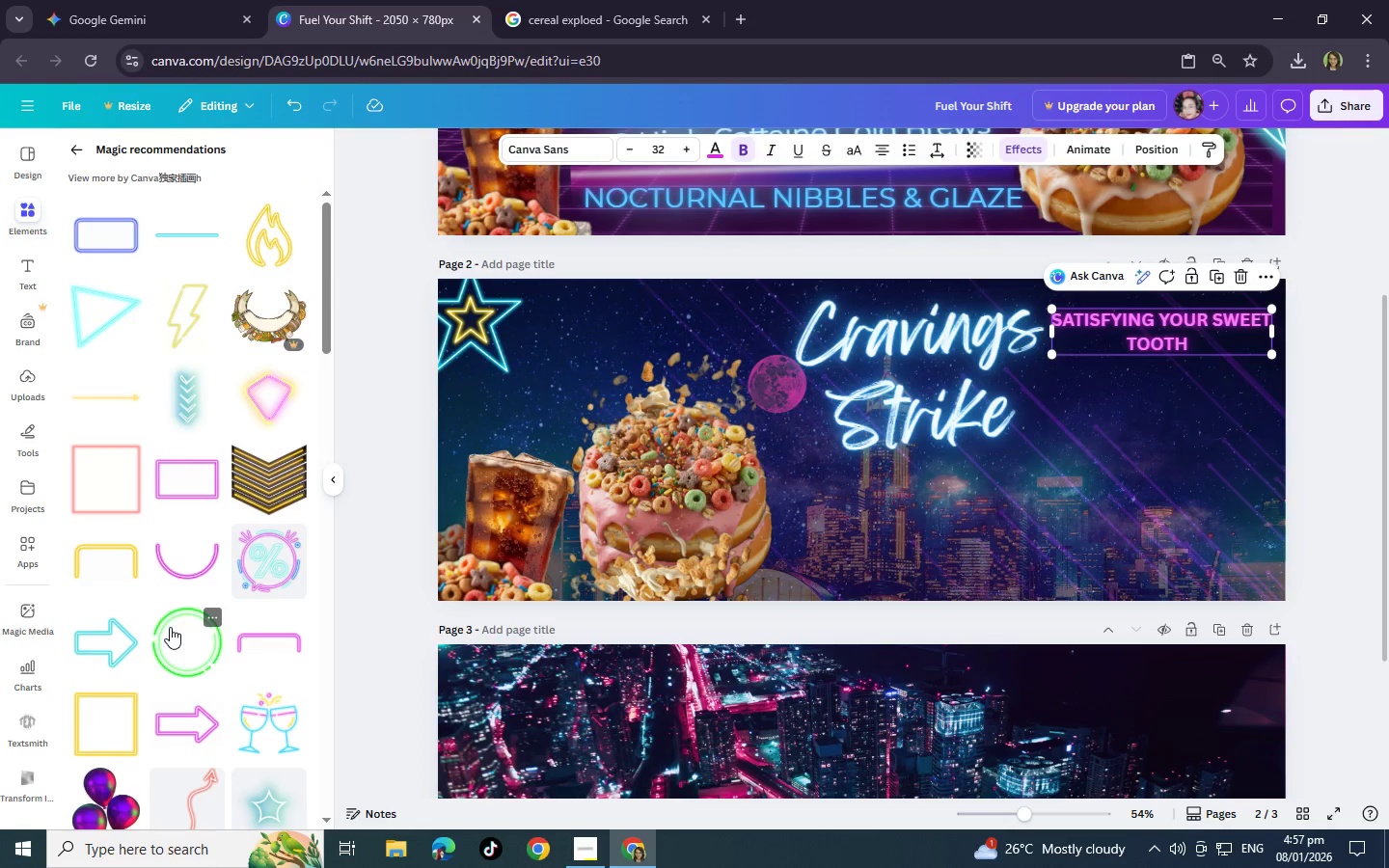 
scroll: coordinate [170, 627], scroll_direction: down, amount: 4.0
 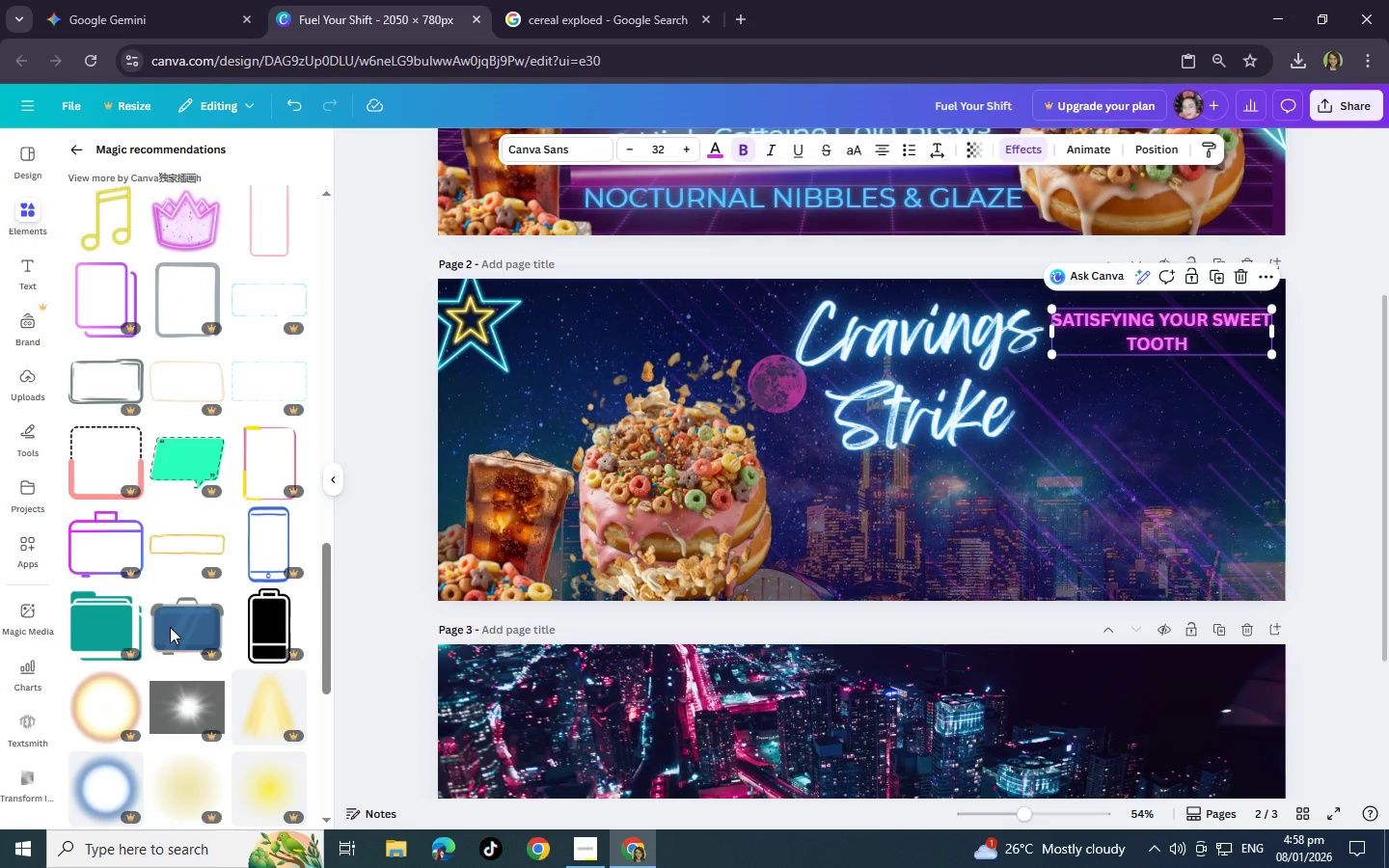 
scroll: coordinate [95, 642], scroll_direction: up, amount: 9.0
 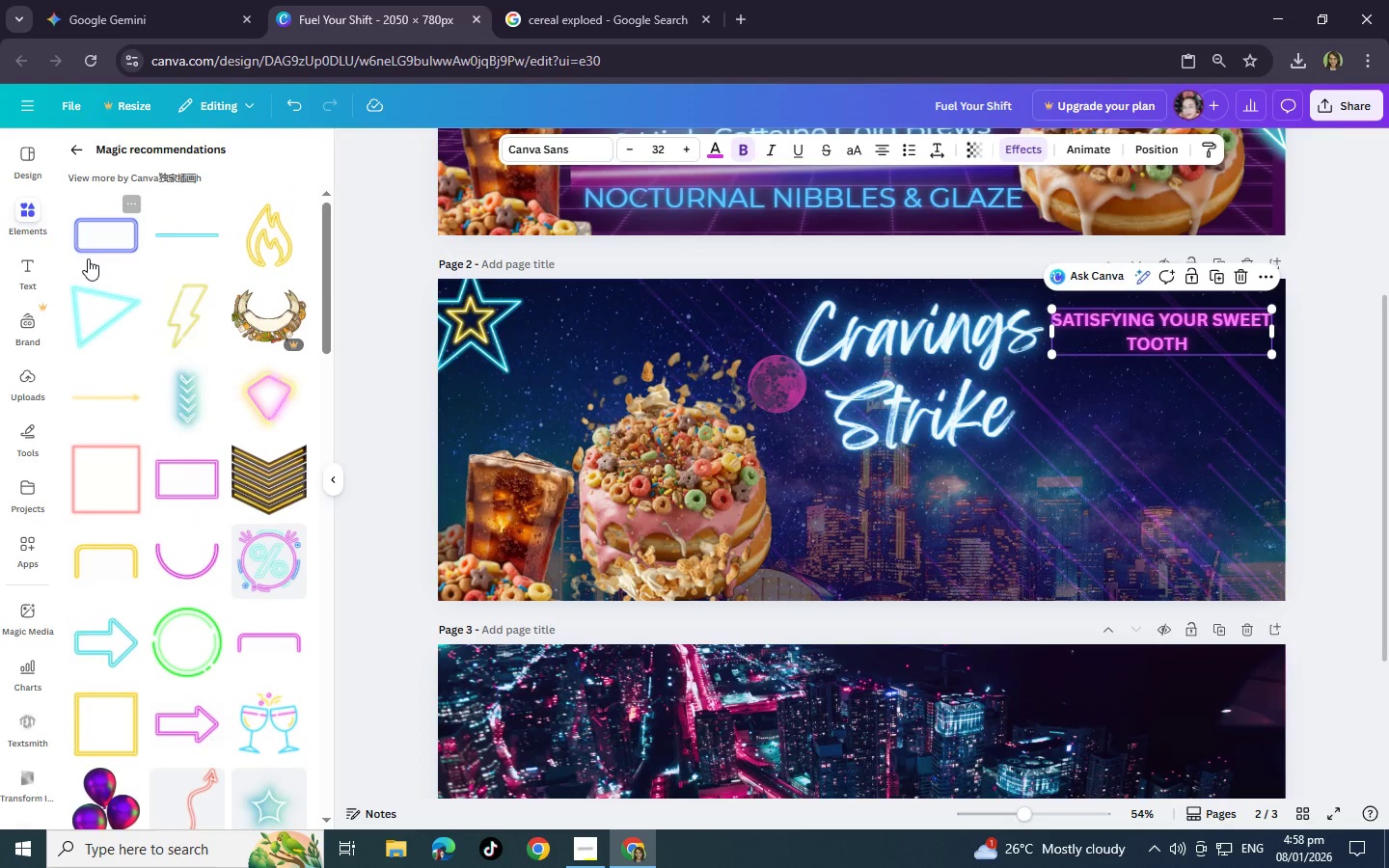 
left_click([69, 149])
 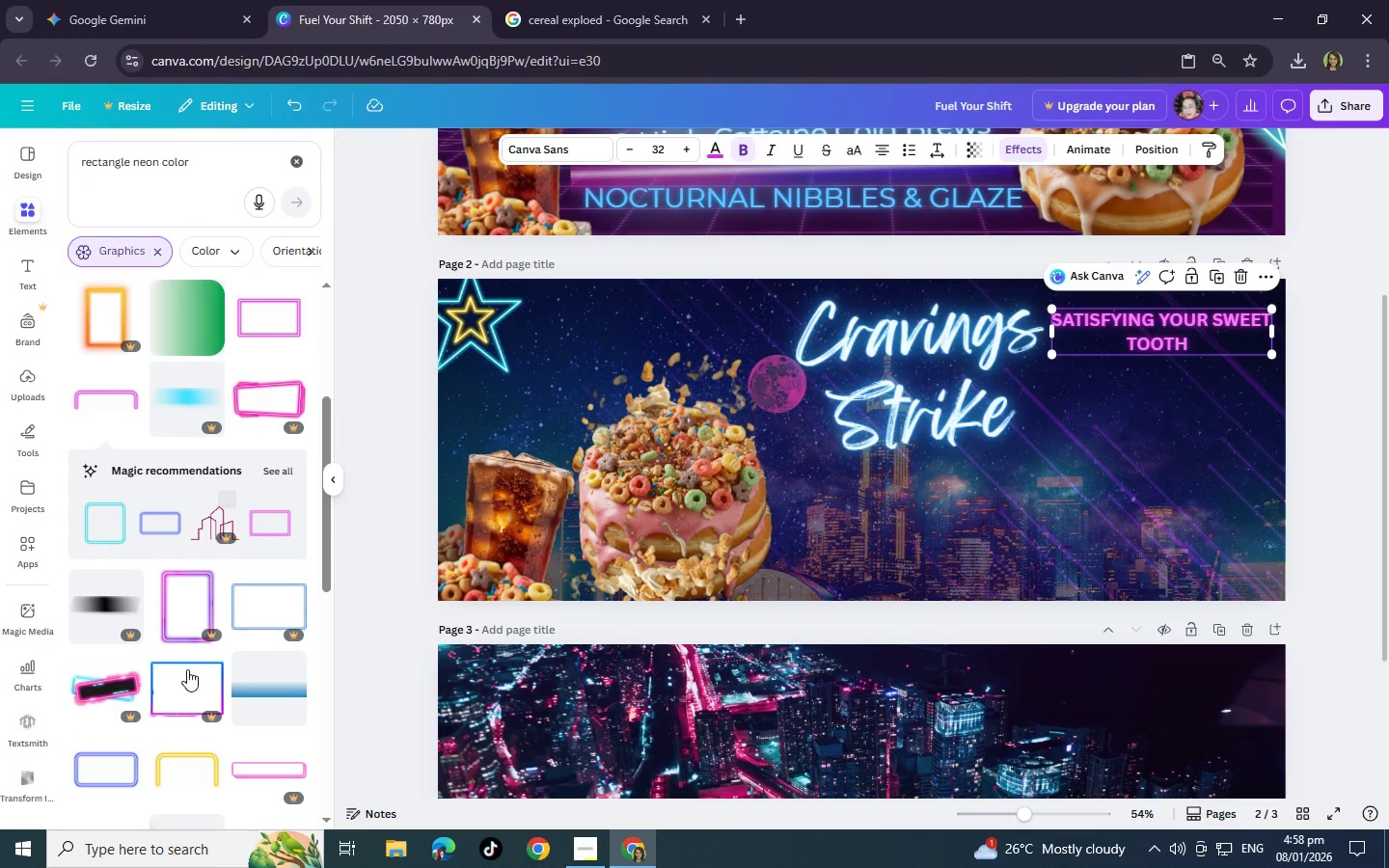 
scroll: coordinate [190, 730], scroll_direction: down, amount: 14.0
 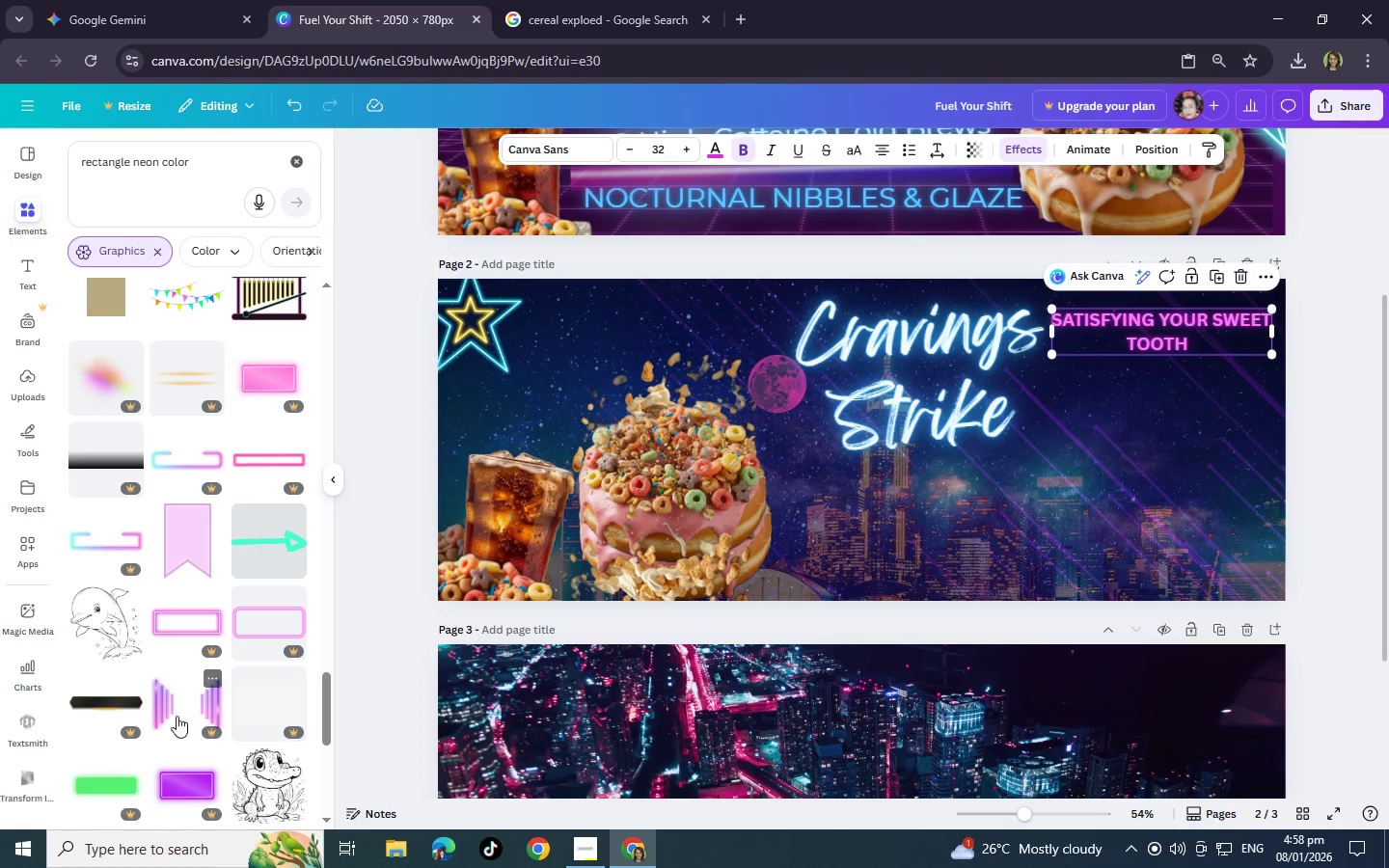 
left_click([98, 534])
 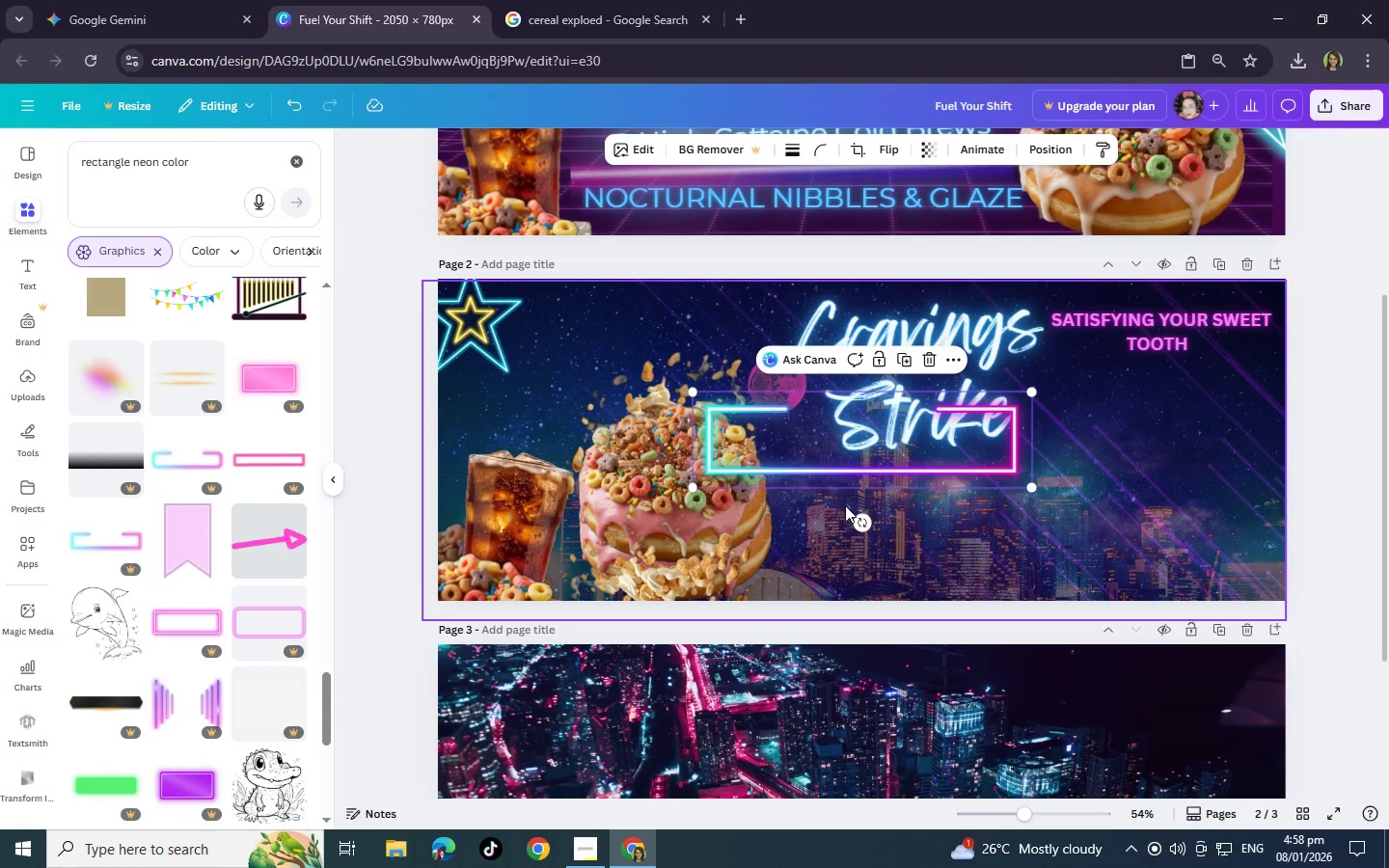 
left_click_drag(start_coordinate=[864, 464], to_coordinate=[1133, 362])
 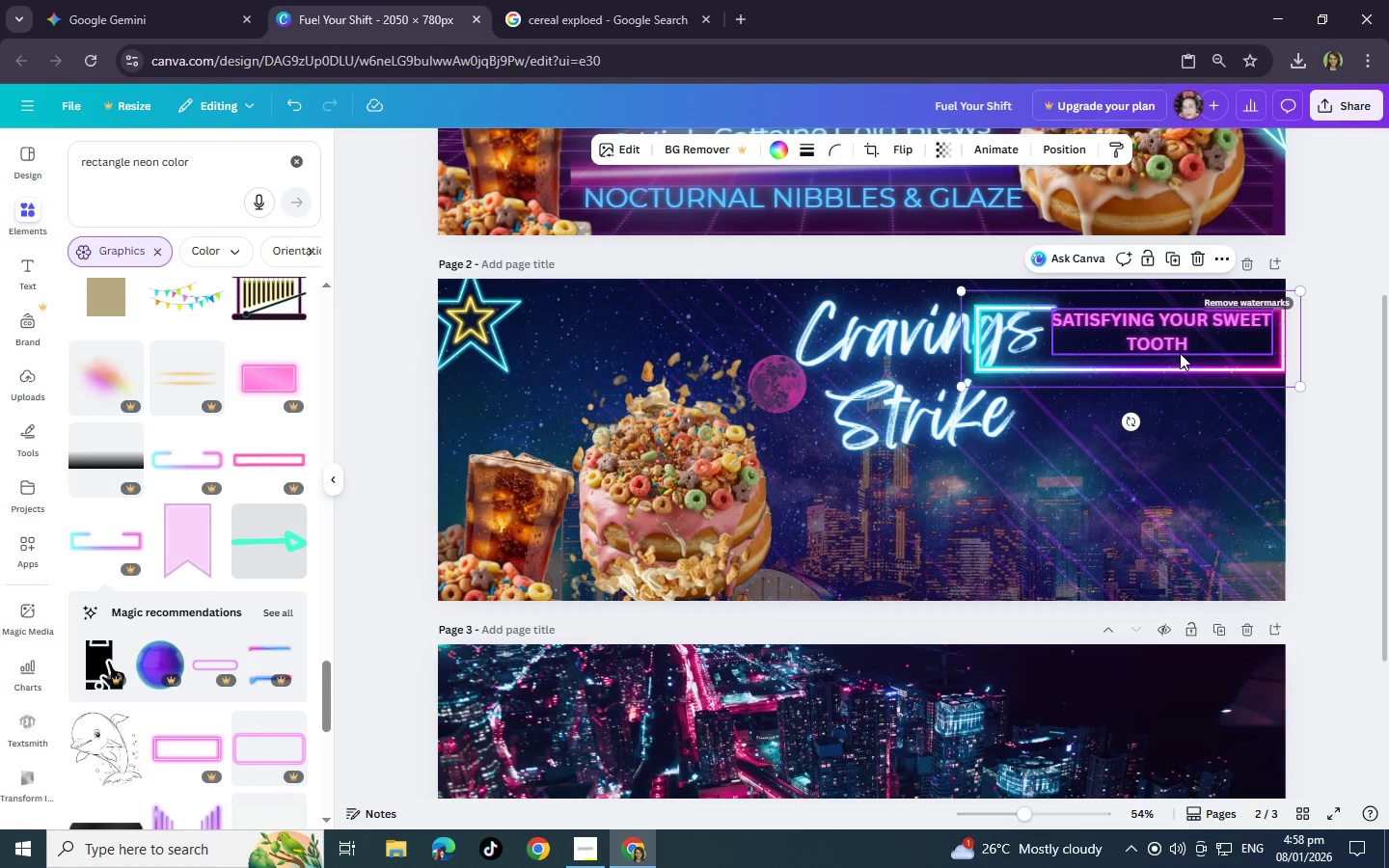 
left_click([1017, 371])
 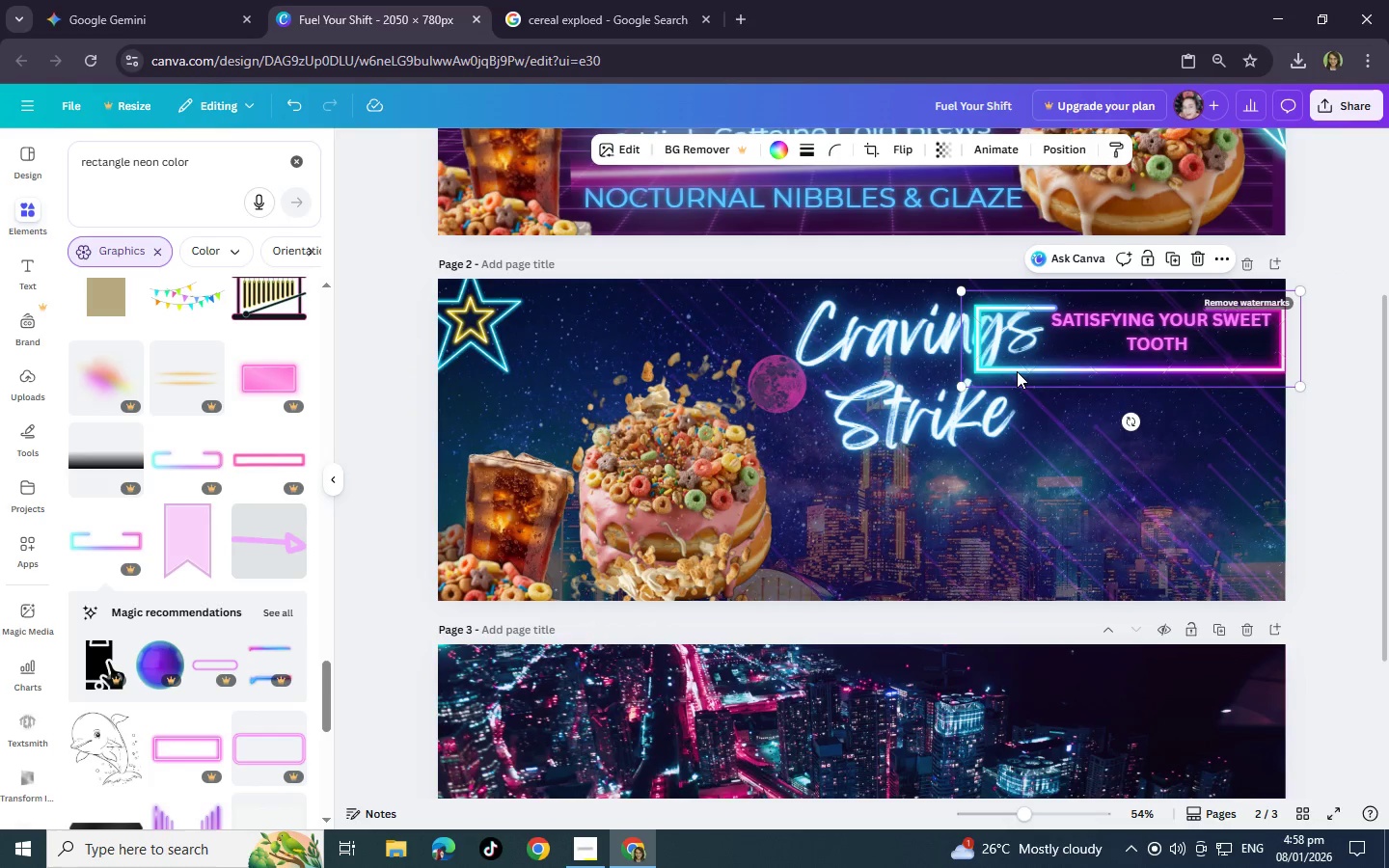 
key(Backspace)
 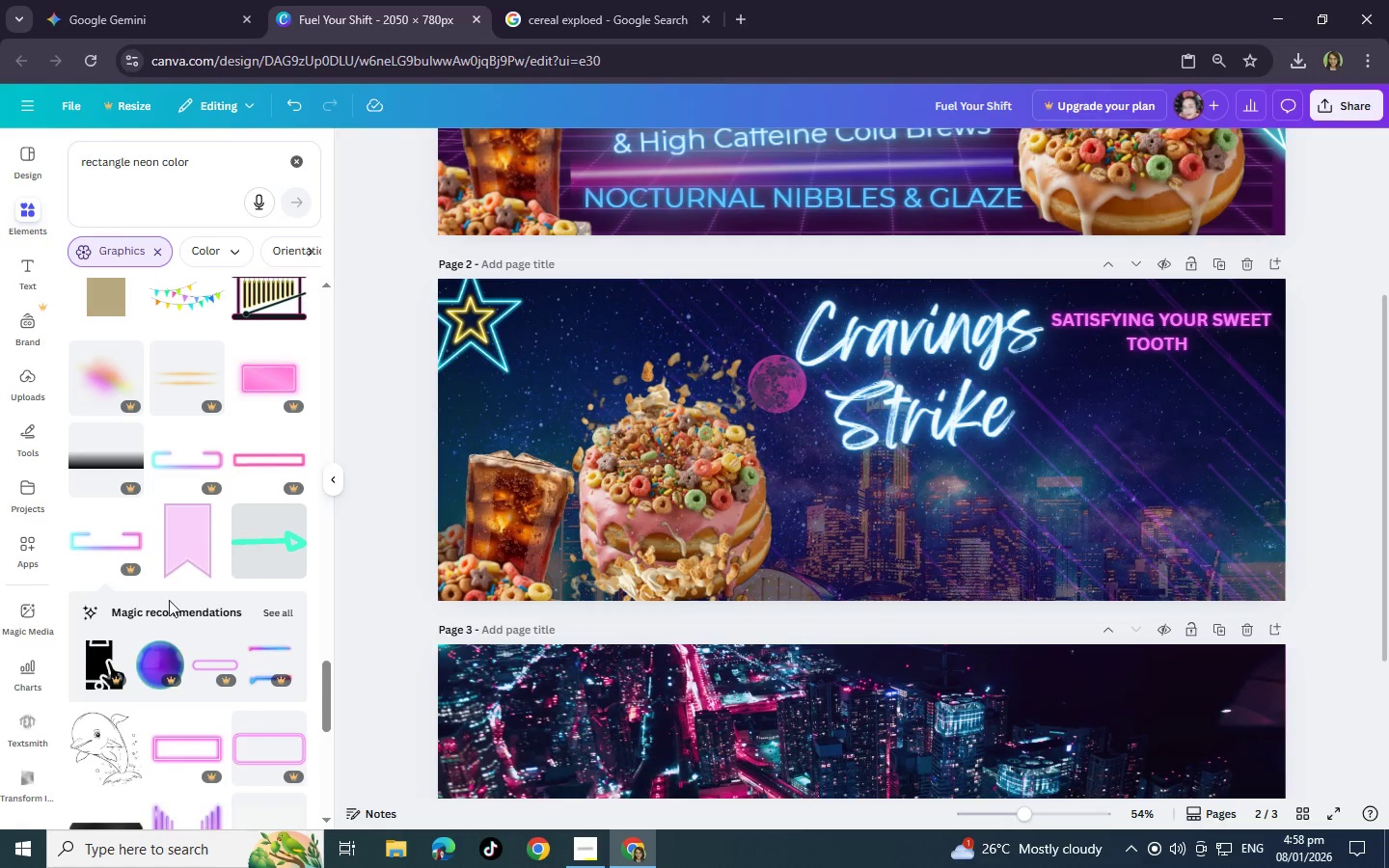 
scroll: coordinate [167, 603], scroll_direction: down, amount: 2.0
 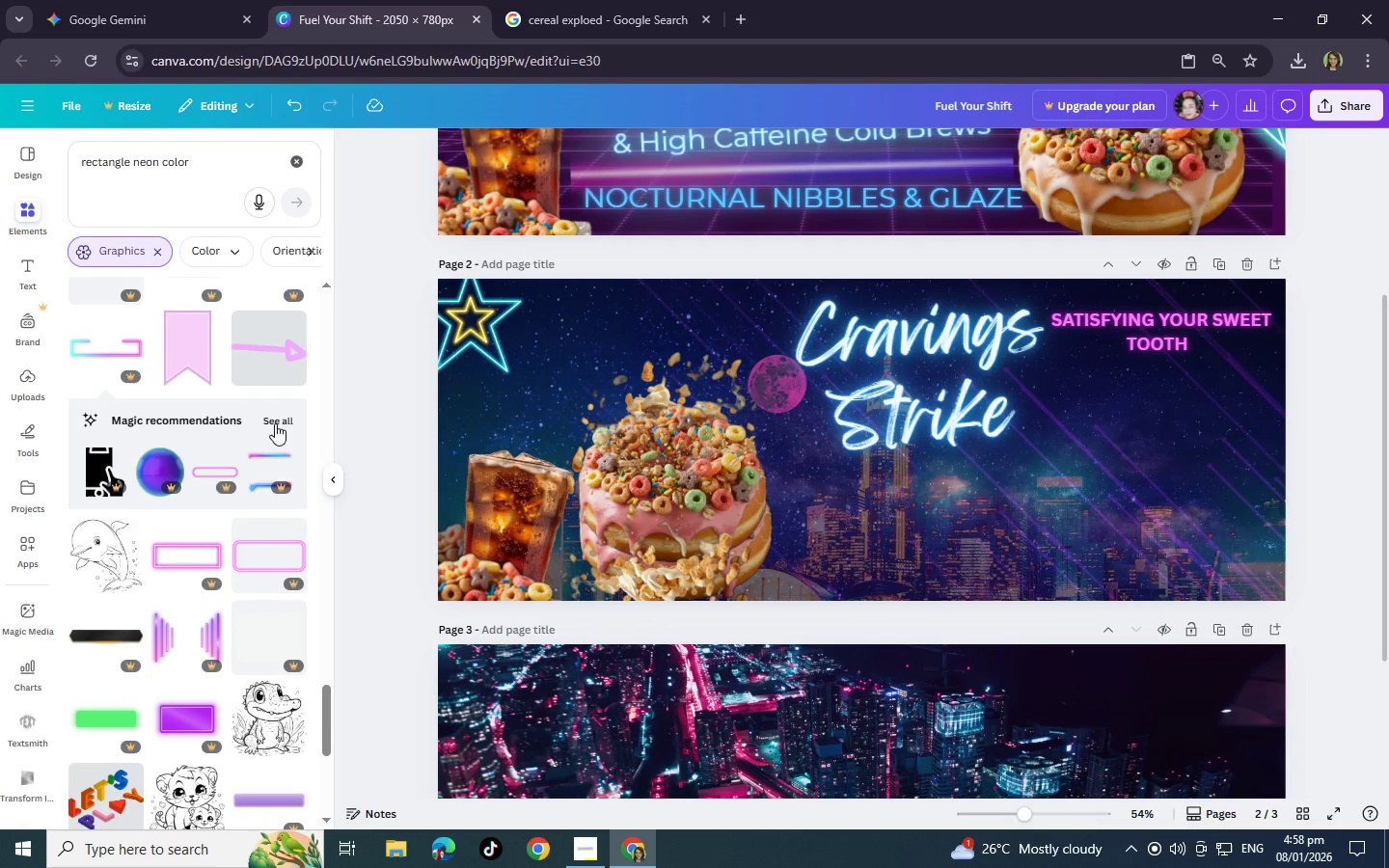 
scroll: coordinate [275, 423], scroll_direction: up, amount: 6.0
 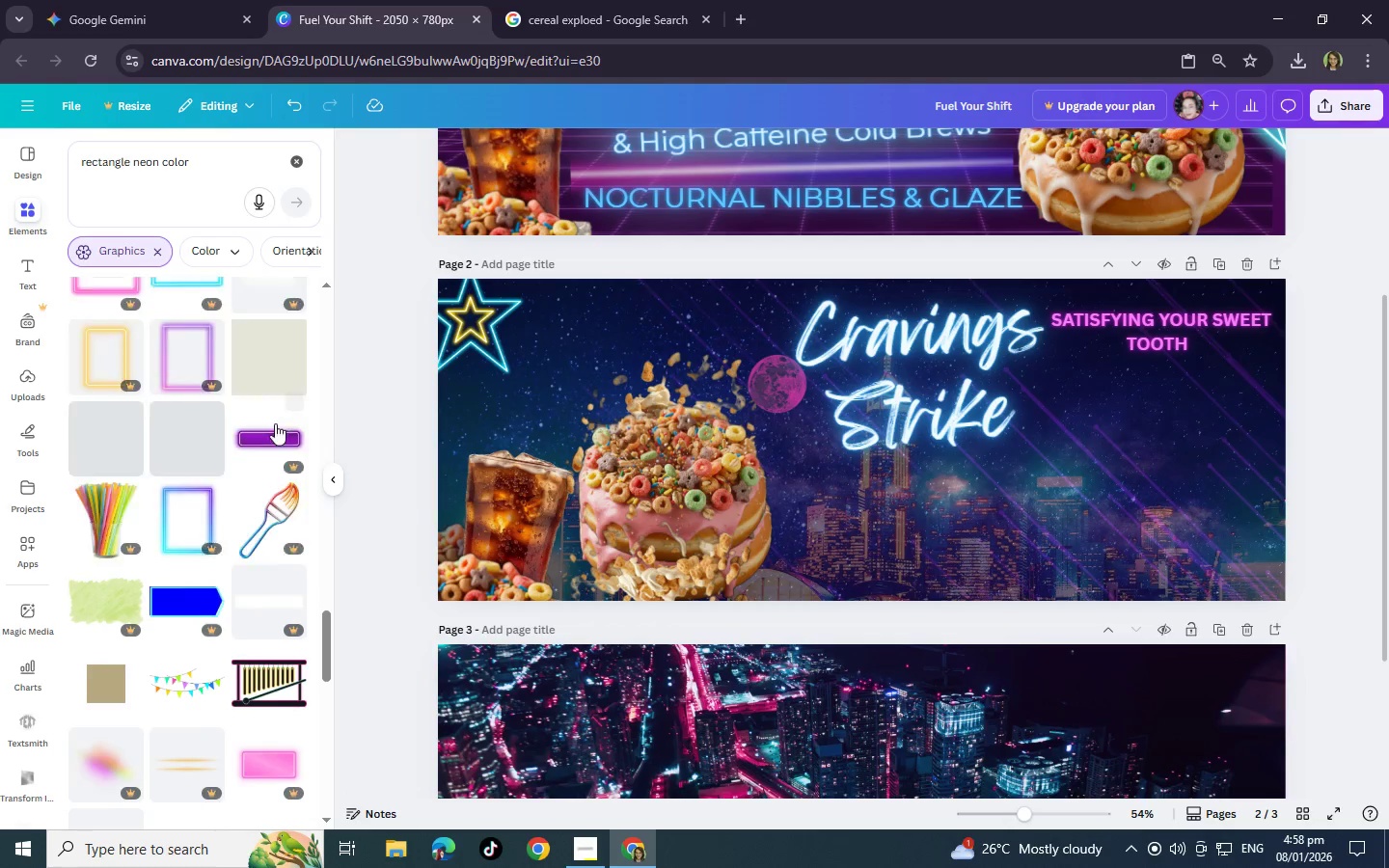 
scroll: coordinate [275, 423], scroll_direction: down, amount: 21.0
 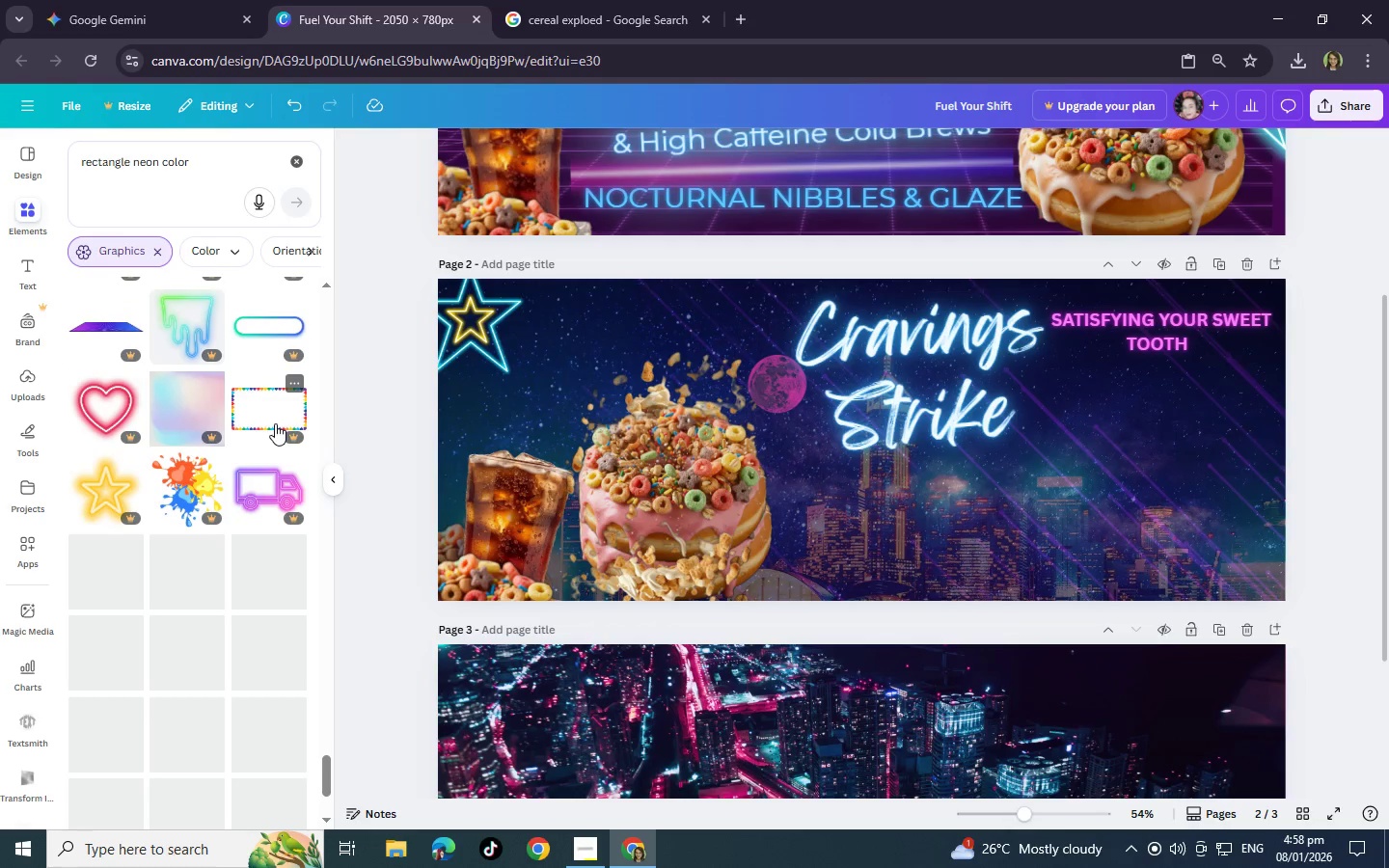 
scroll: coordinate [275, 423], scroll_direction: down, amount: 5.0
 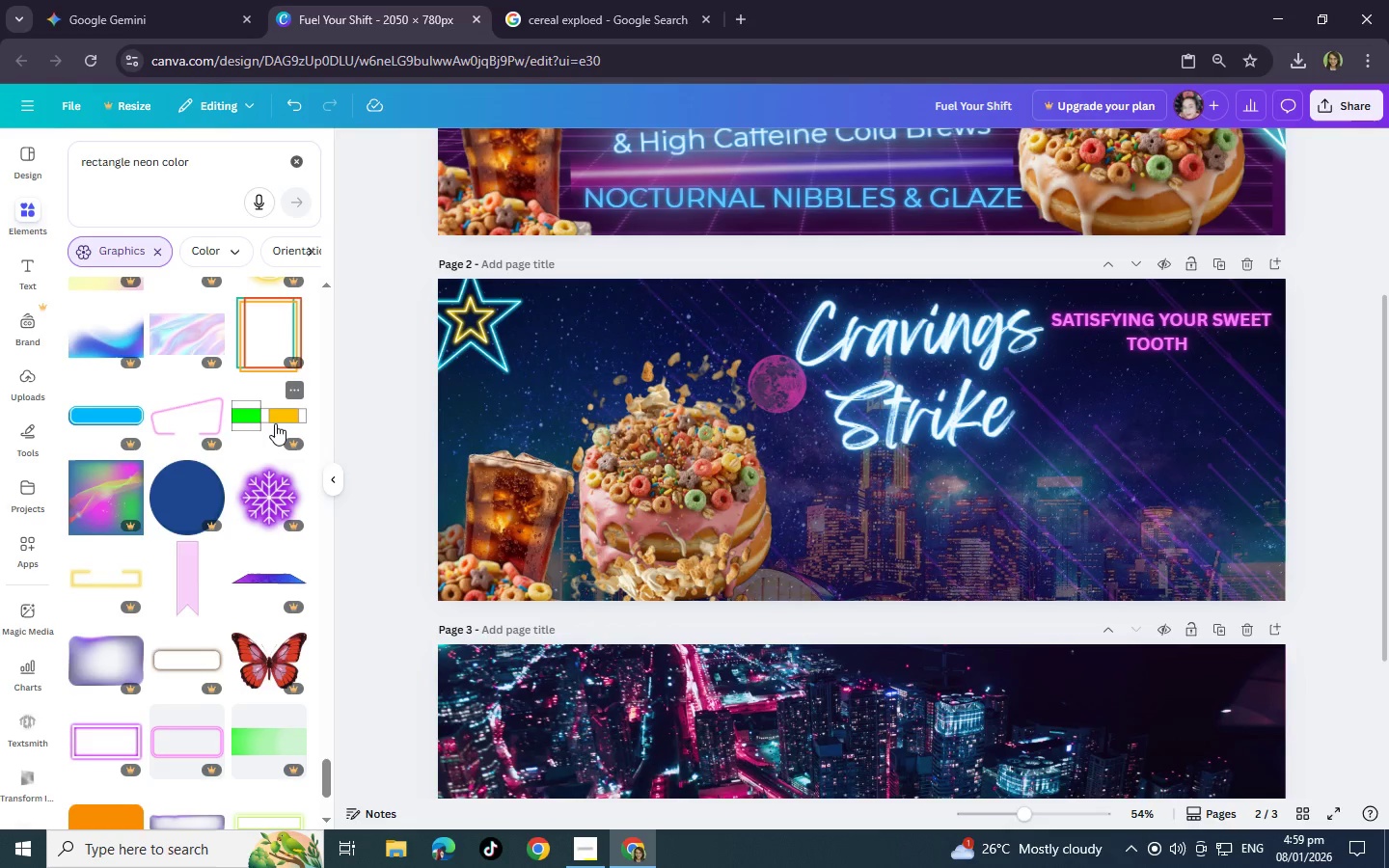 
scroll: coordinate [275, 423], scroll_direction: up, amount: 2.0
 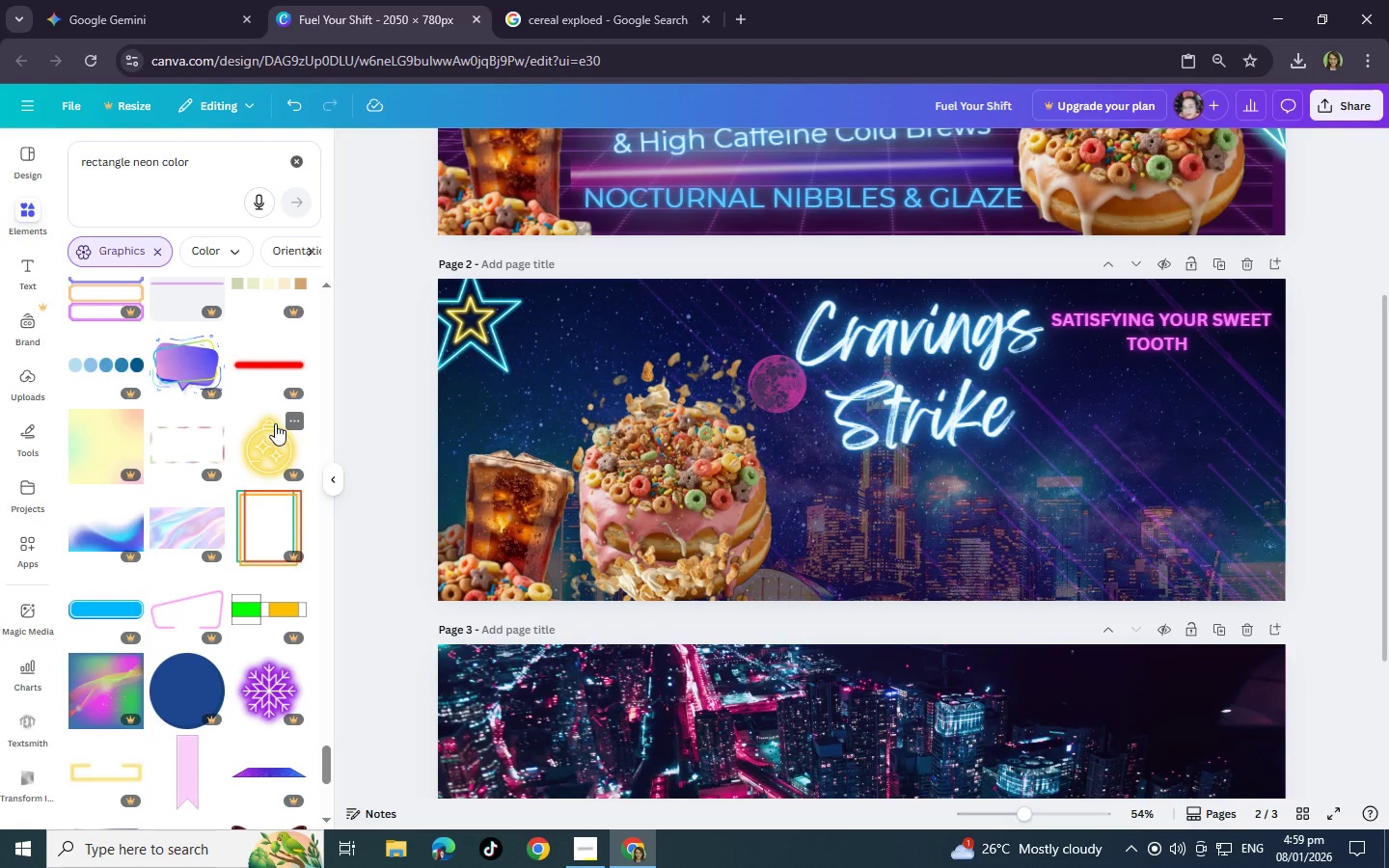 
scroll: coordinate [275, 423], scroll_direction: down, amount: 14.0
 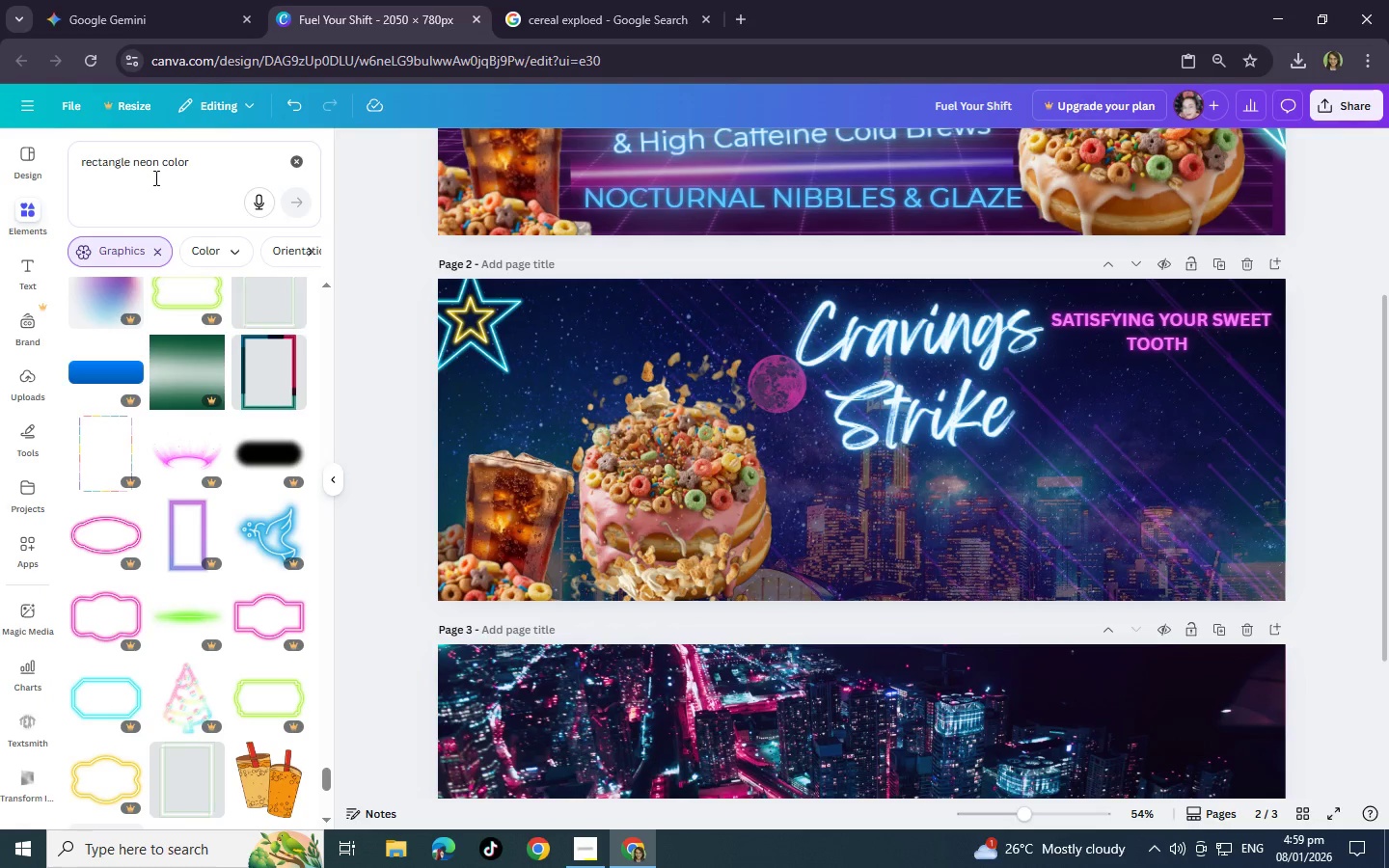 
wait(5.26)
 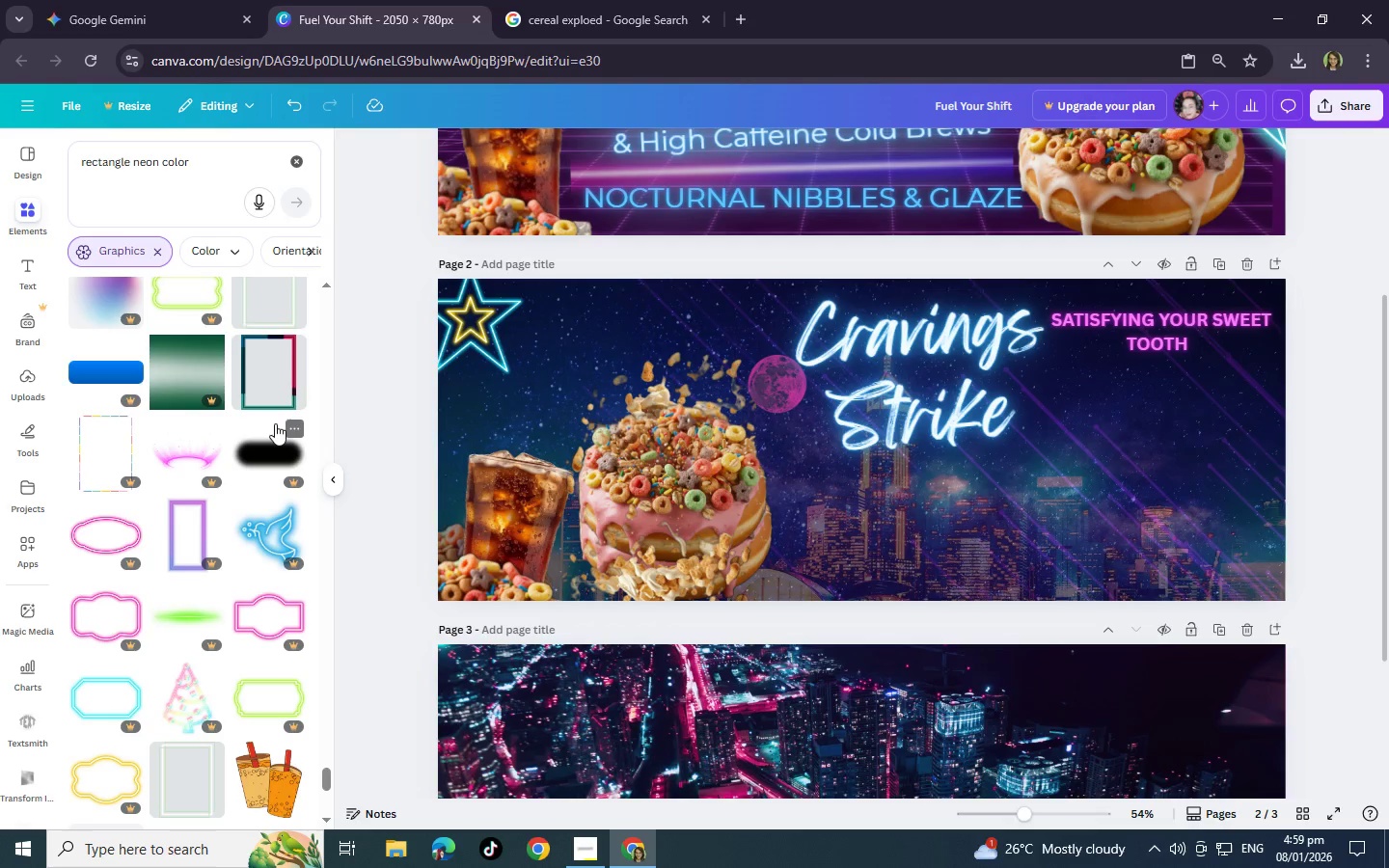 
left_click([298, 157])
 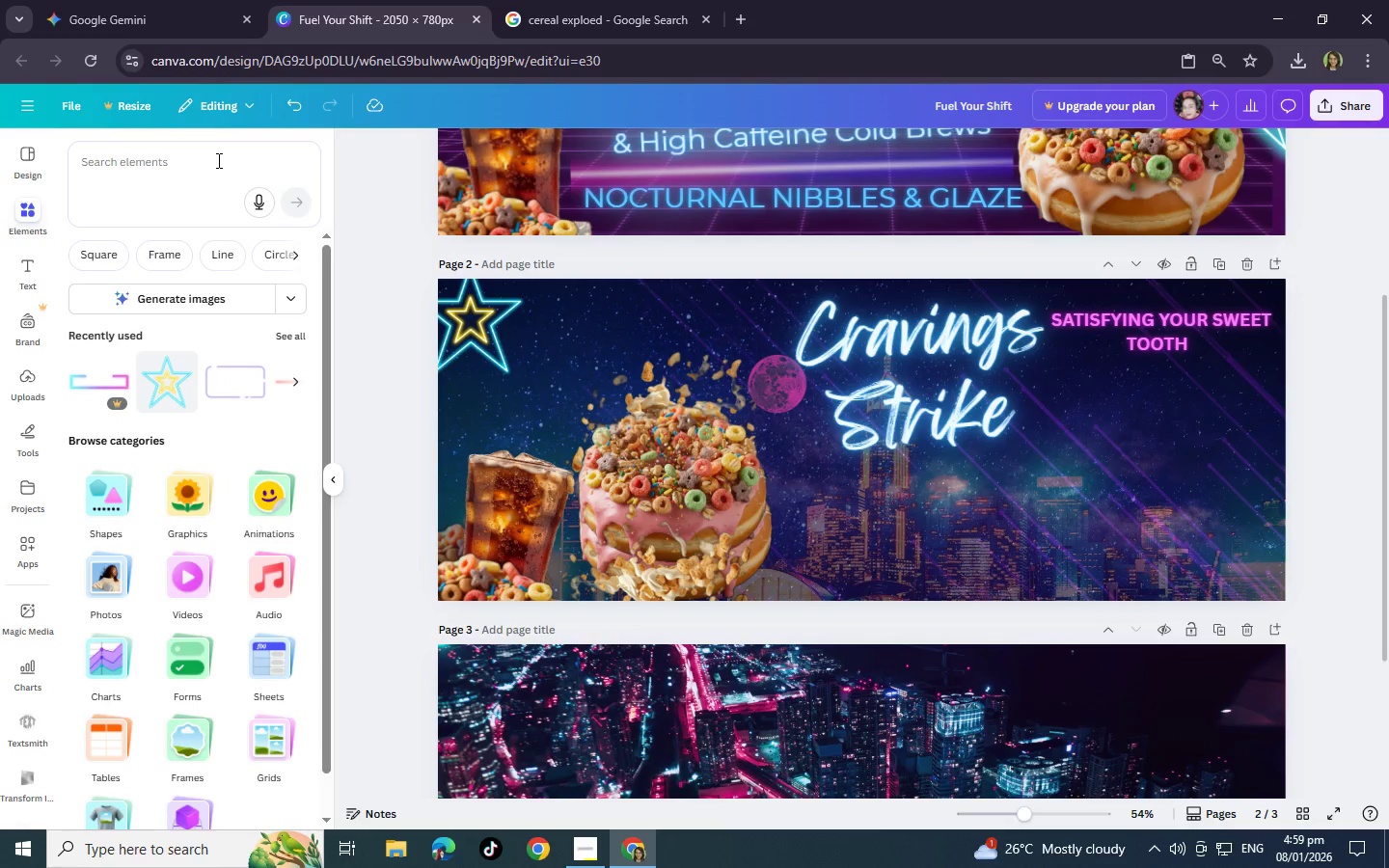 
left_click([217, 160])
 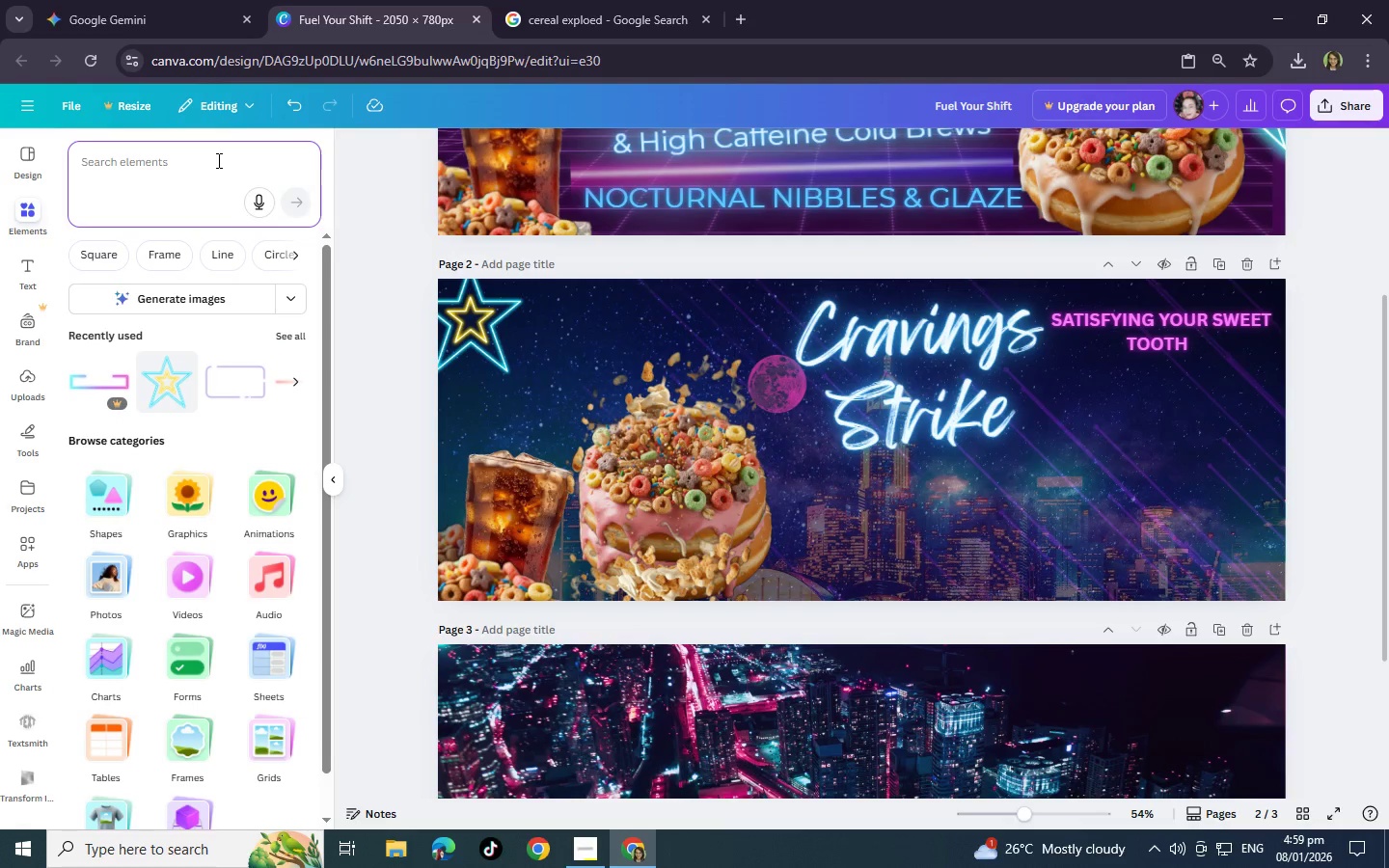 
type(re)
key(Backspace)
key(Backspace)
type(neon lines)
 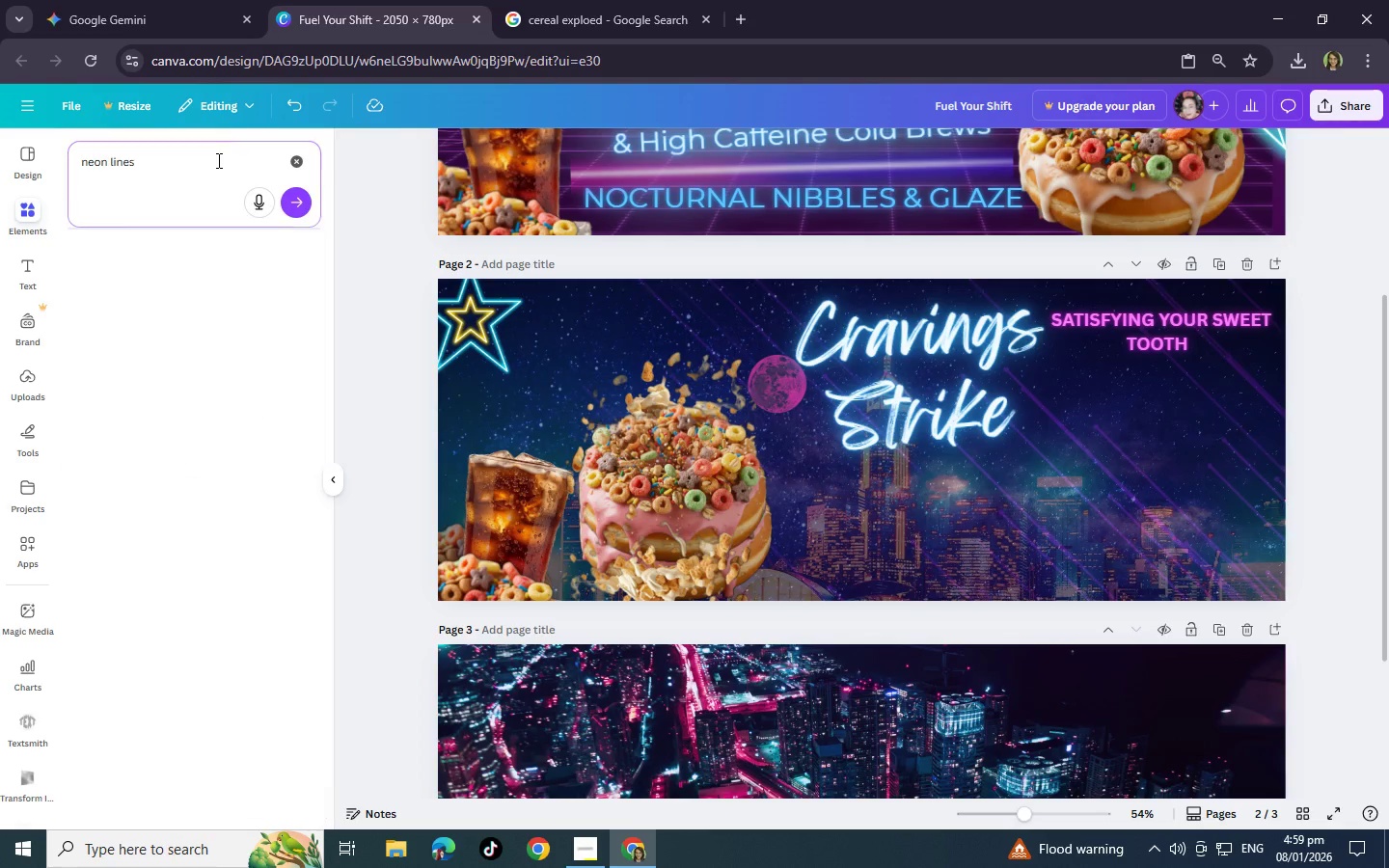 
key(Enter)
 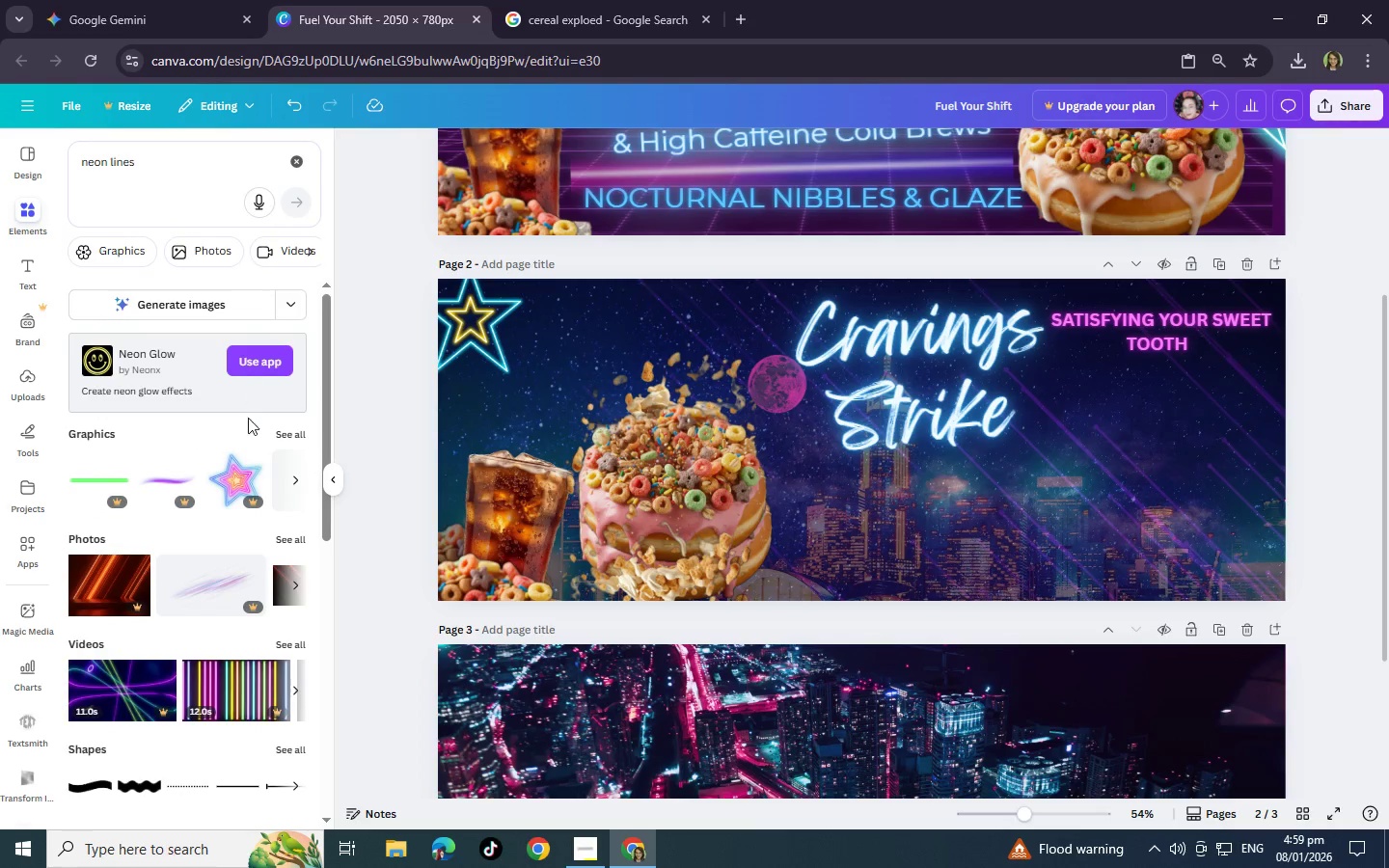 
left_click([286, 435])
 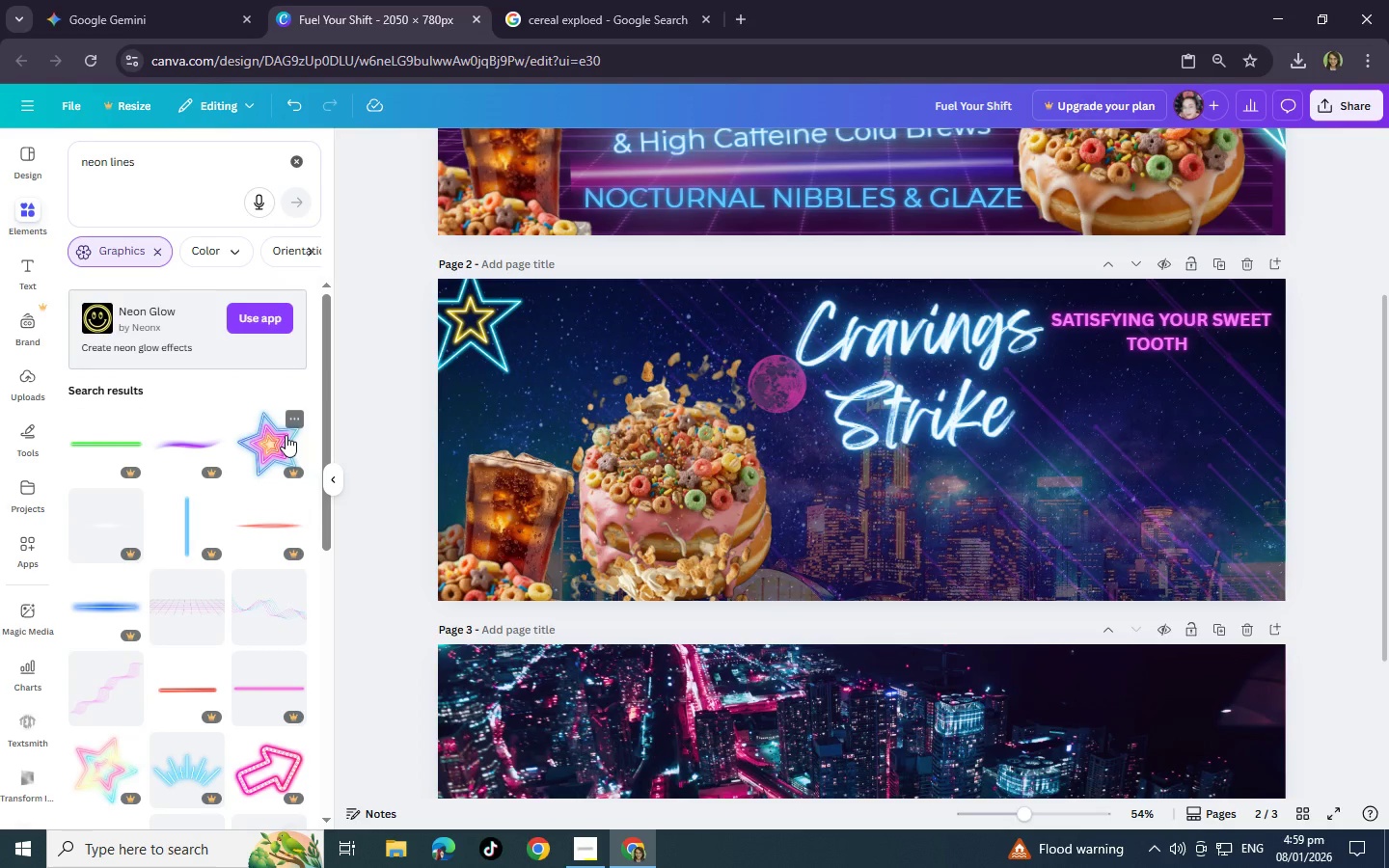 
scroll: coordinate [286, 435], scroll_direction: down, amount: 11.0
 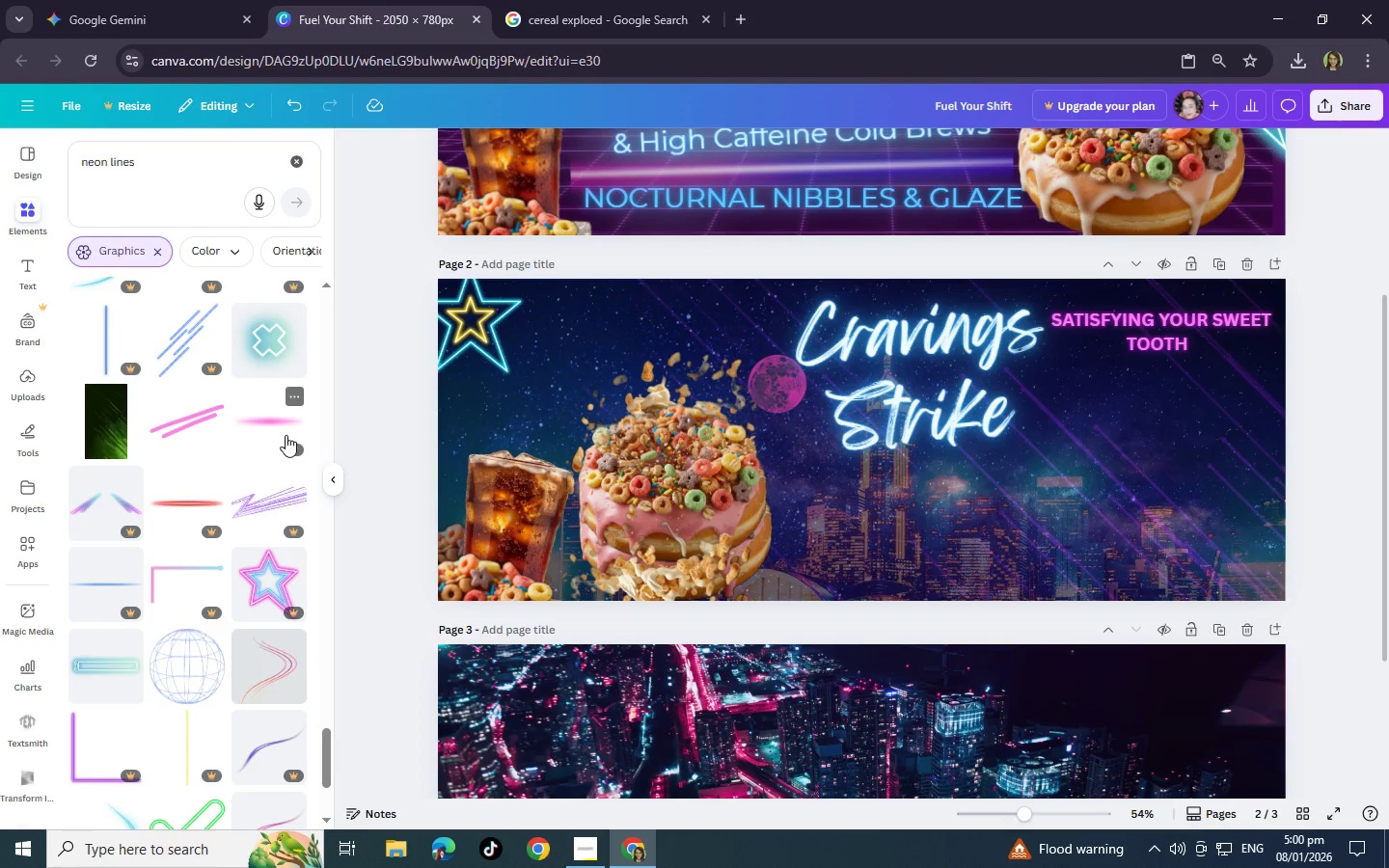 
scroll: coordinate [157, 620], scroll_direction: down, amount: 6.0
 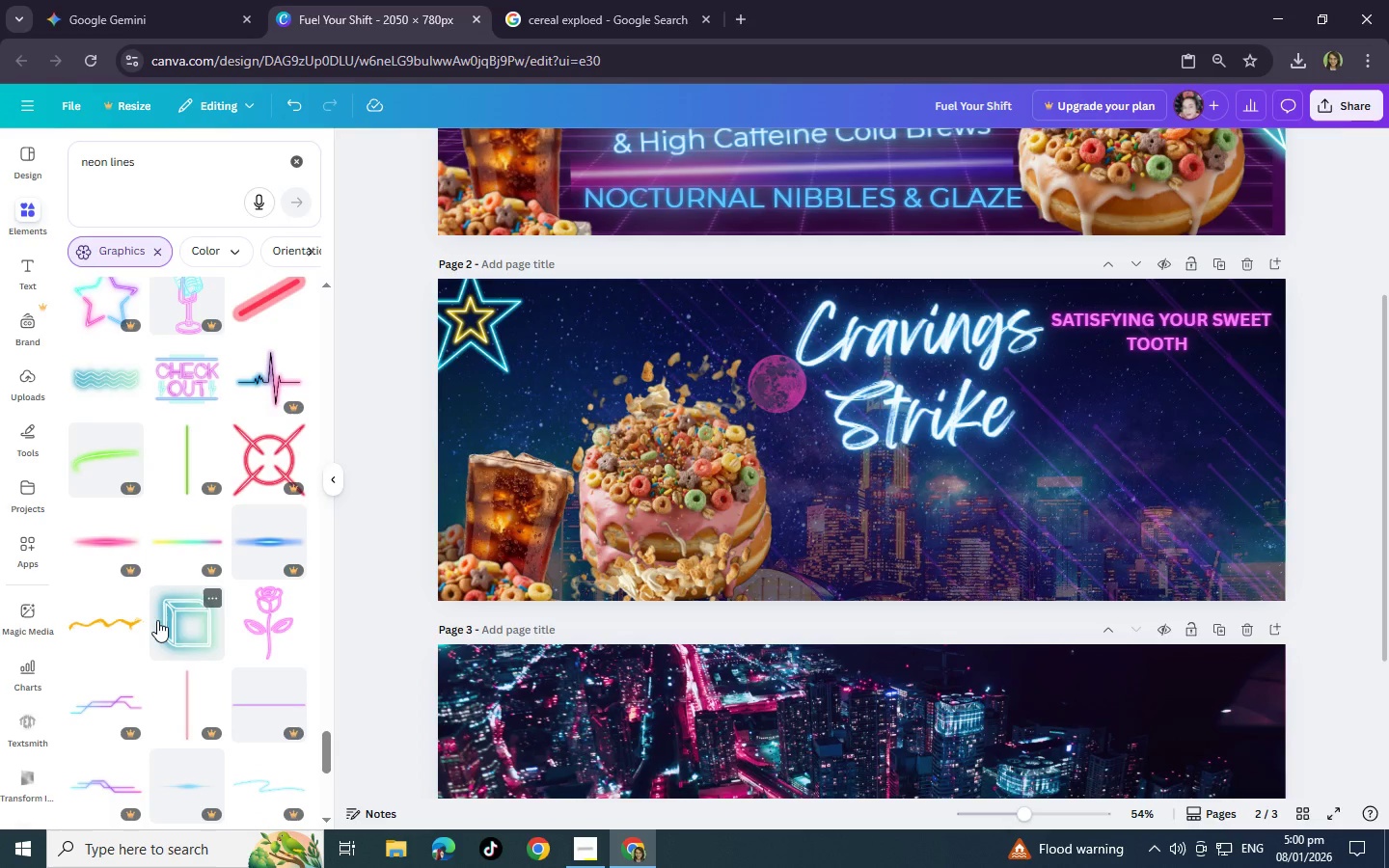 
scroll: coordinate [838, 576], scroll_direction: up, amount: 3.0
 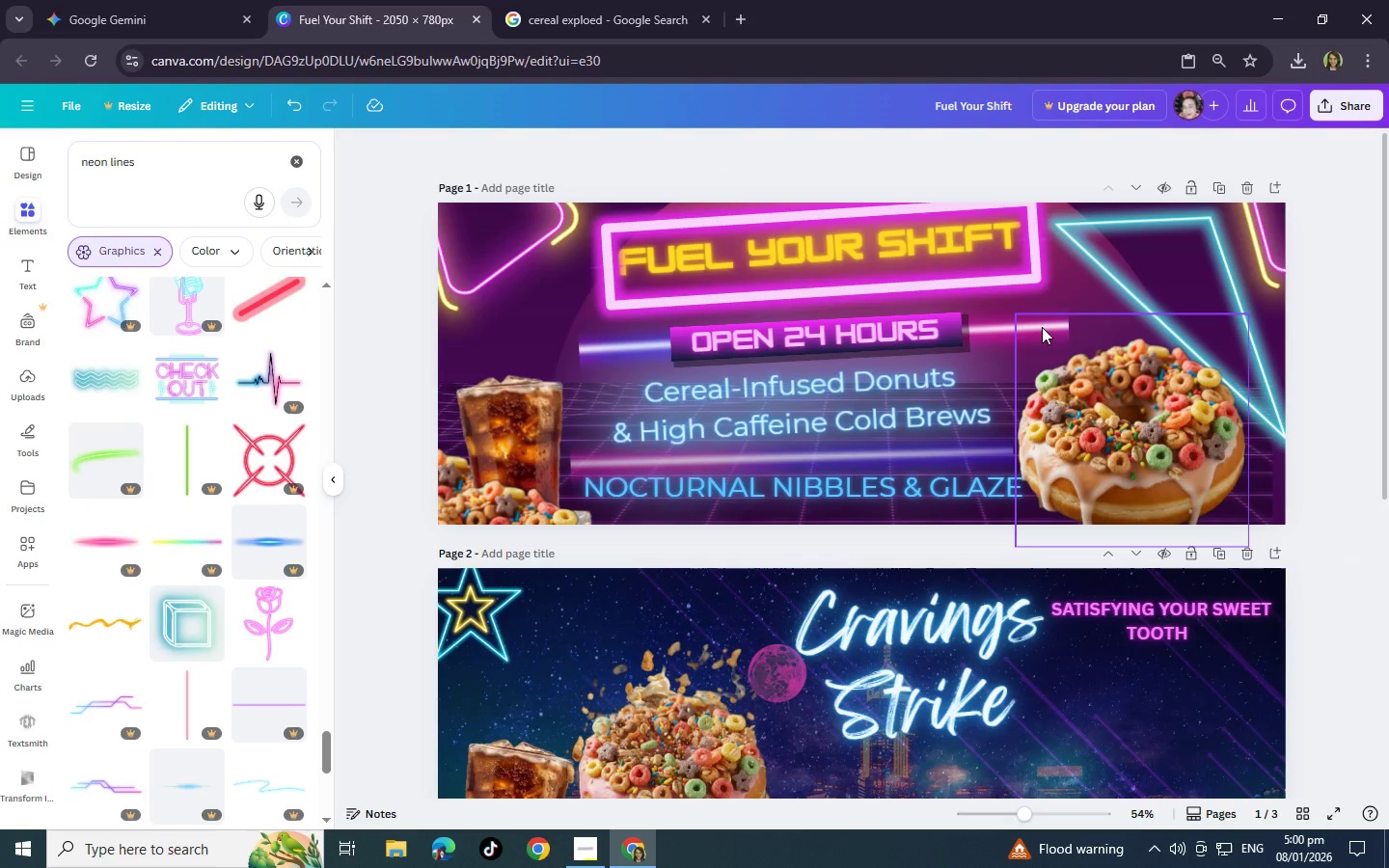 
scroll: coordinate [237, 576], scroll_direction: down, amount: 9.0
 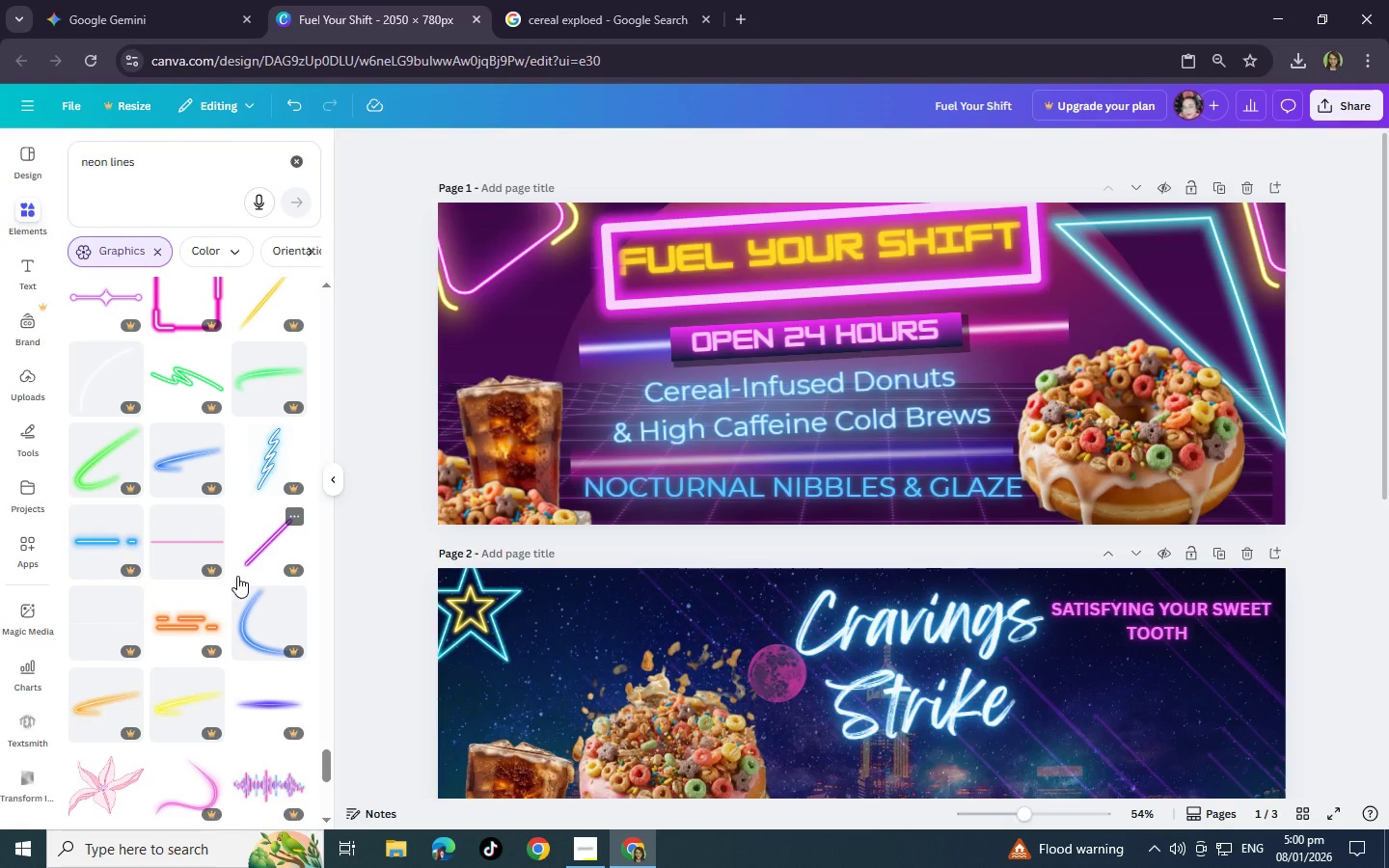 
scroll: coordinate [237, 576], scroll_direction: up, amount: 2.0
 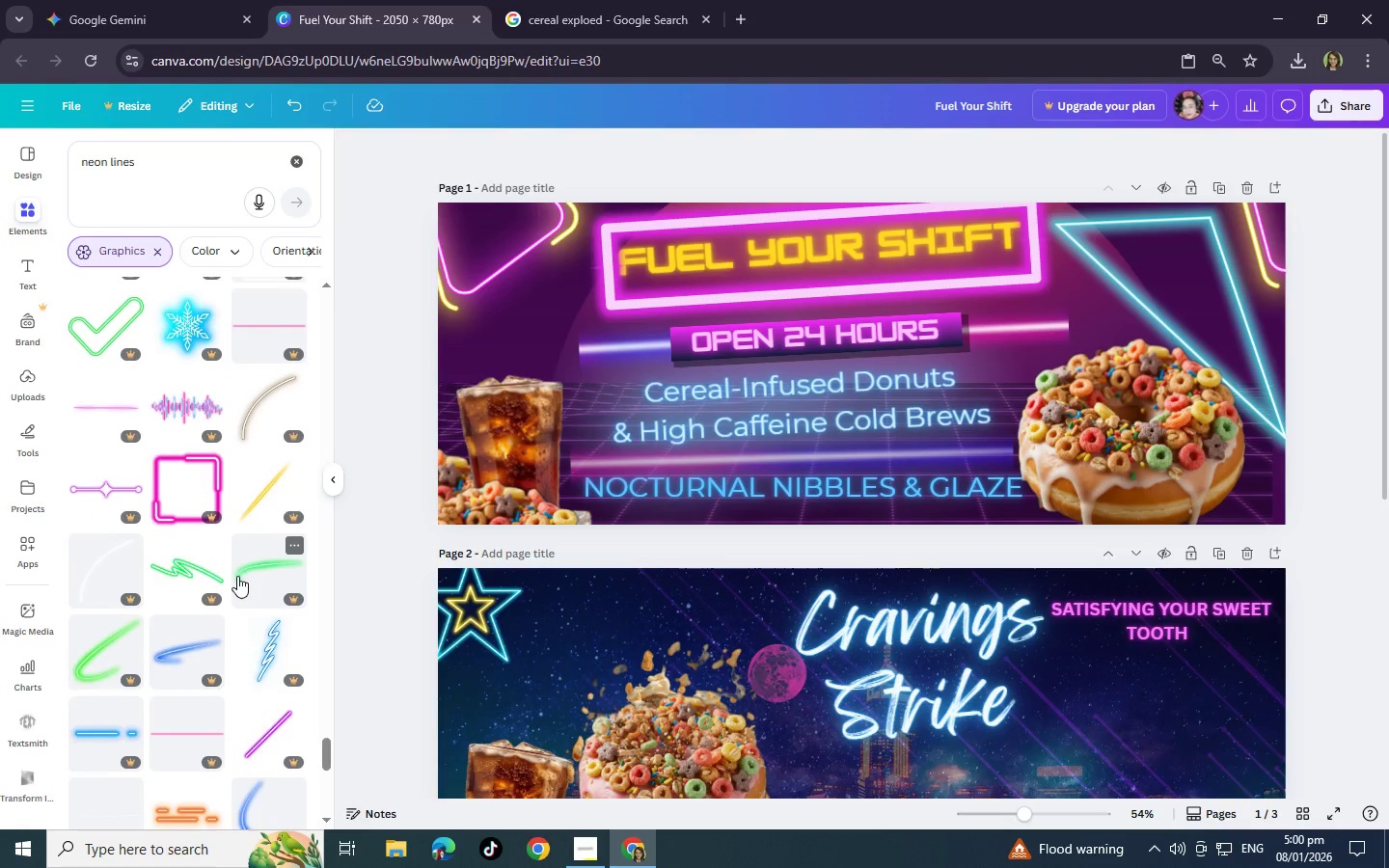 
scroll: coordinate [290, 637], scroll_direction: down, amount: 17.0
 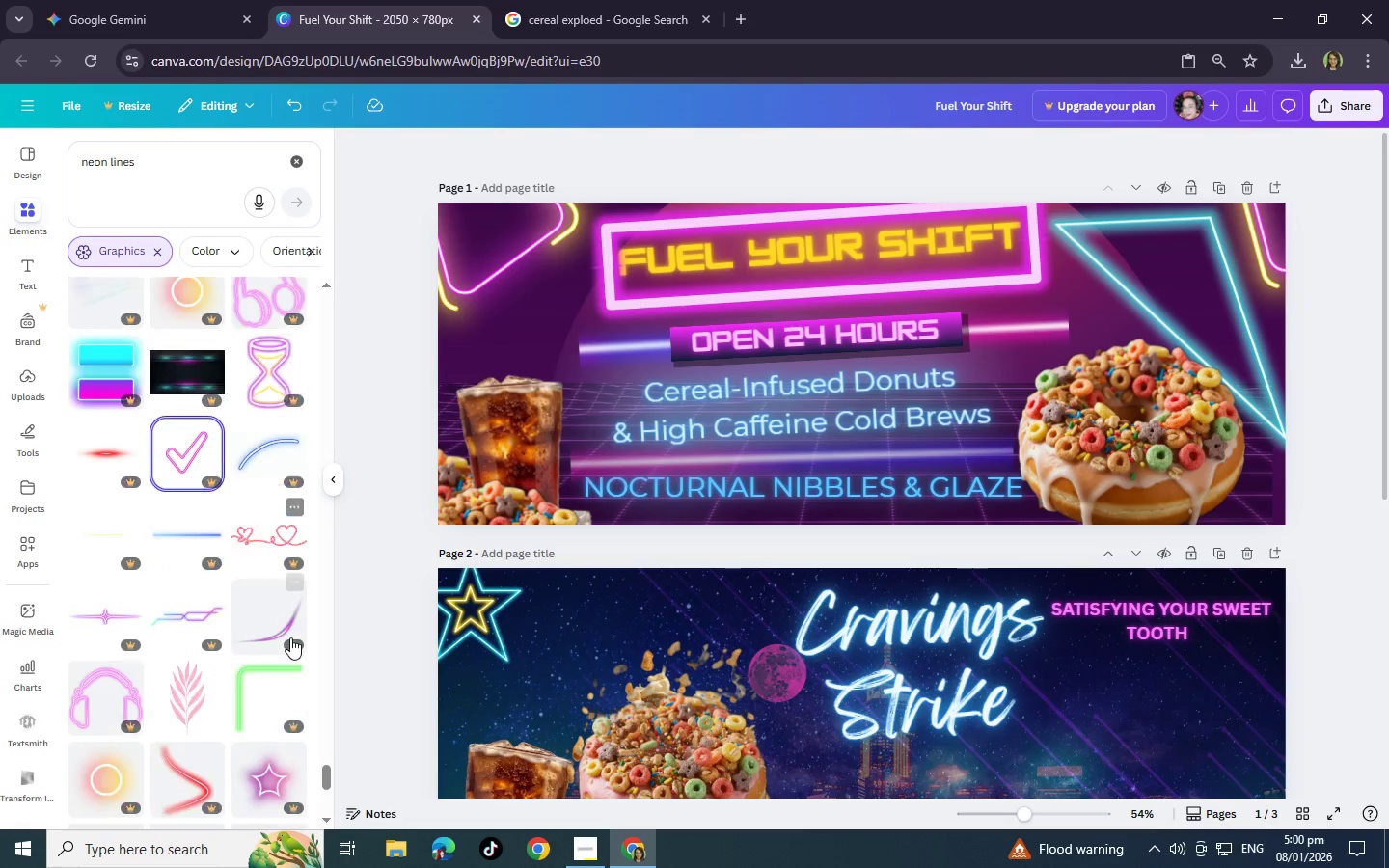 
scroll: coordinate [290, 637], scroll_direction: up, amount: 4.0
 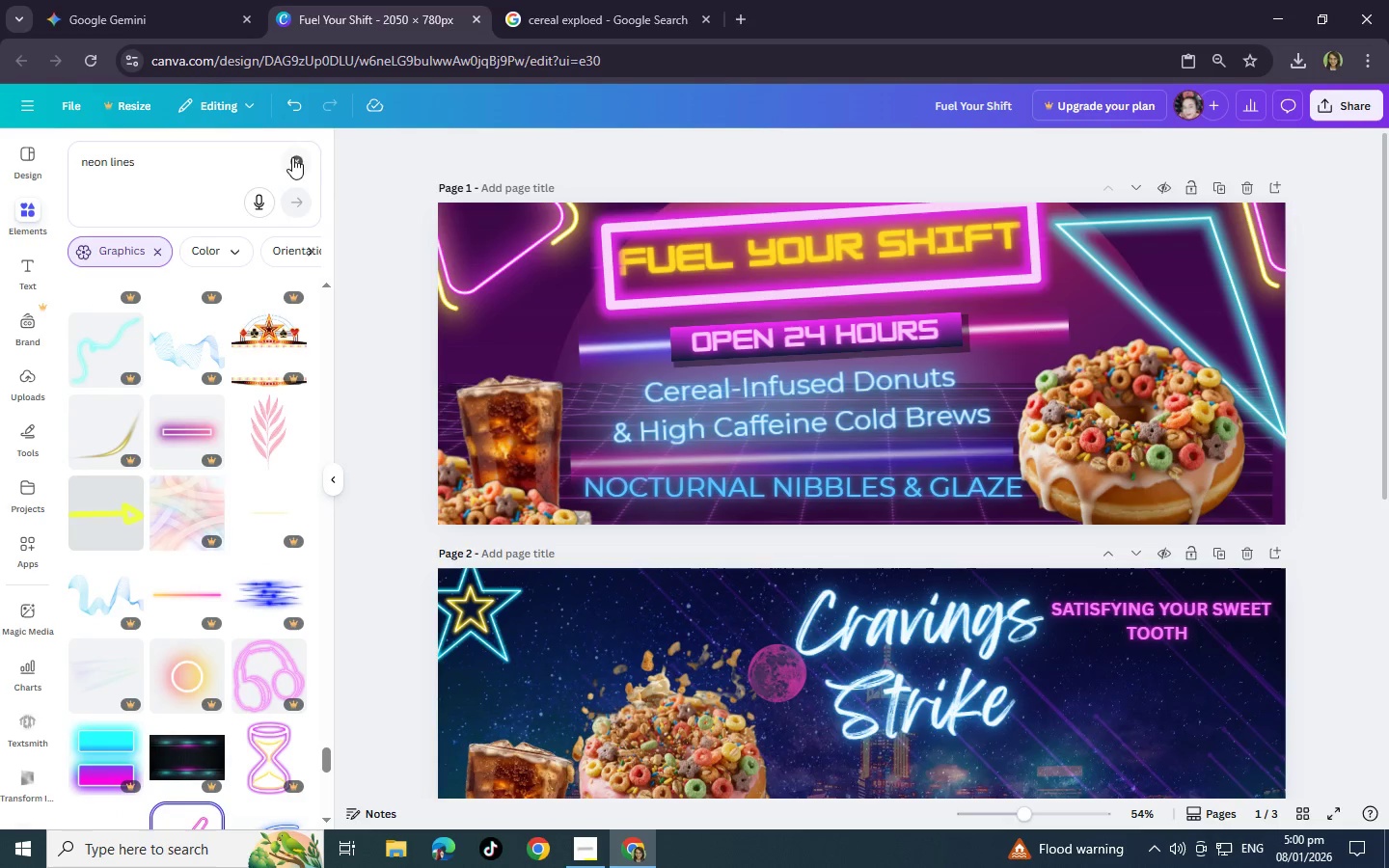 
left_click([302, 163])
 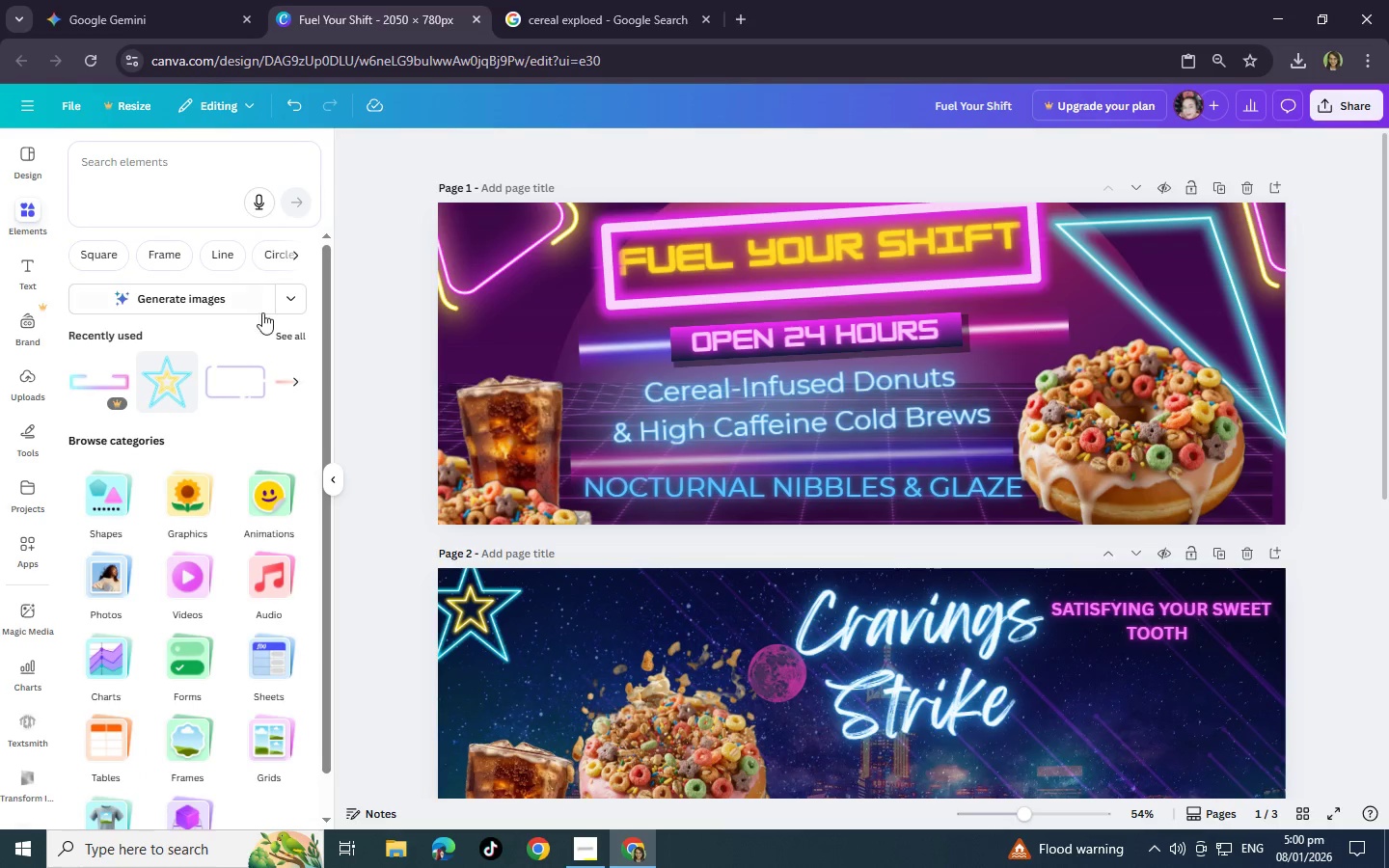 
left_click([286, 334])
 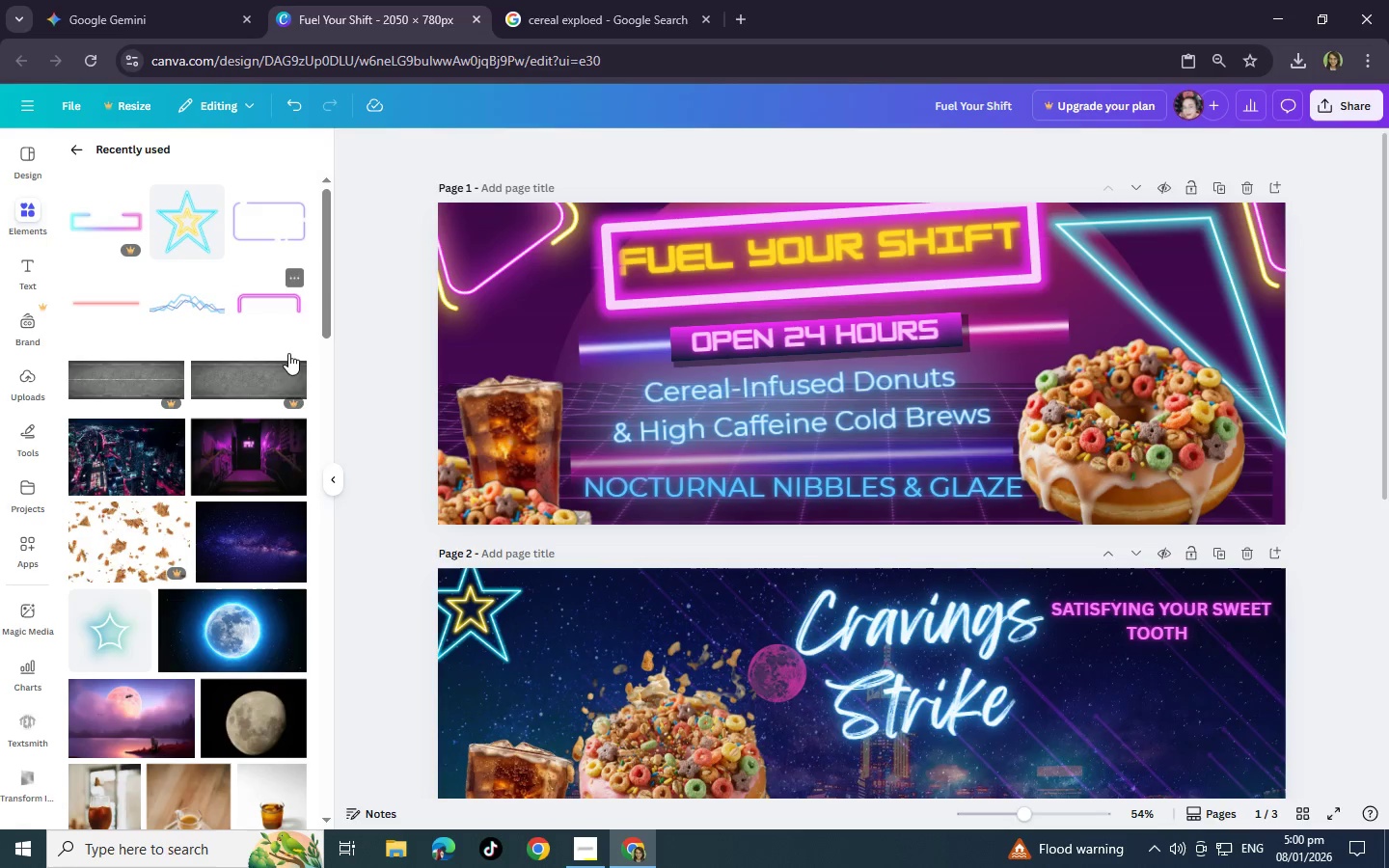 
scroll: coordinate [236, 476], scroll_direction: up, amount: 6.0
 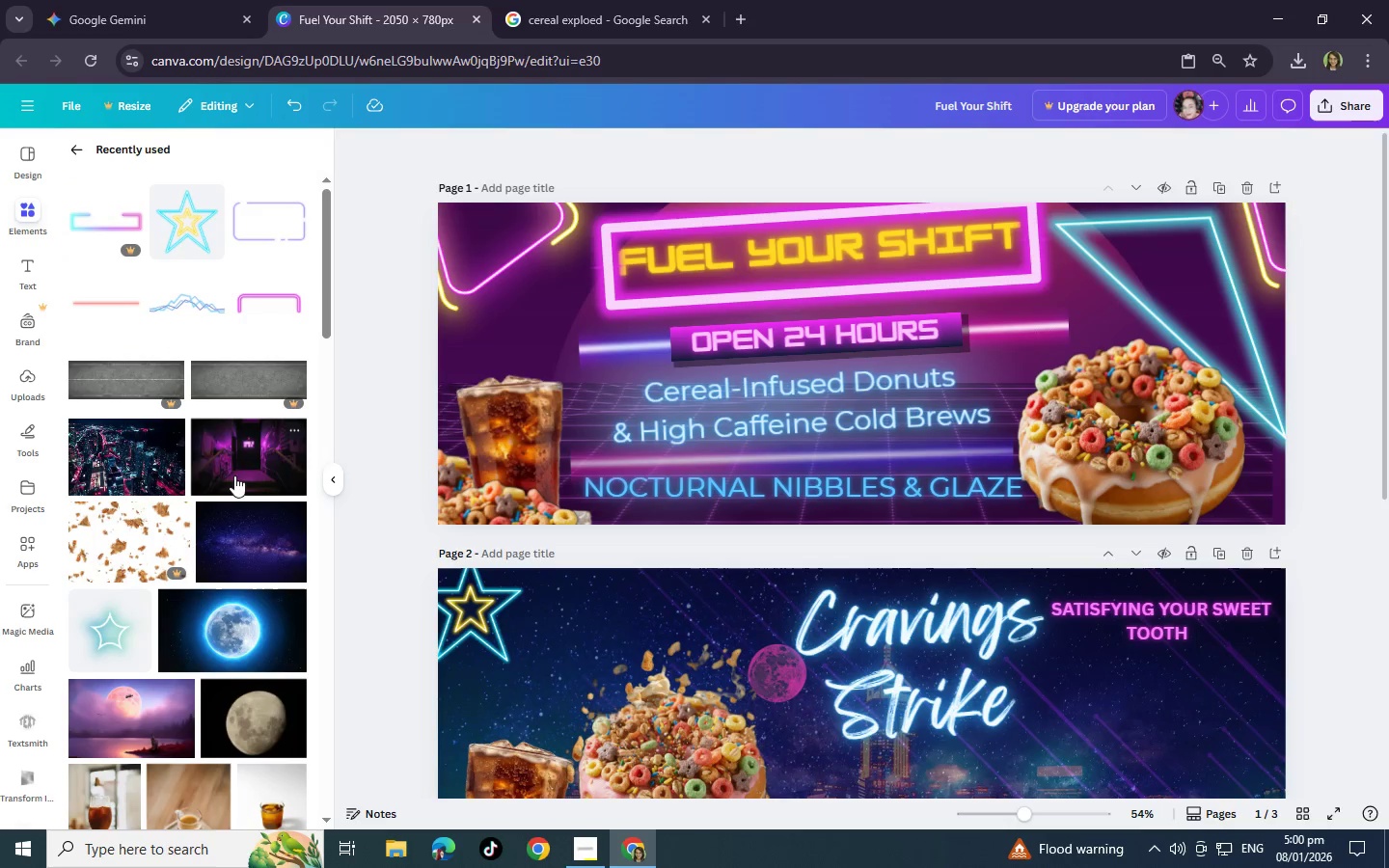 
left_click([131, 298])
 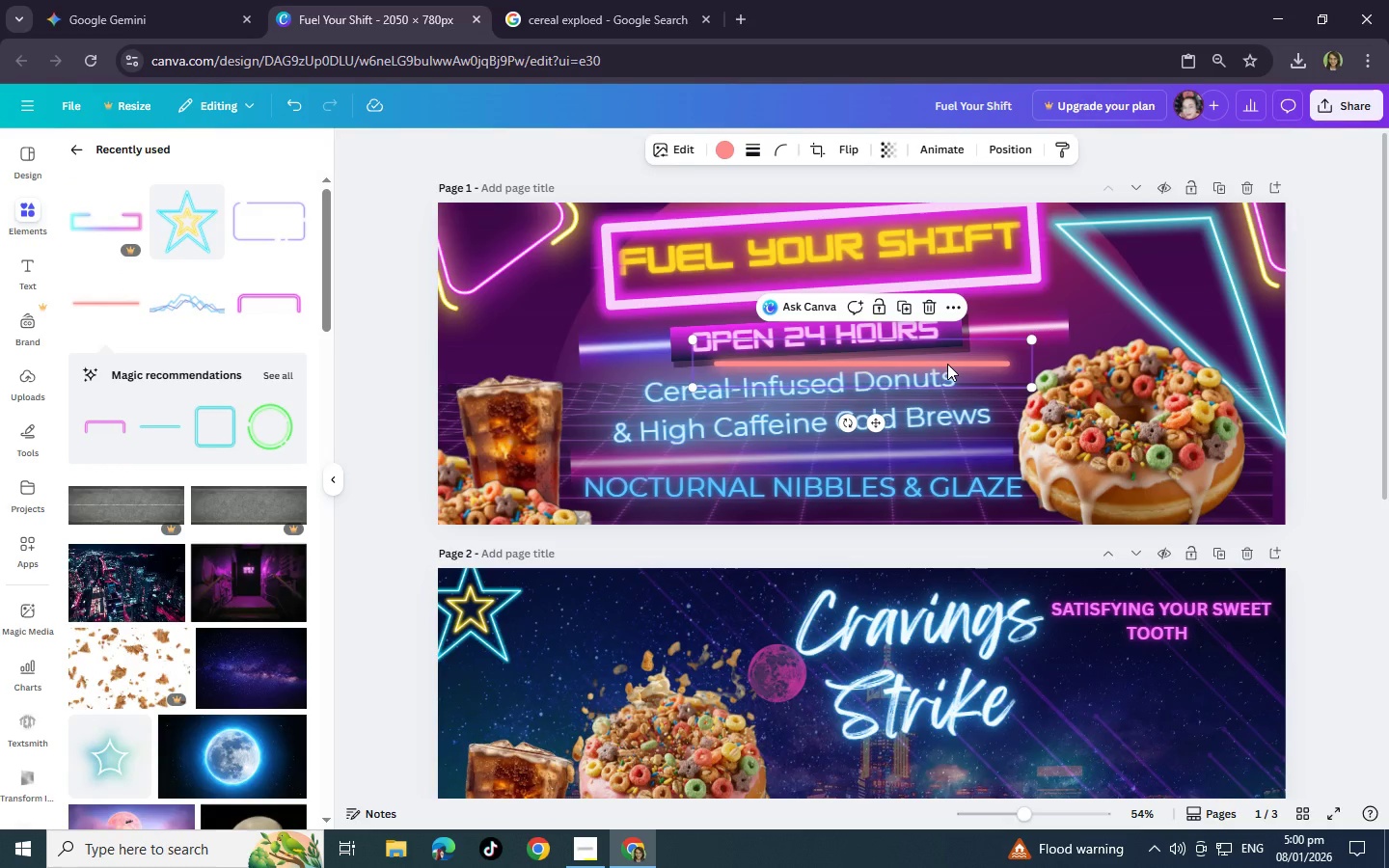 
left_click_drag(start_coordinate=[947, 364], to_coordinate=[1180, 699])
 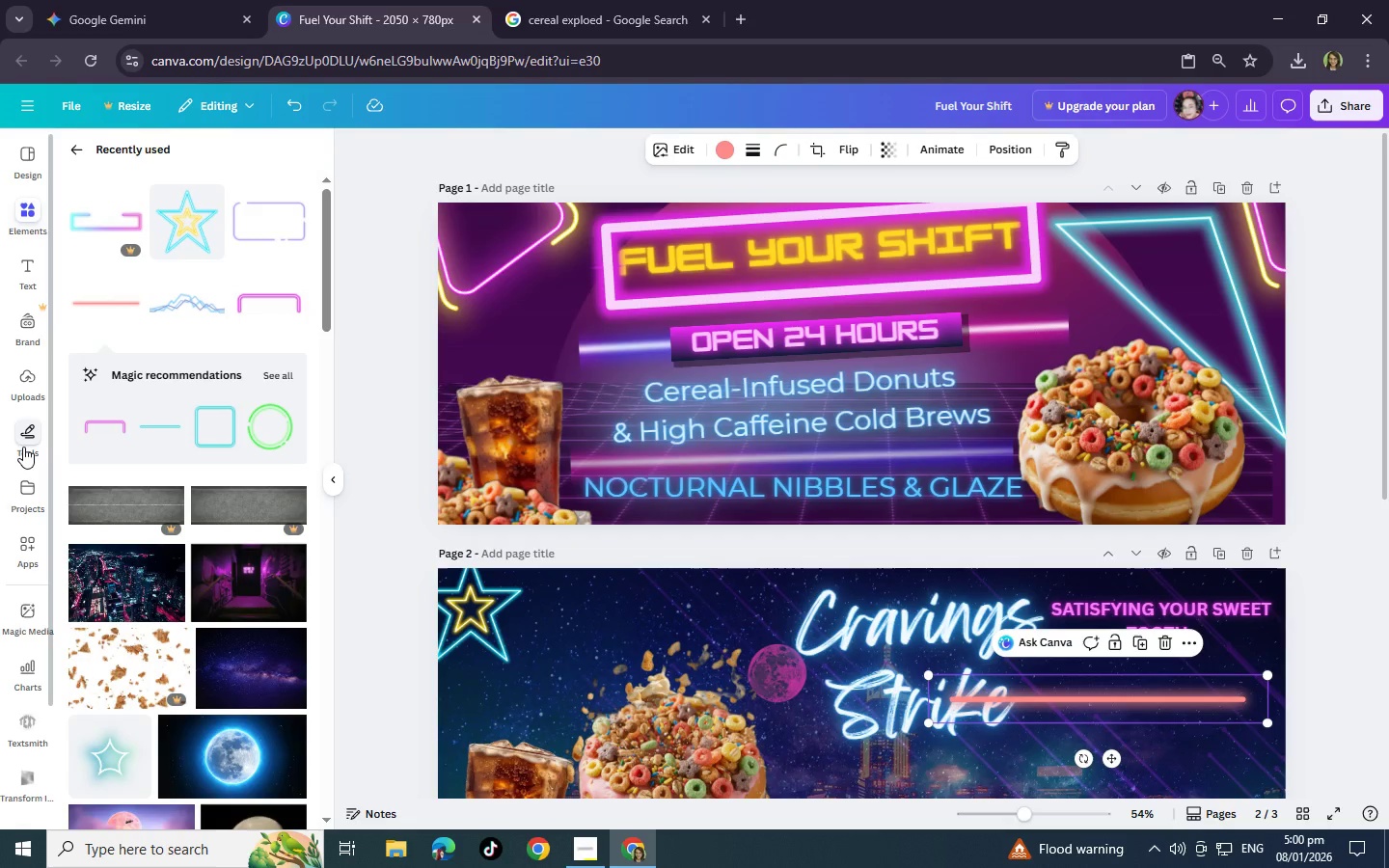 
wait(10.19)
 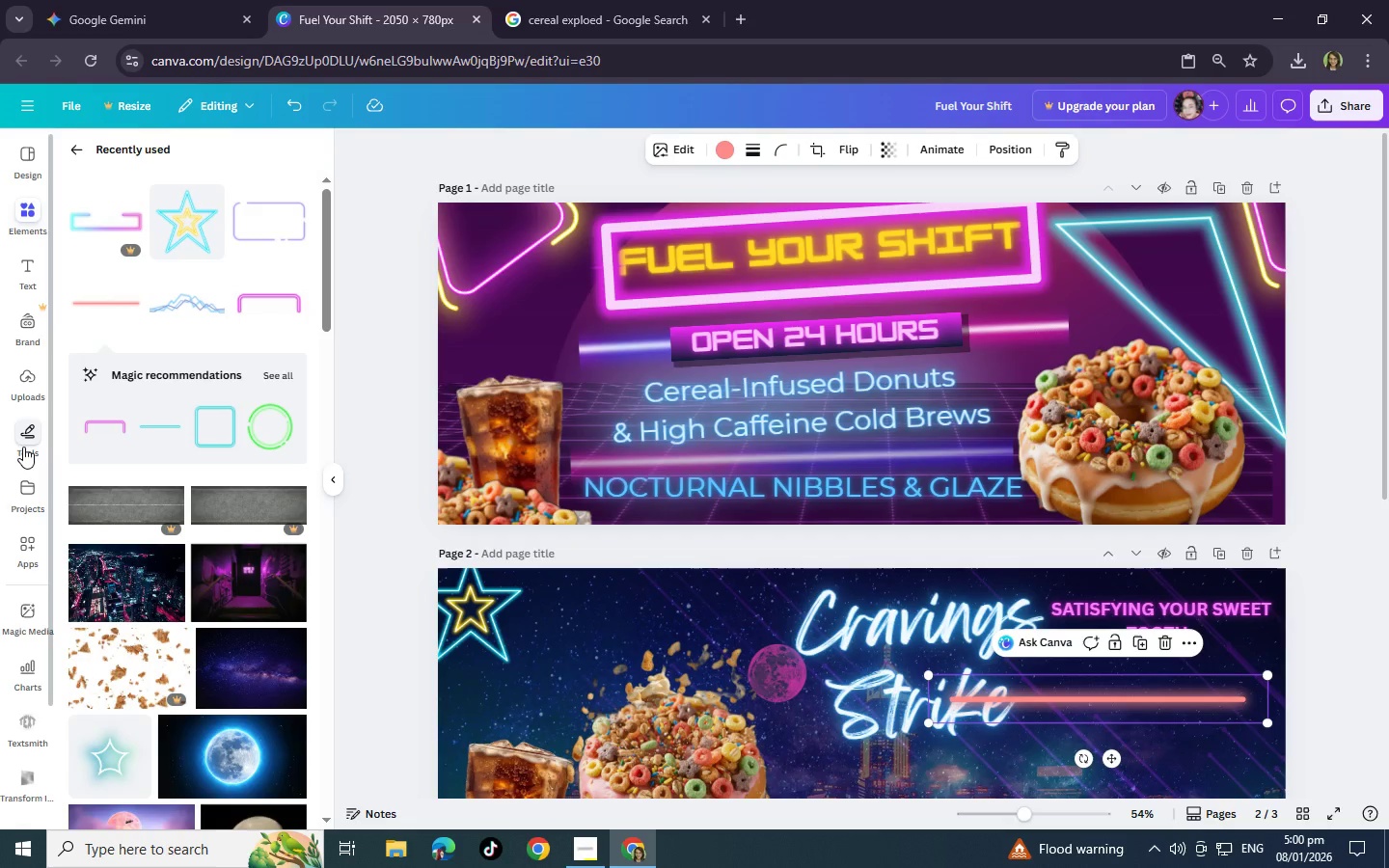 
left_click([24, 276])
 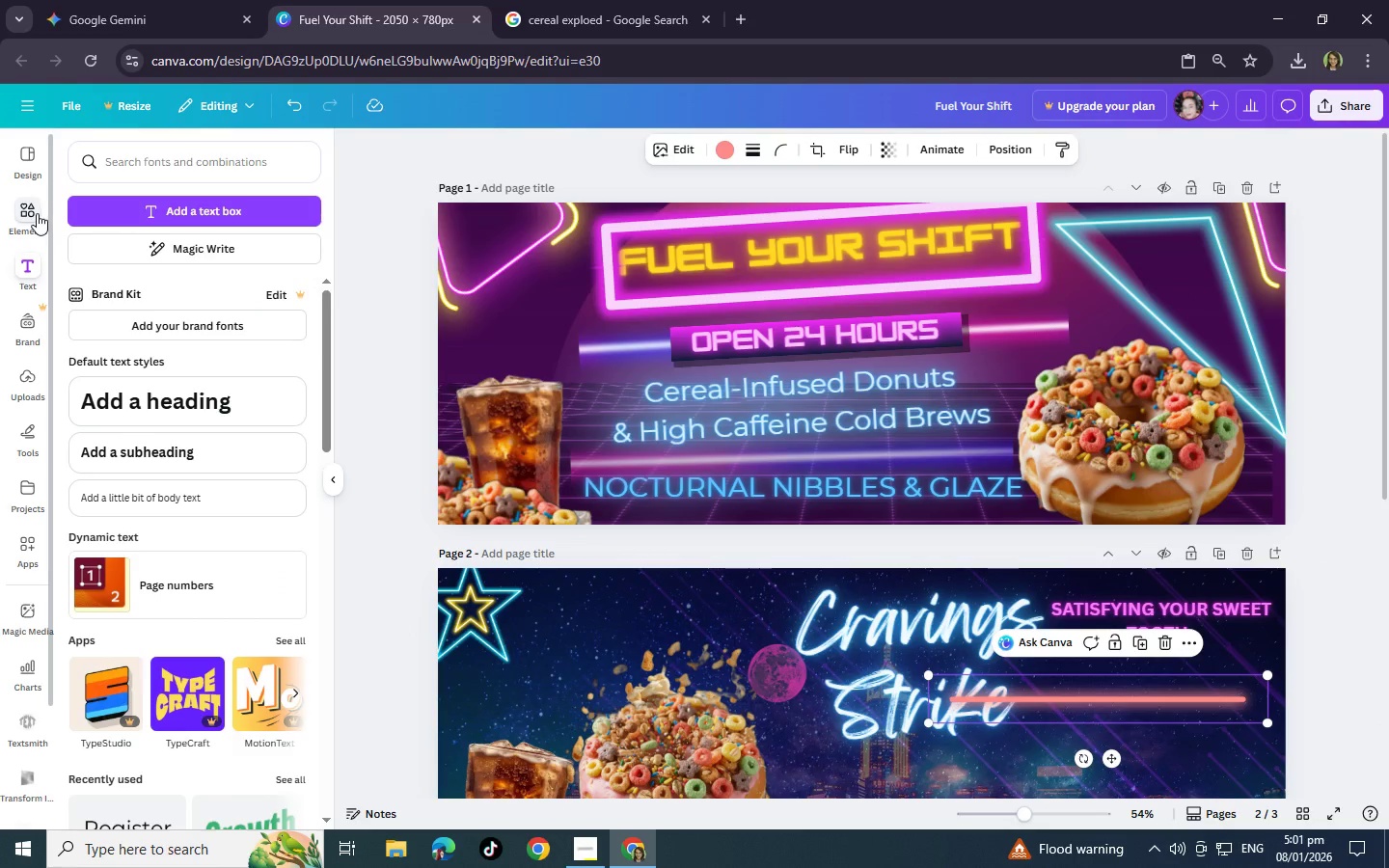 
left_click([37, 213])
 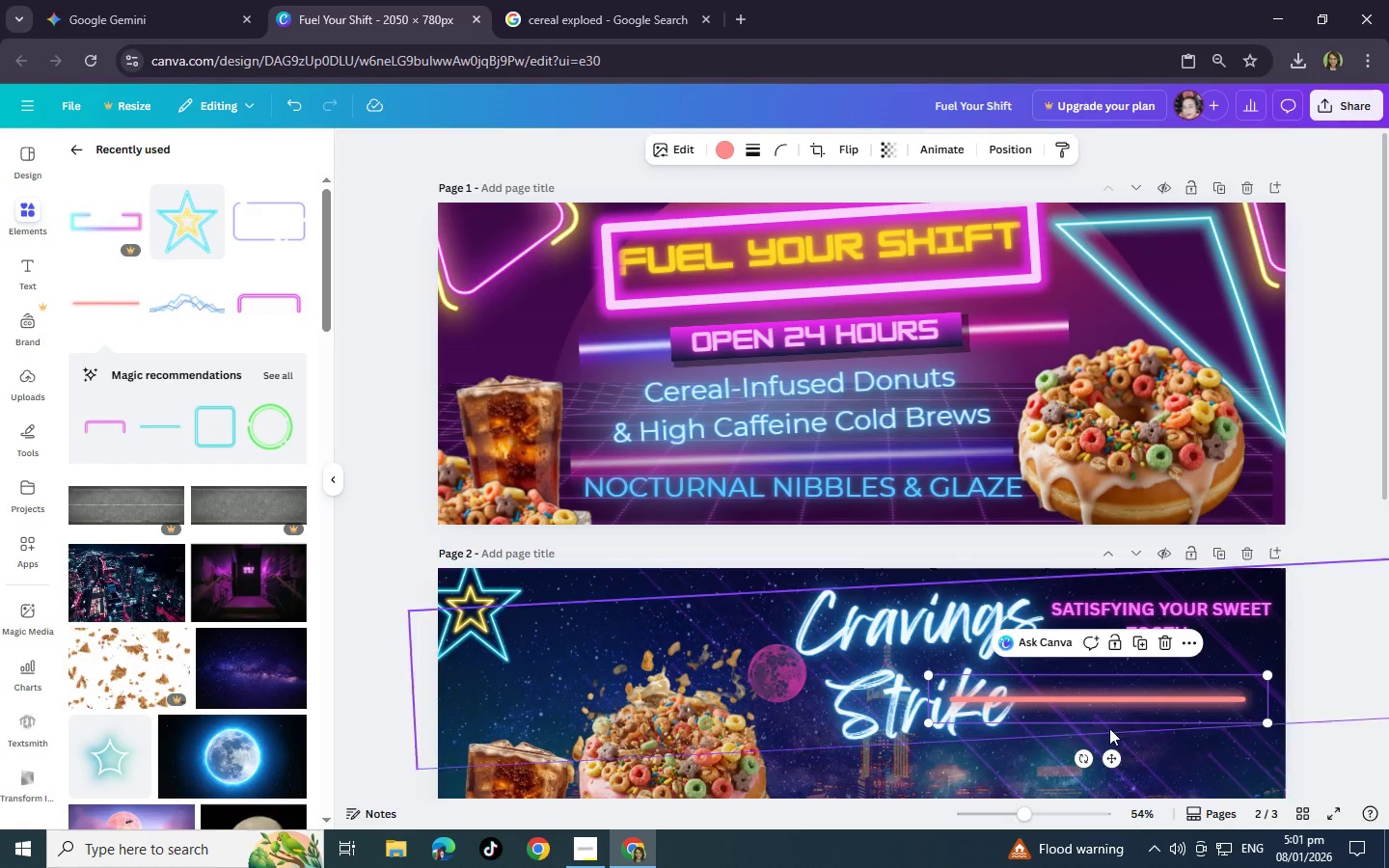 
left_click([1108, 697])
 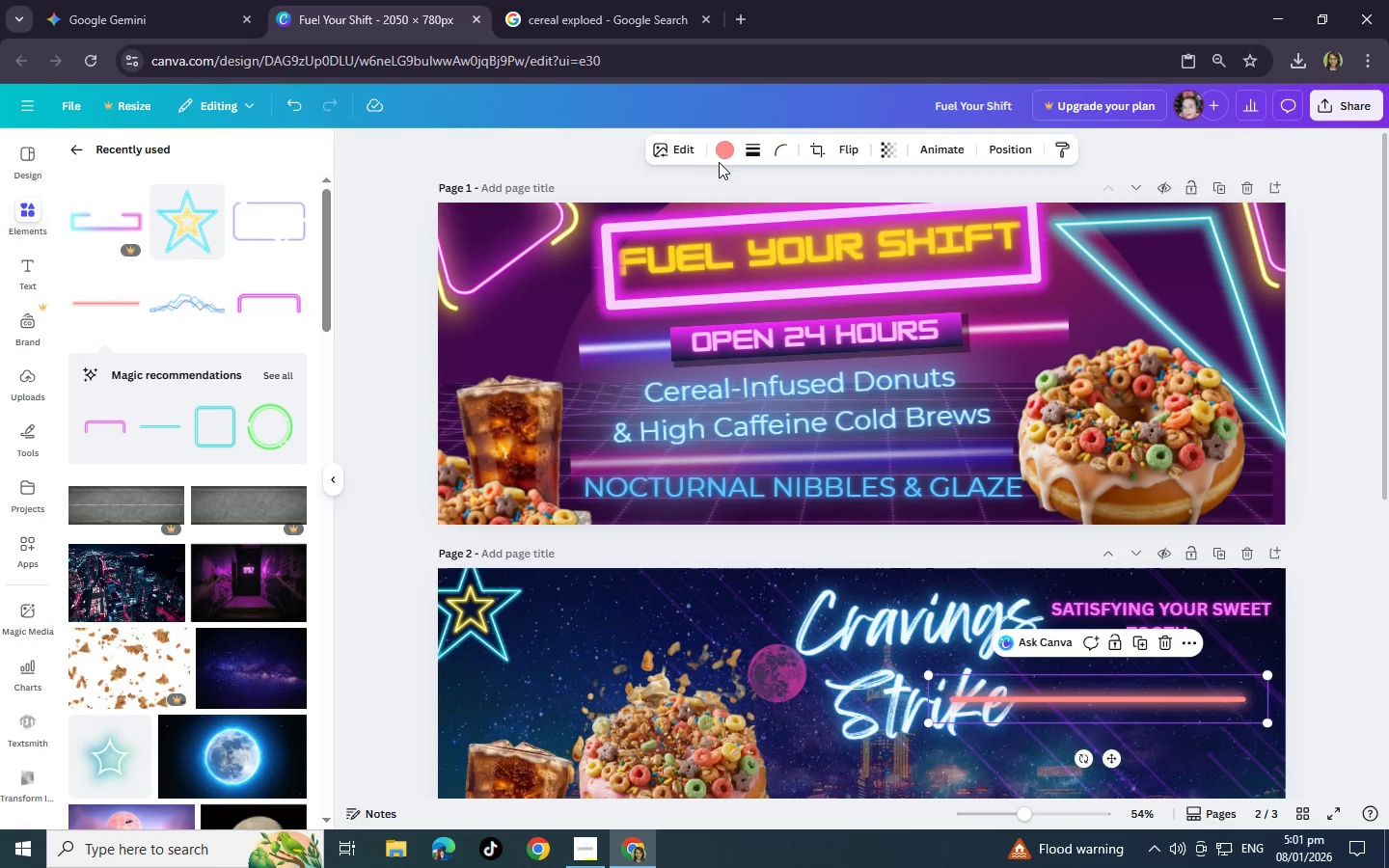 
left_click([719, 151])
 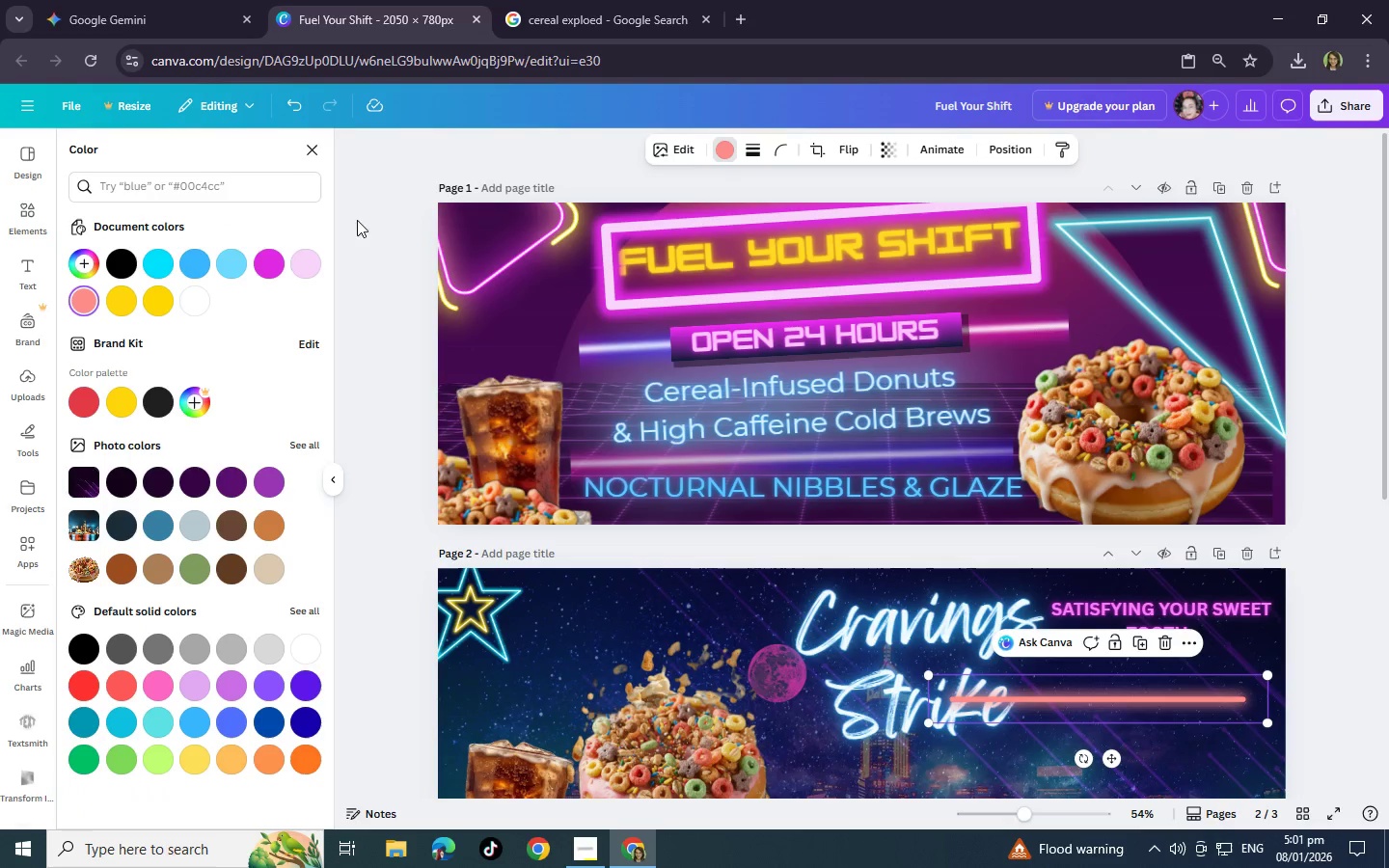 
left_click([263, 481])
 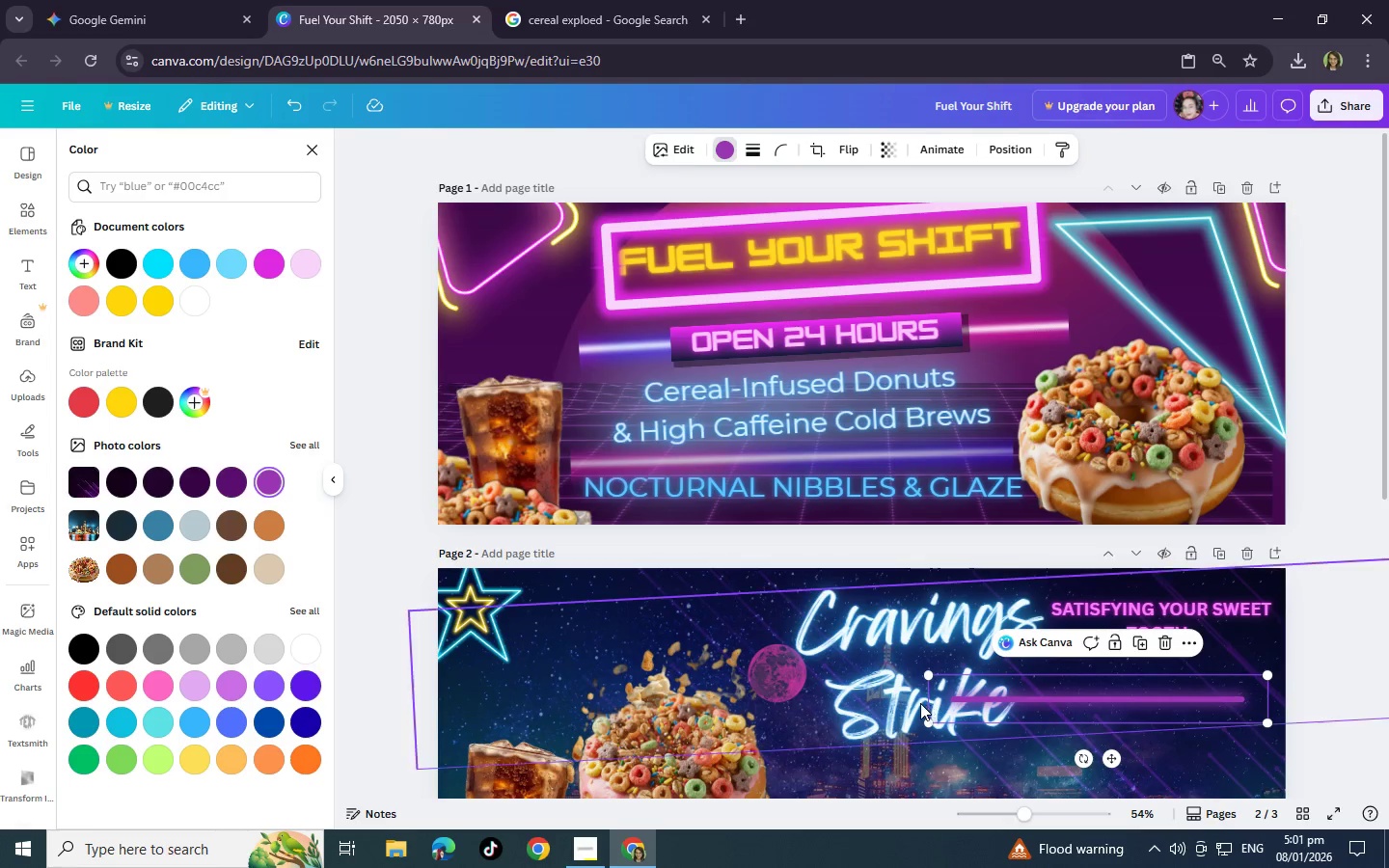 
left_click_drag(start_coordinate=[928, 677], to_coordinate=[1134, 682])
 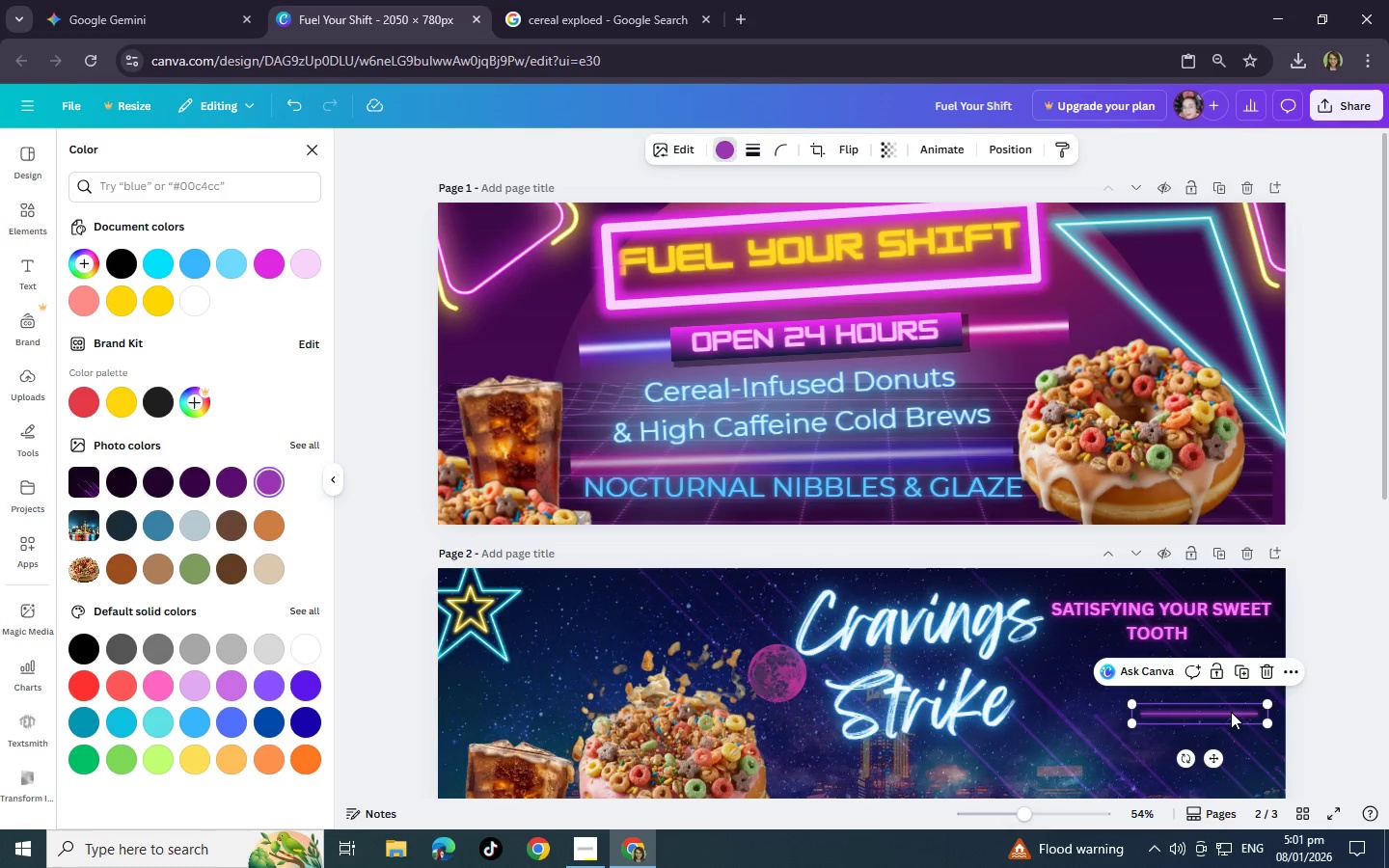 
left_click_drag(start_coordinate=[1231, 712], to_coordinate=[1291, 632])
 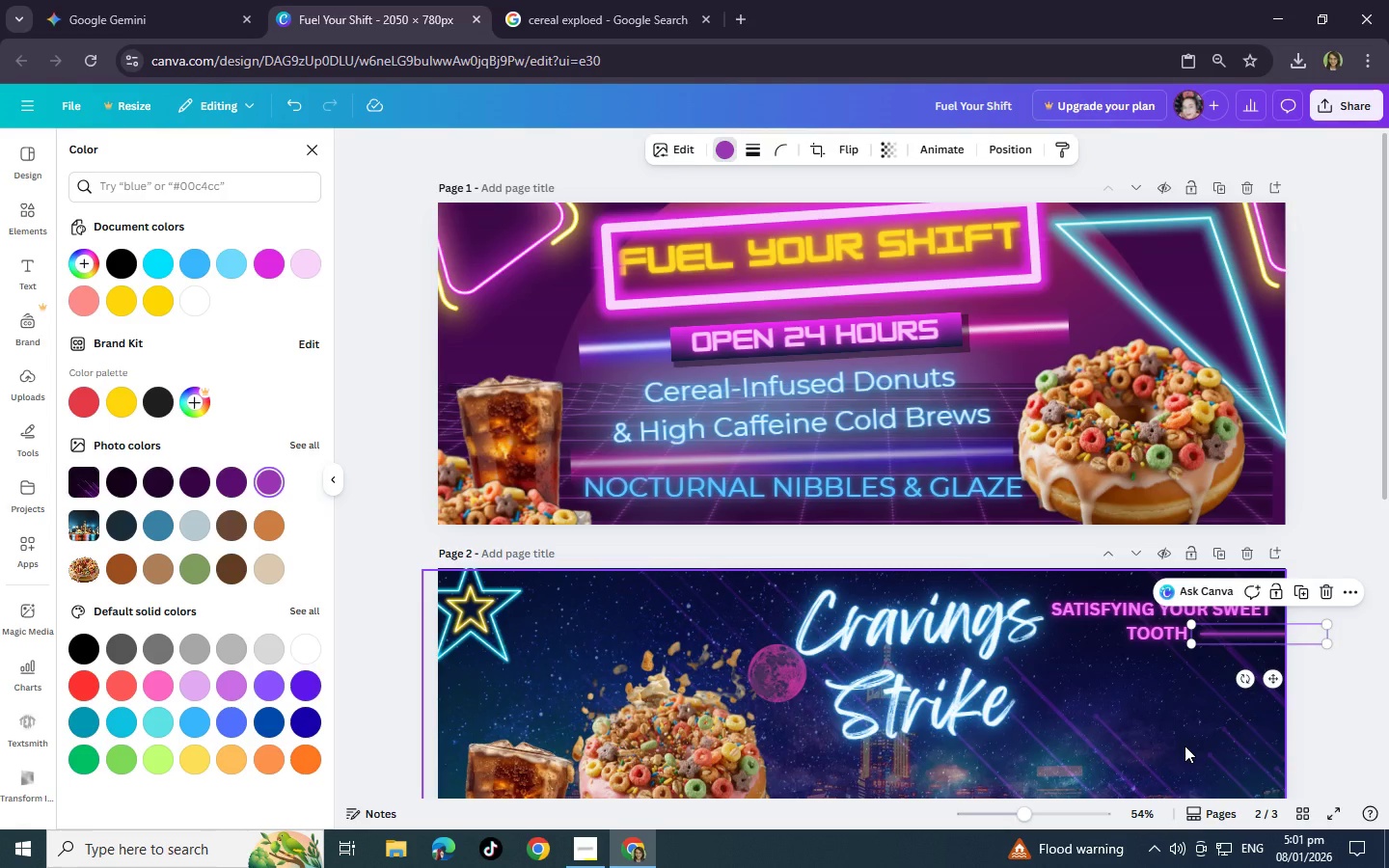 
wait(17.11)
 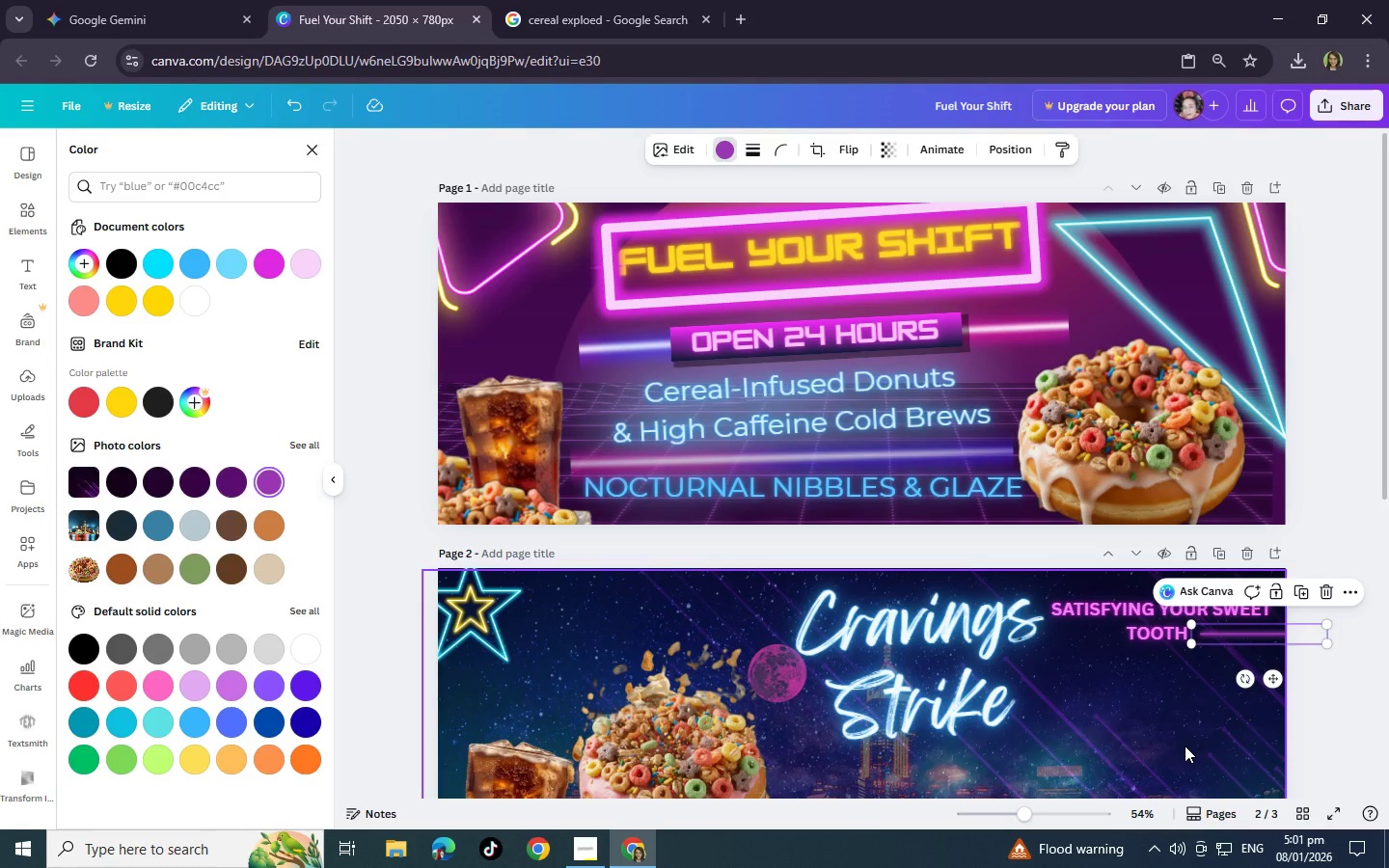 
left_click([307, 259])
 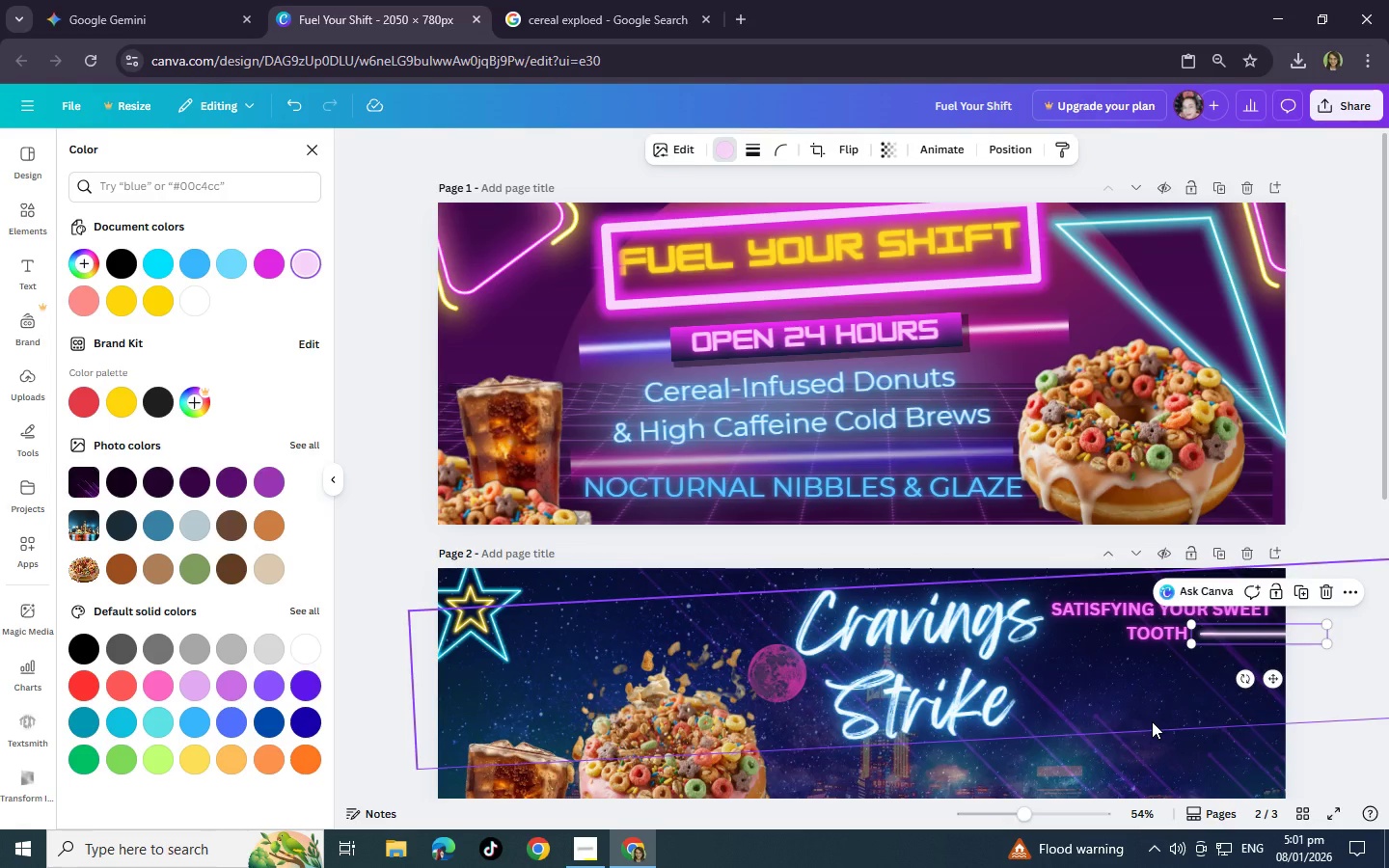 
left_click([1152, 721])
 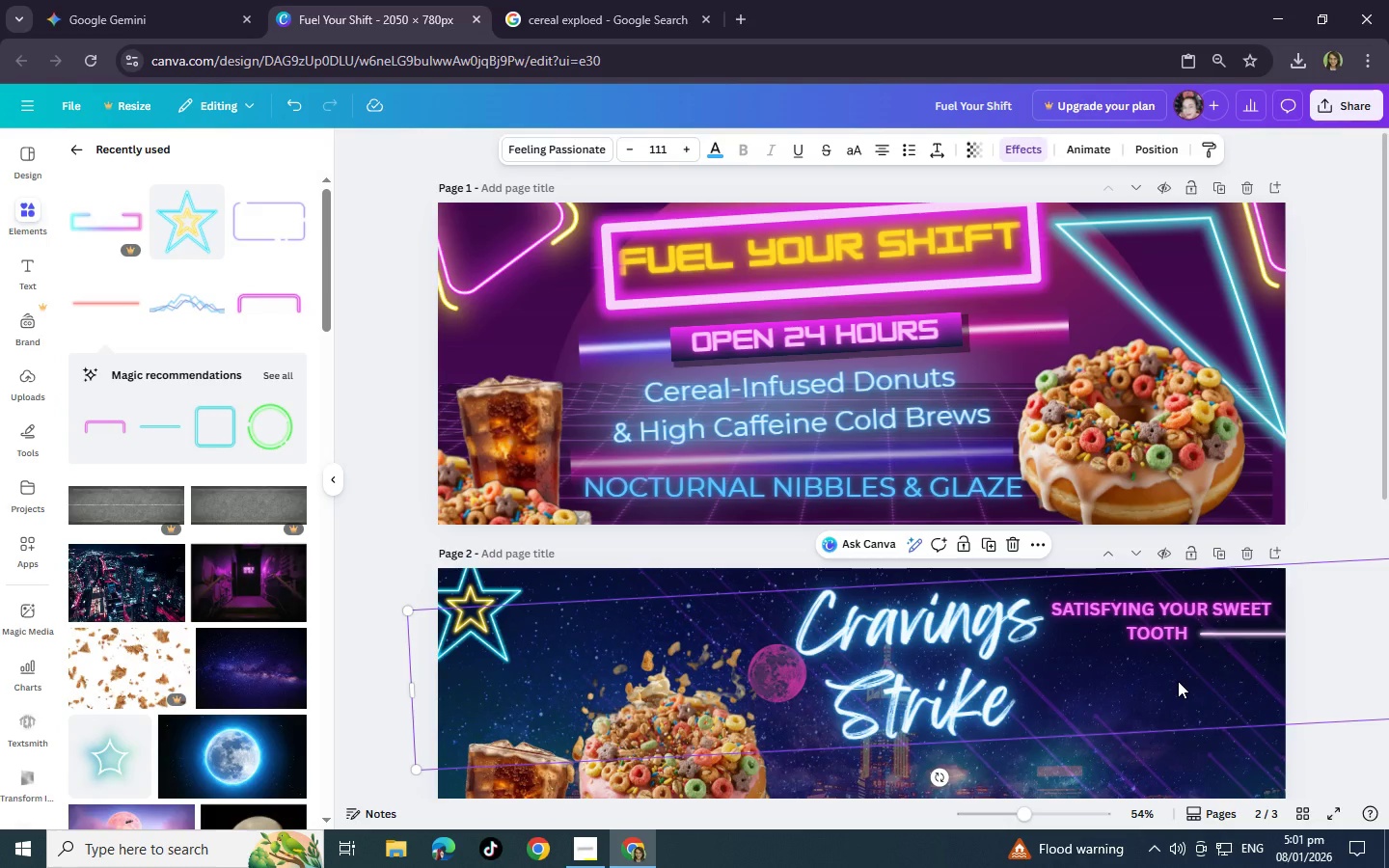 
wait(10.3)
 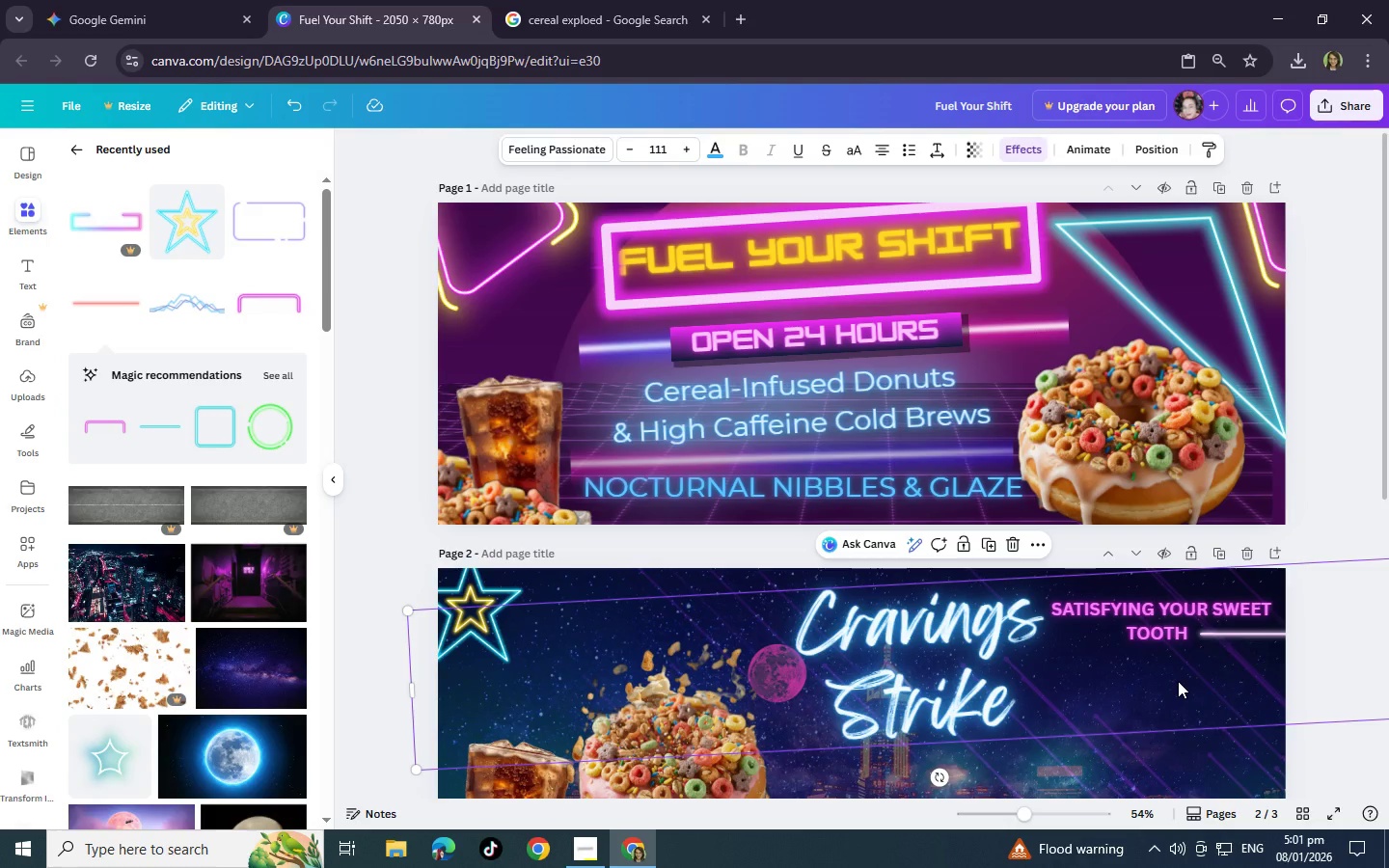 
scroll: coordinate [992, 679], scroll_direction: down, amount: 3.0
 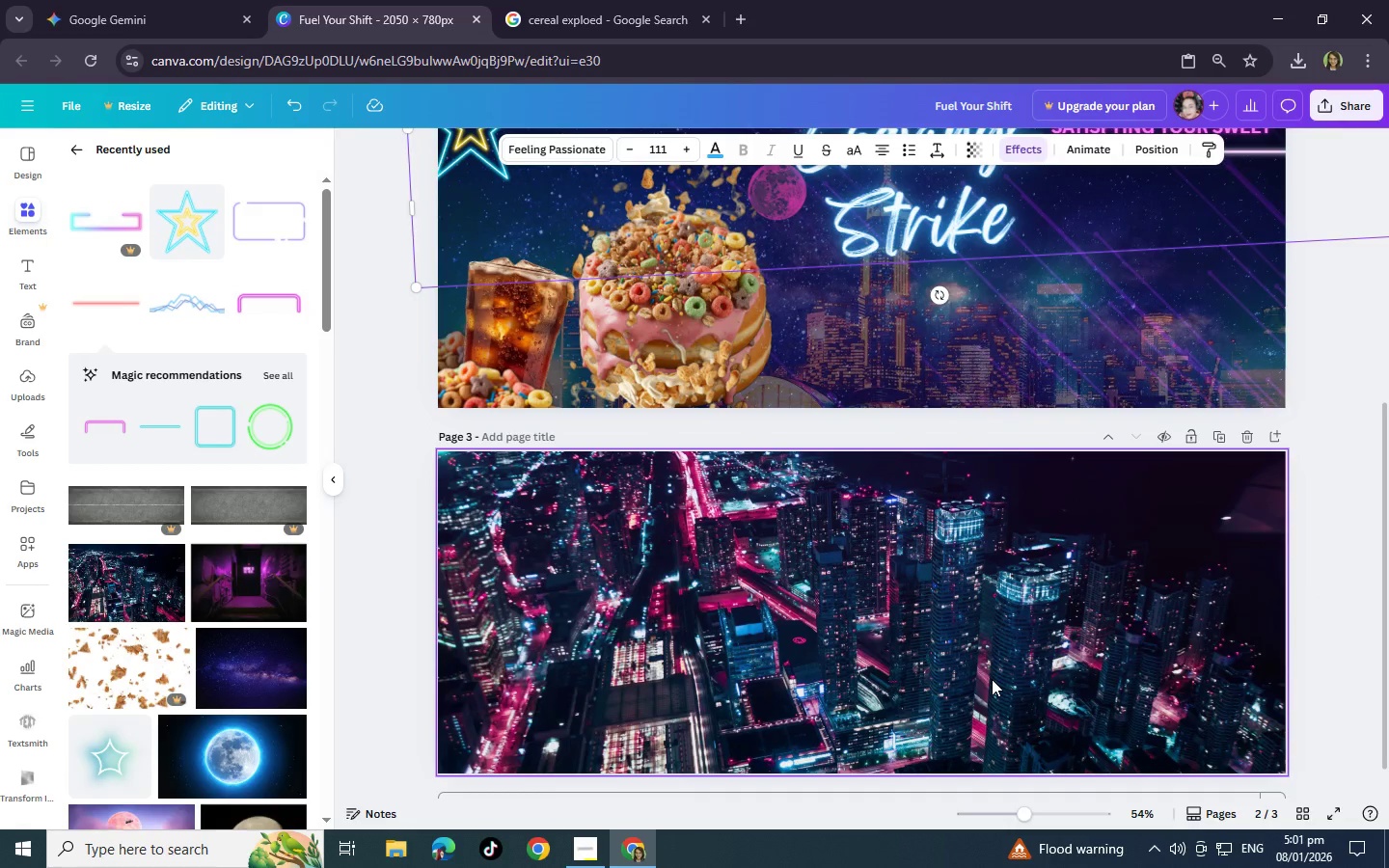 
scroll: coordinate [992, 679], scroll_direction: up, amount: 2.0
 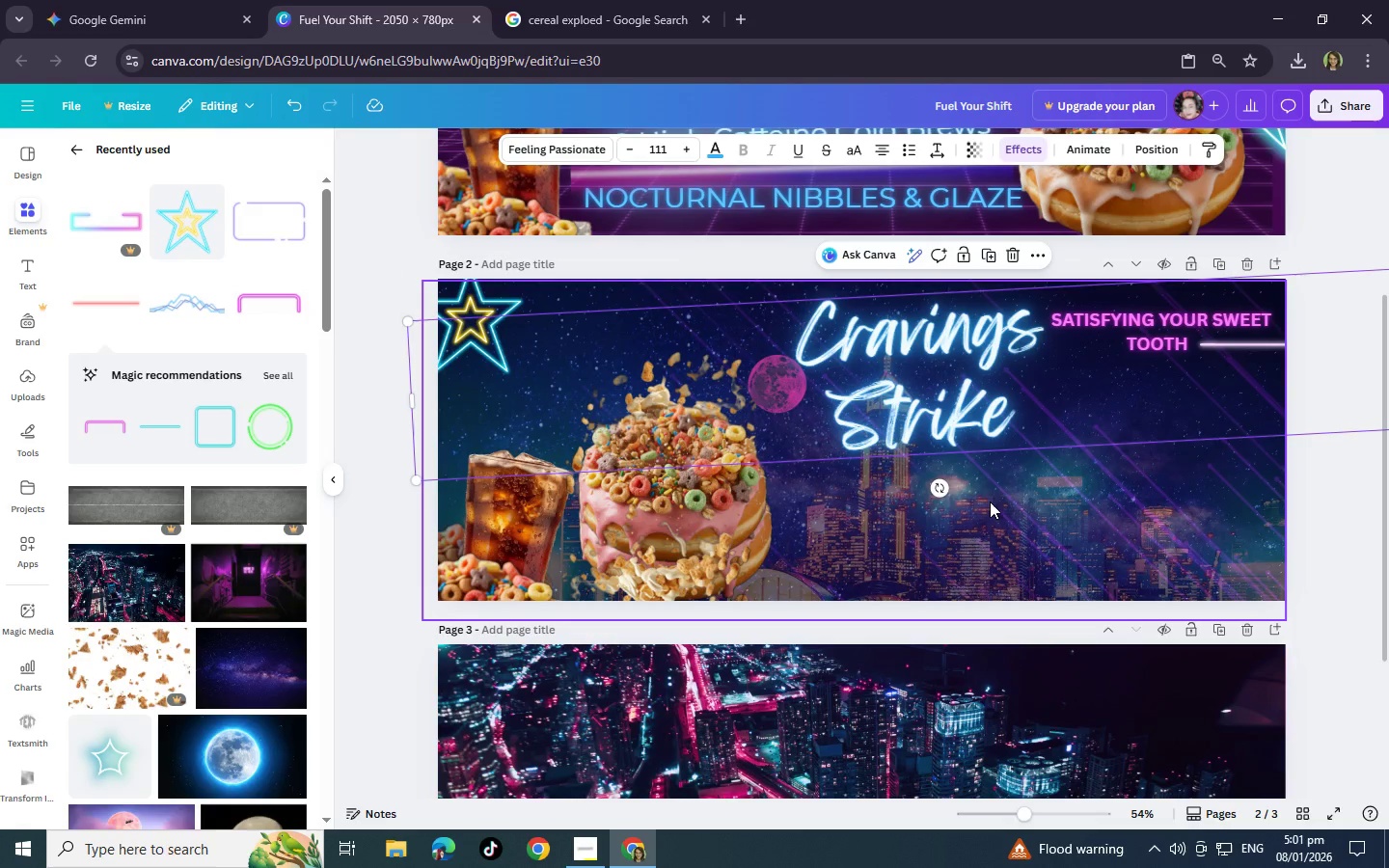 
wait(5.76)
 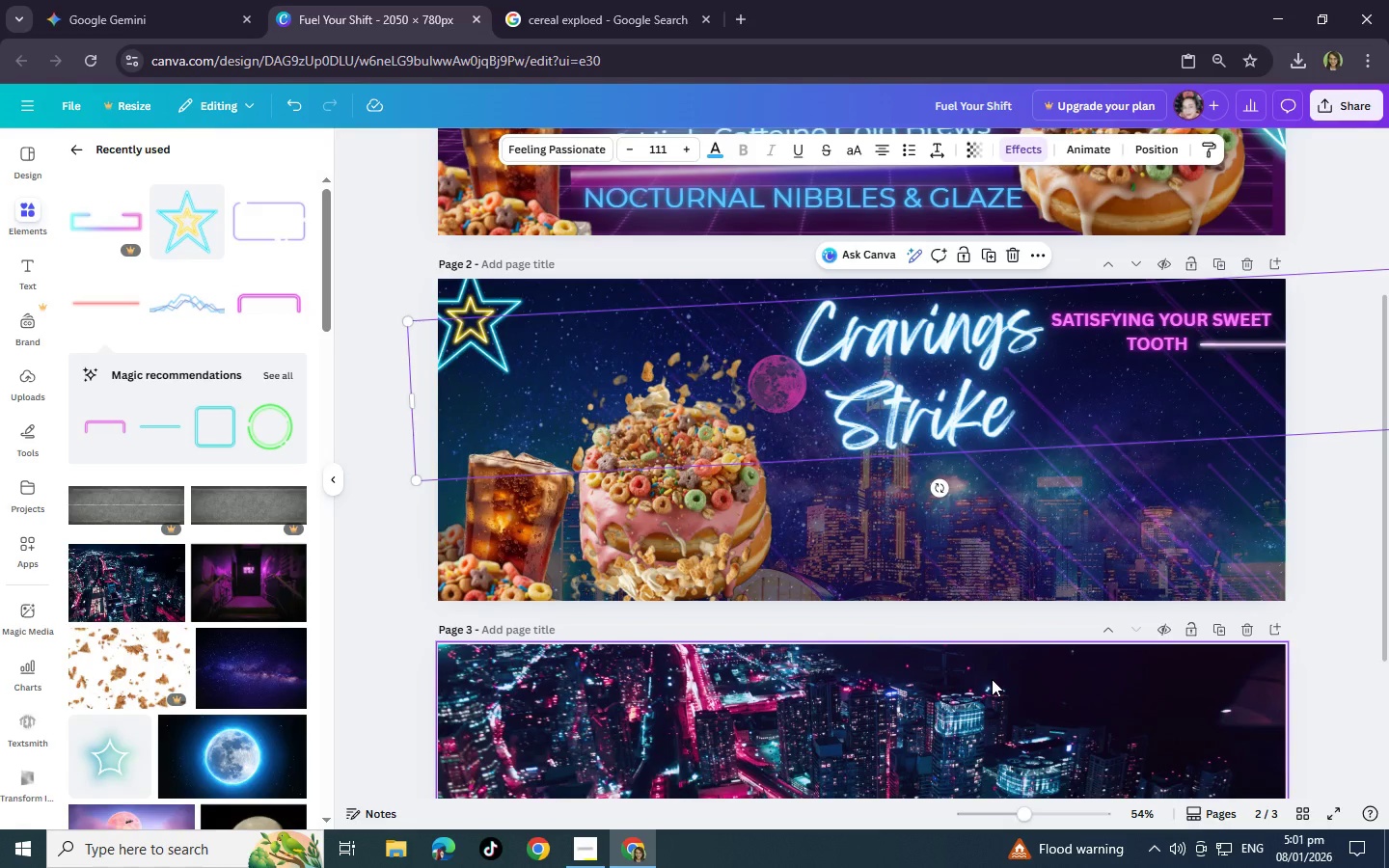 
left_click([772, 381])
 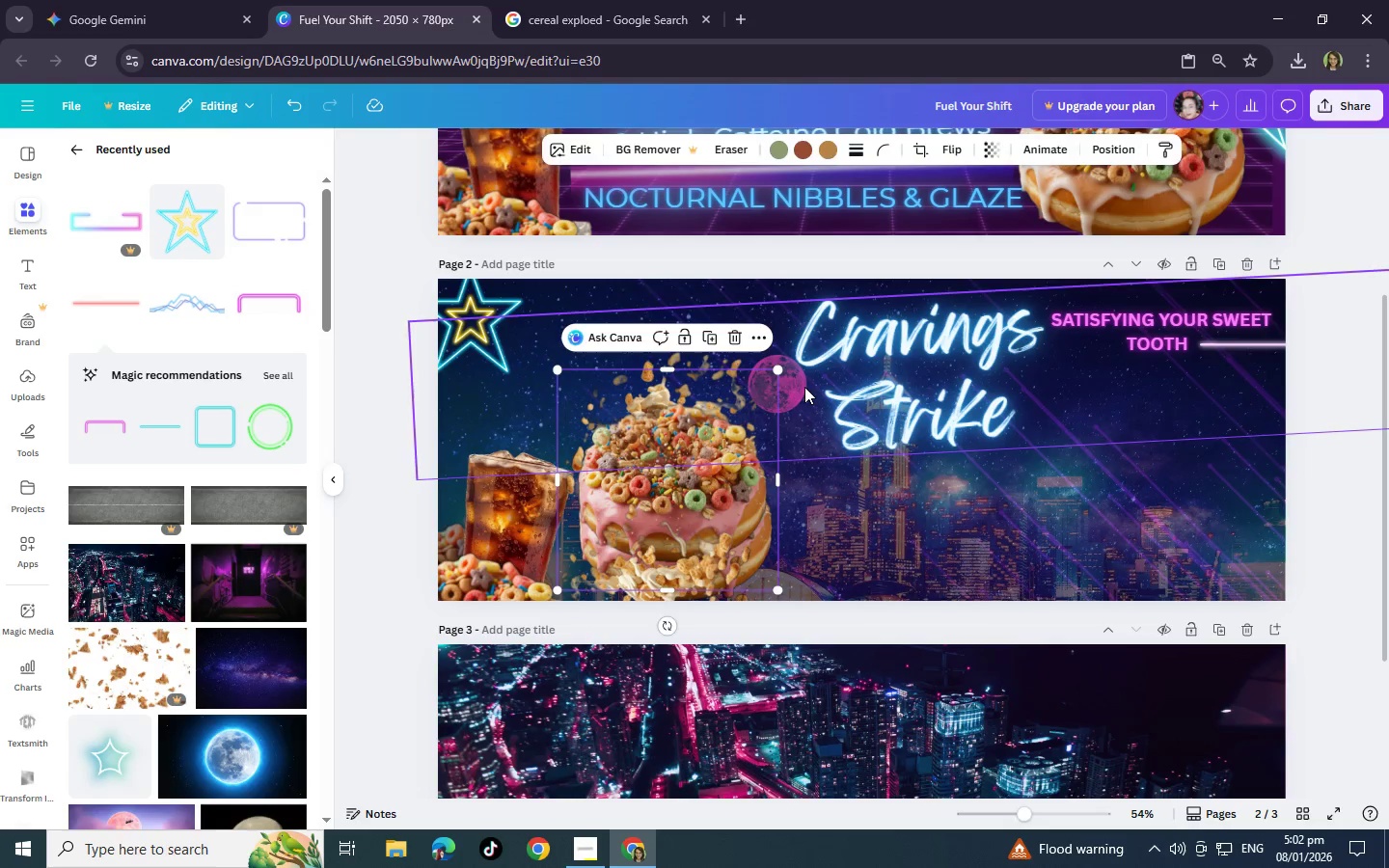 
left_click([803, 388])
 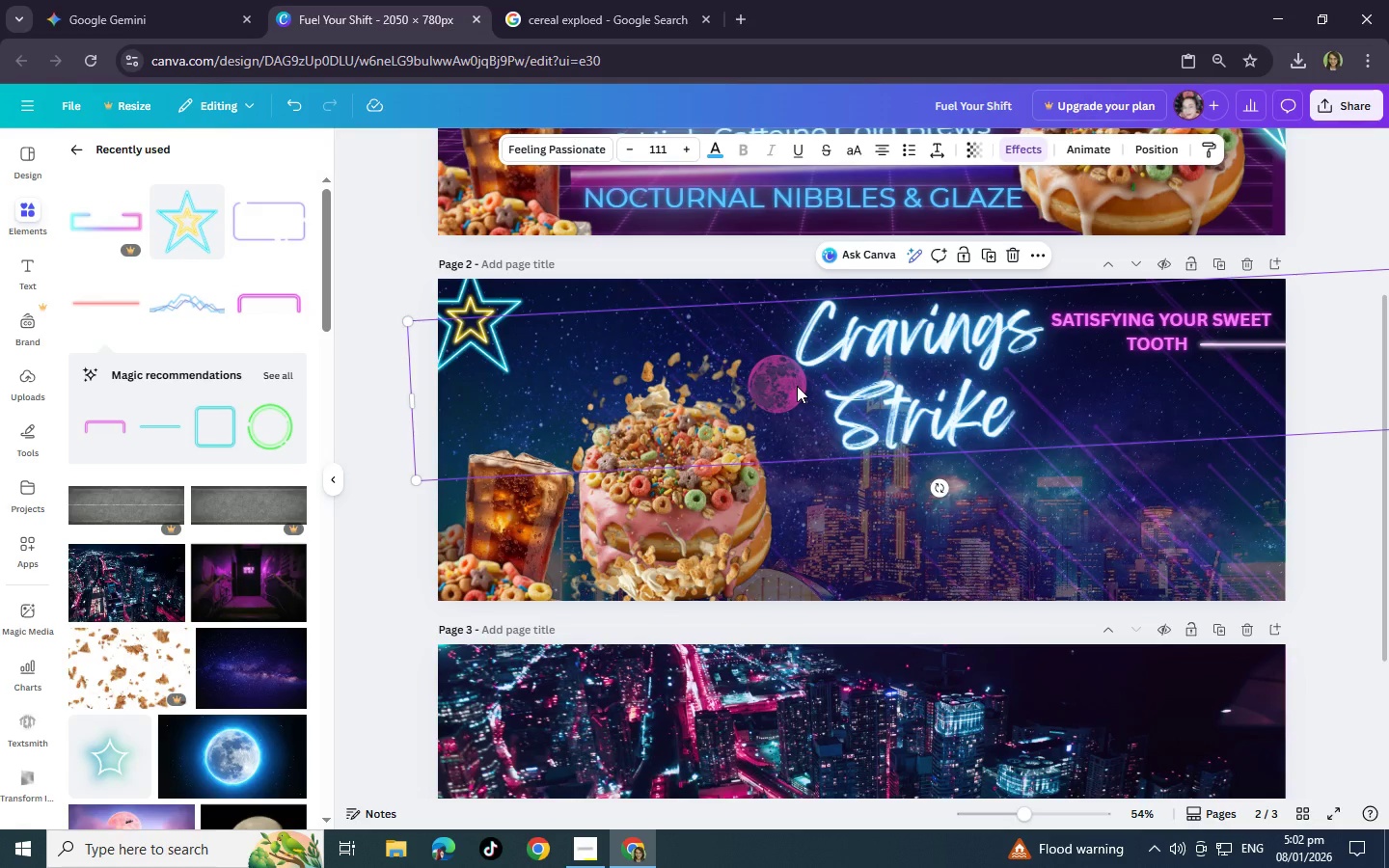 
left_click([797, 386])
 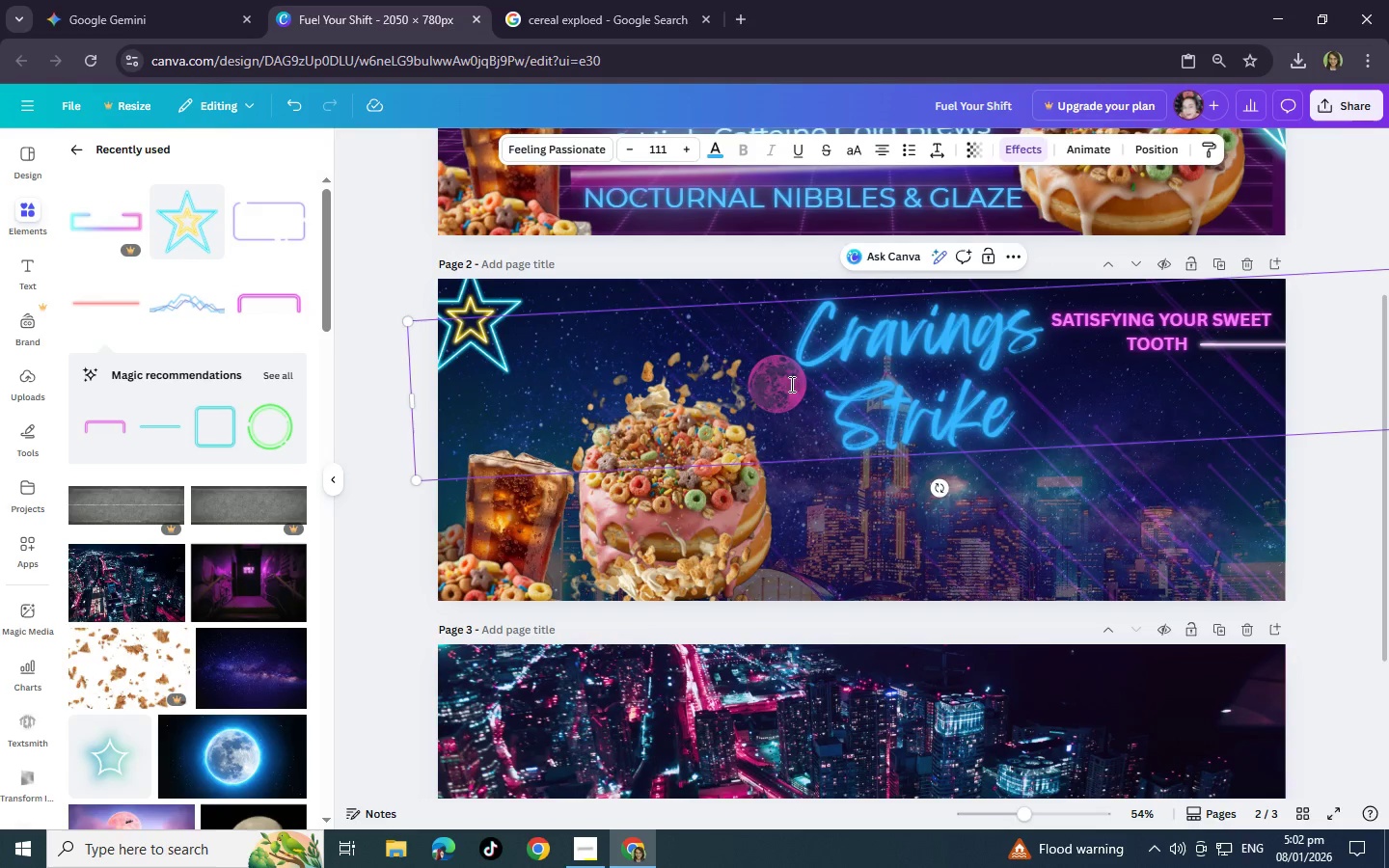 
left_click([783, 383])
 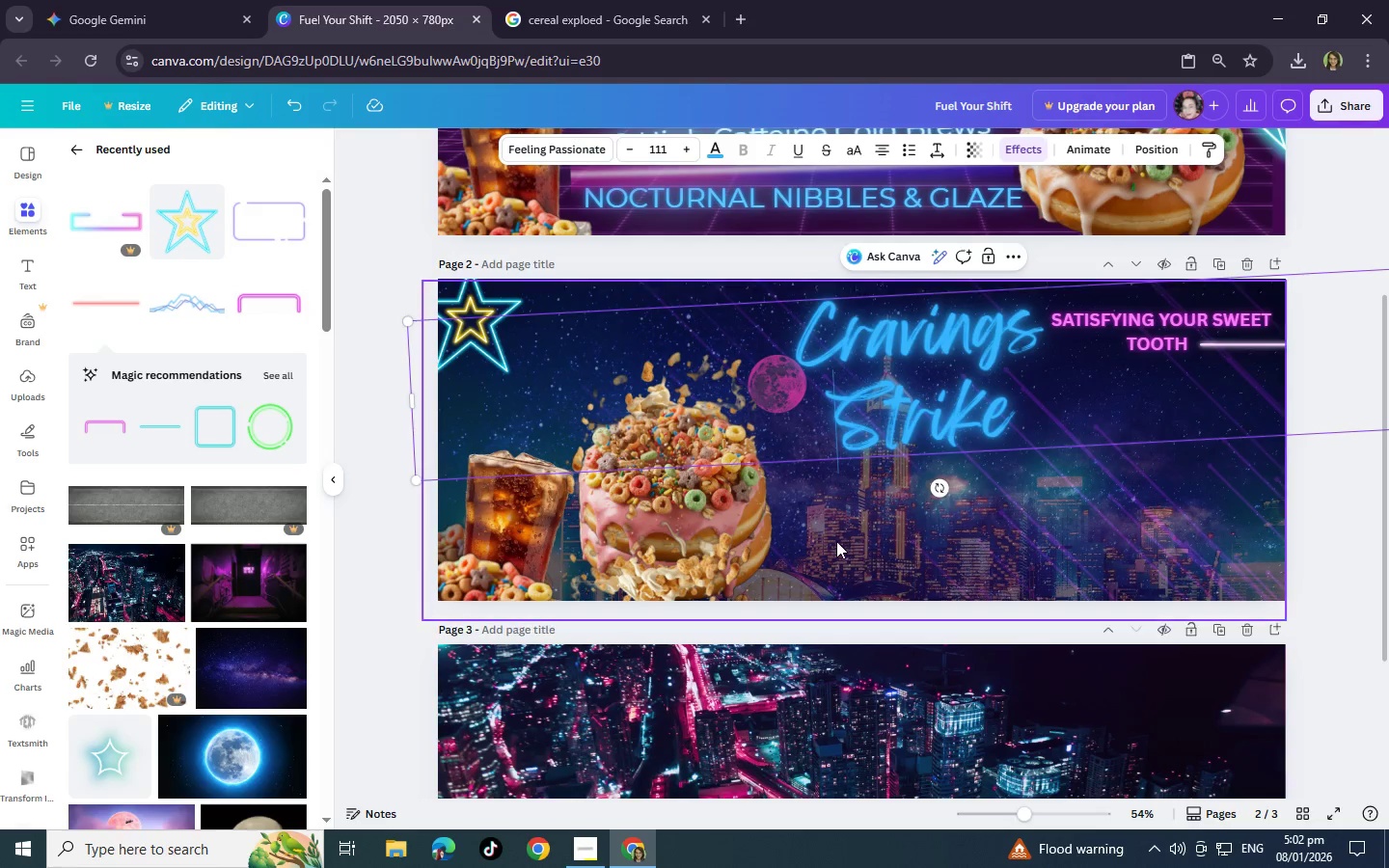 
left_click([836, 541])
 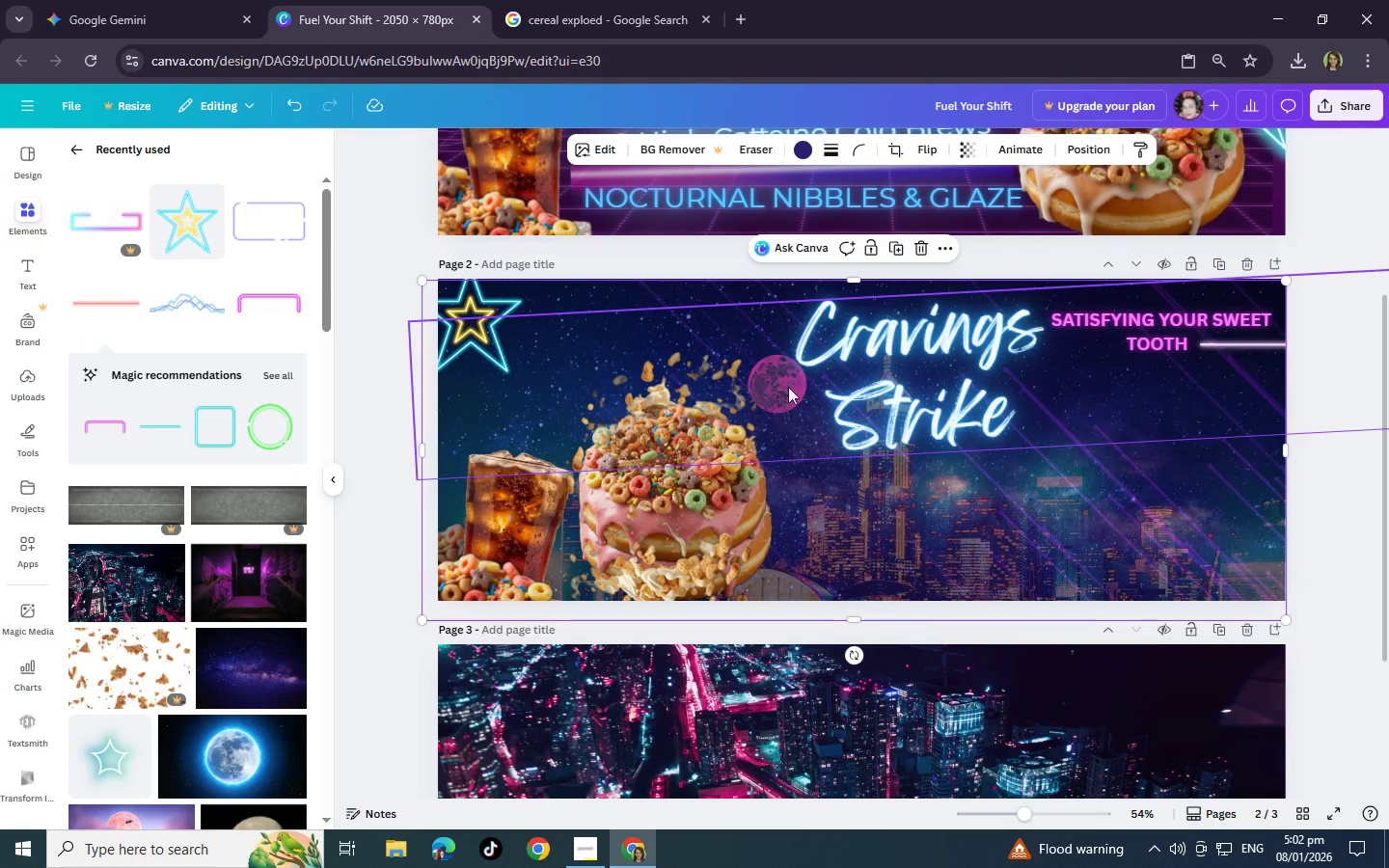 
left_click([784, 403])
 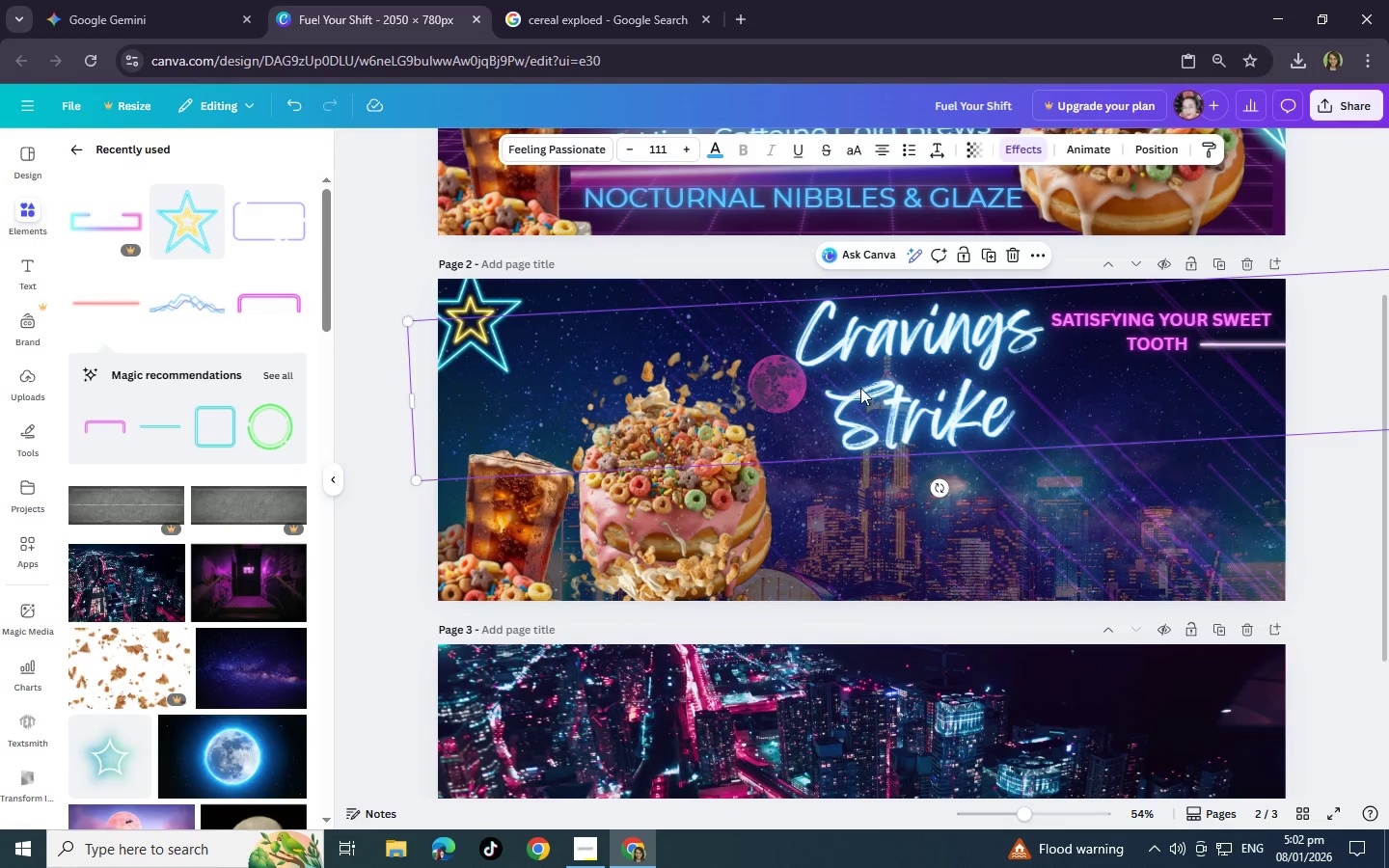 
left_click_drag(start_coordinate=[854, 385], to_coordinate=[953, 522])
 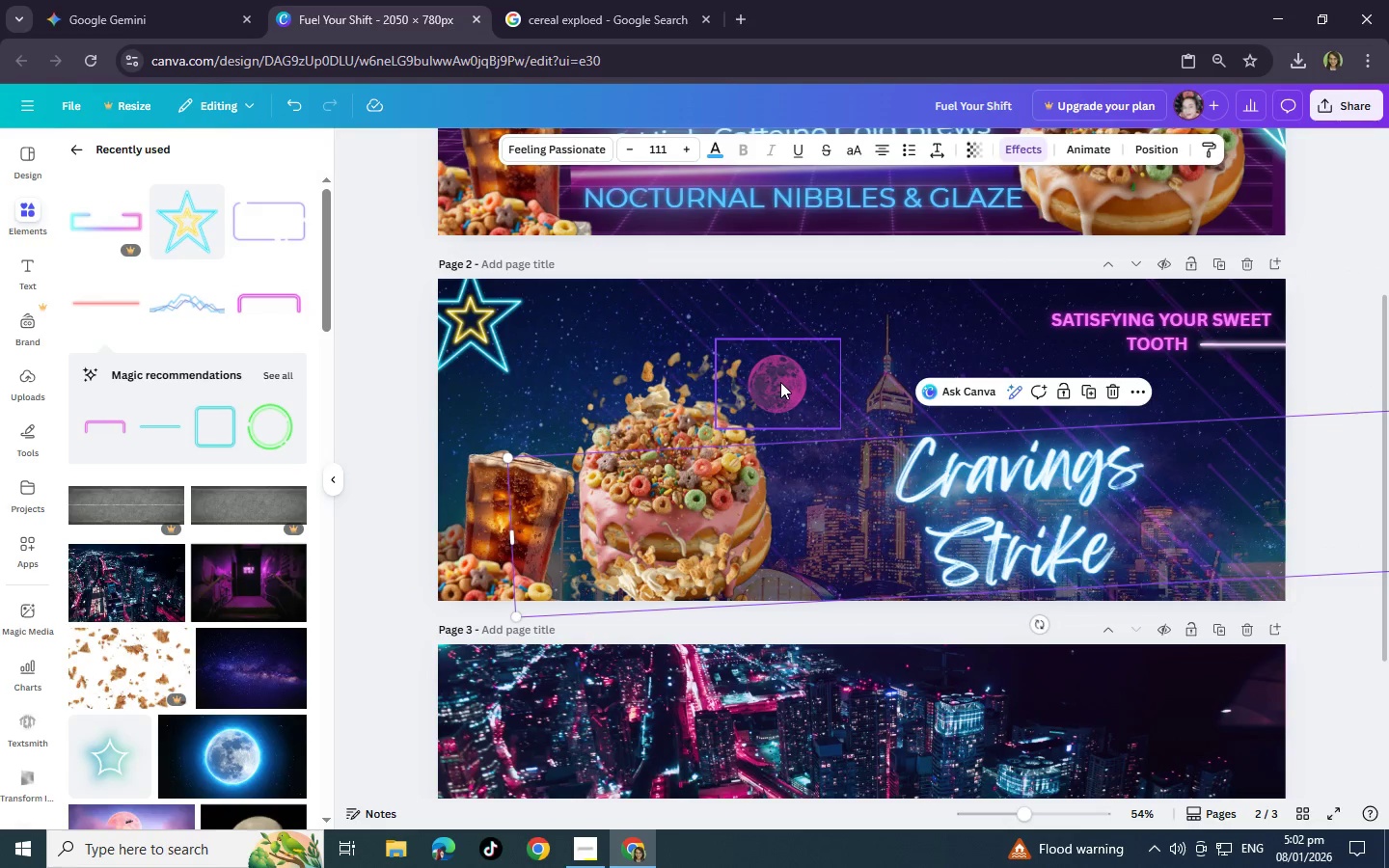 
left_click_drag(start_coordinate=[780, 382], to_coordinate=[754, 386])
 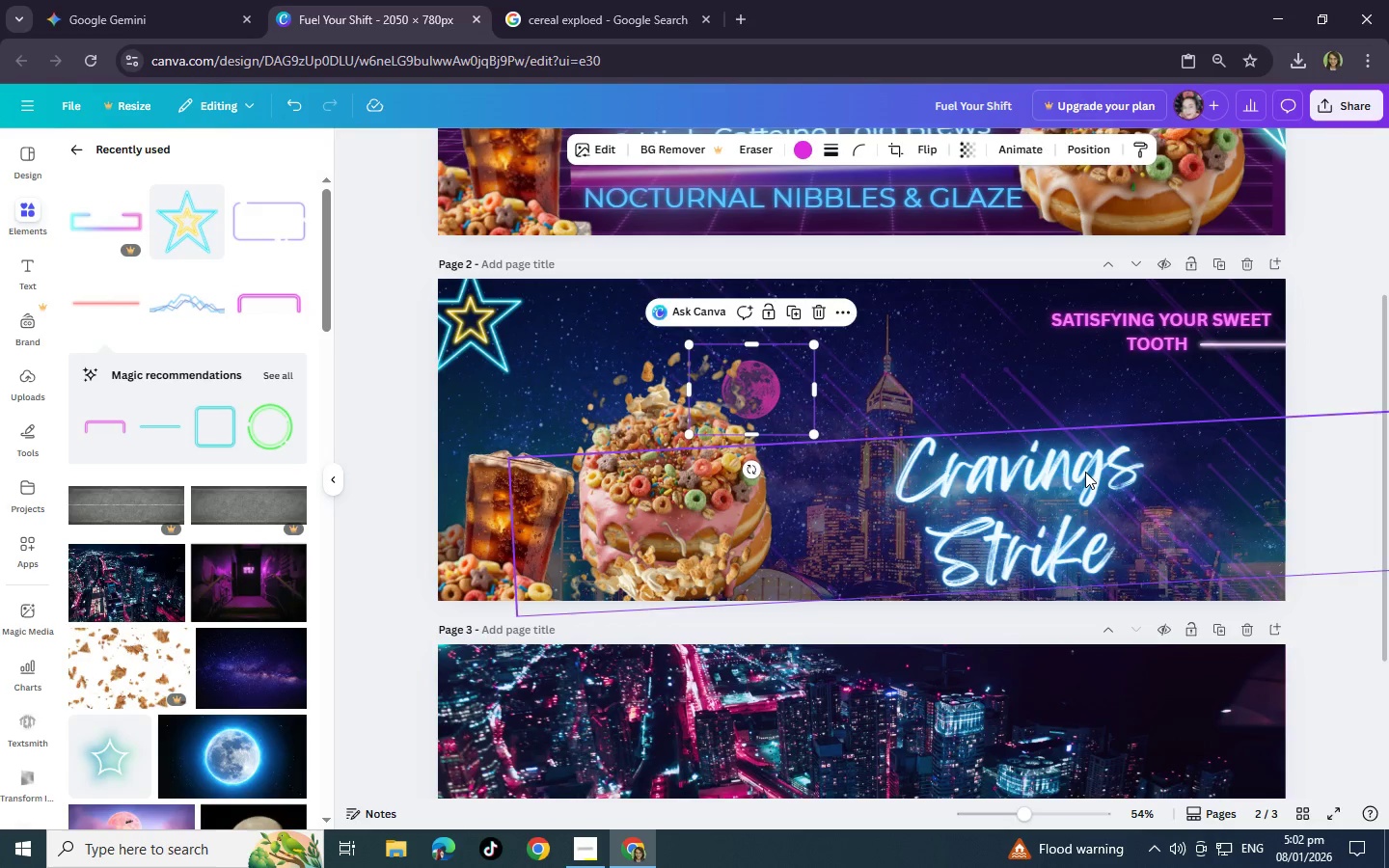 
left_click_drag(start_coordinate=[1085, 472], to_coordinate=[969, 332])
 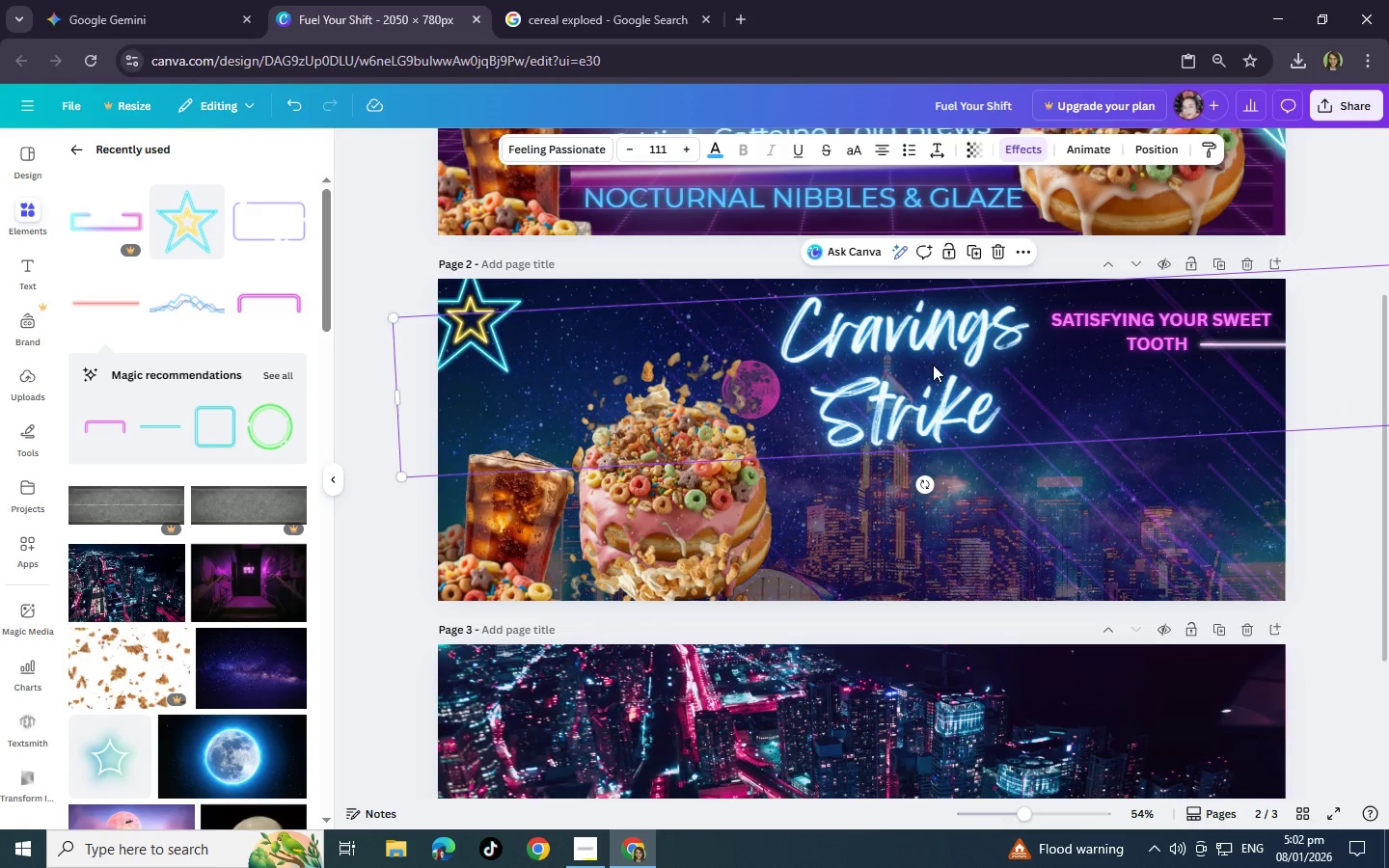 
left_click_drag(start_coordinate=[933, 365], to_coordinate=[940, 365])
 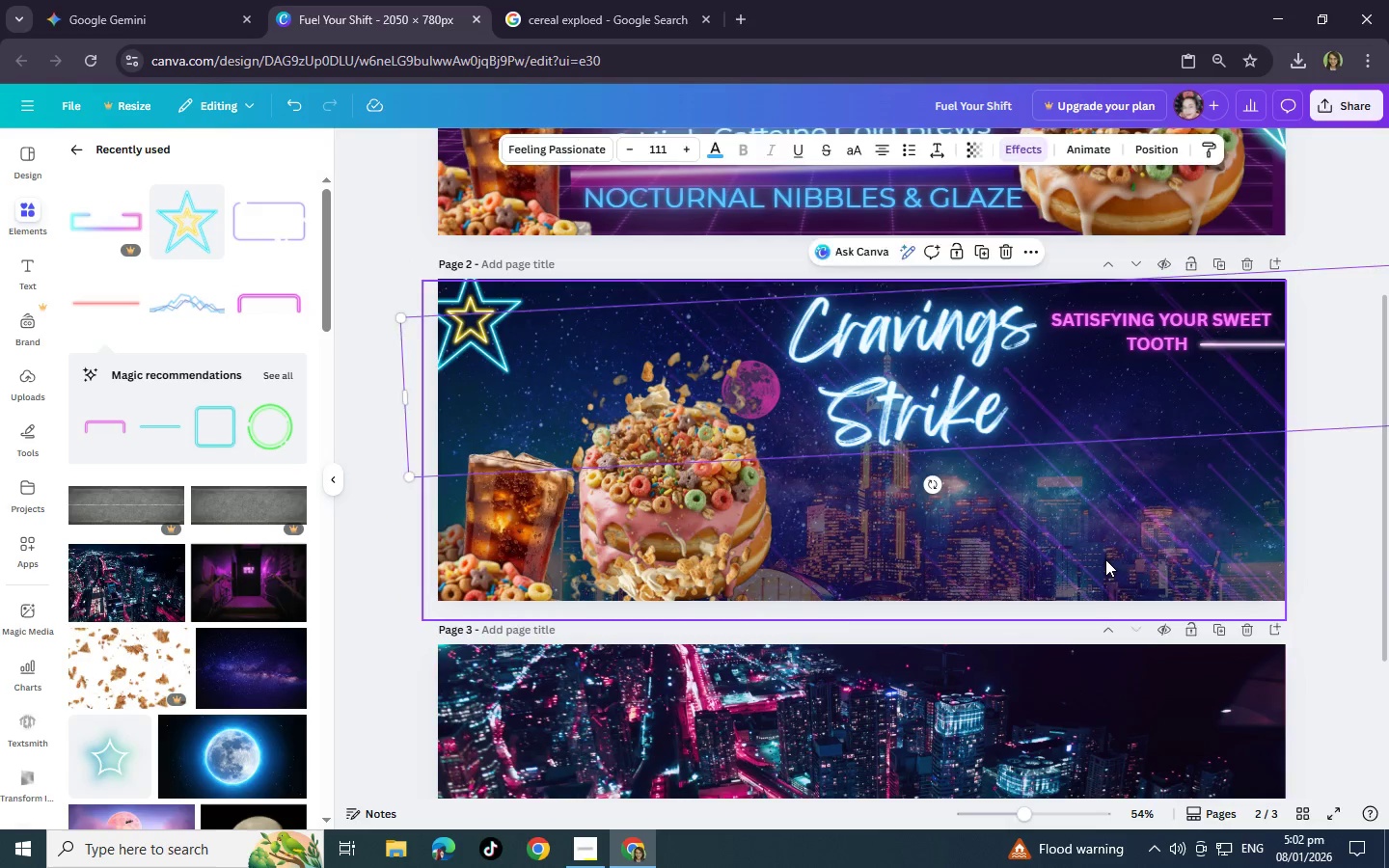 
left_click([1105, 559])
 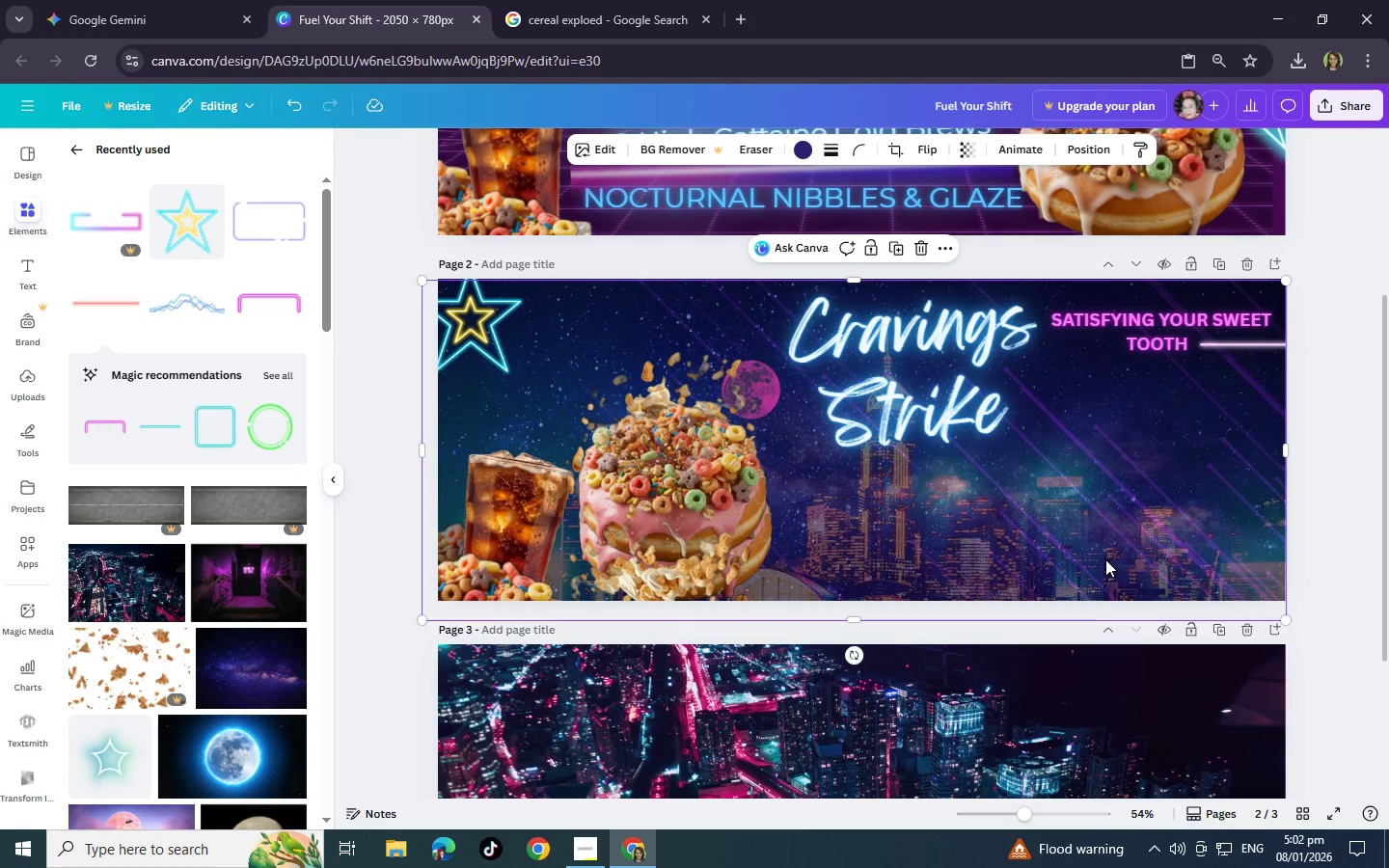 
wait(11.25)
 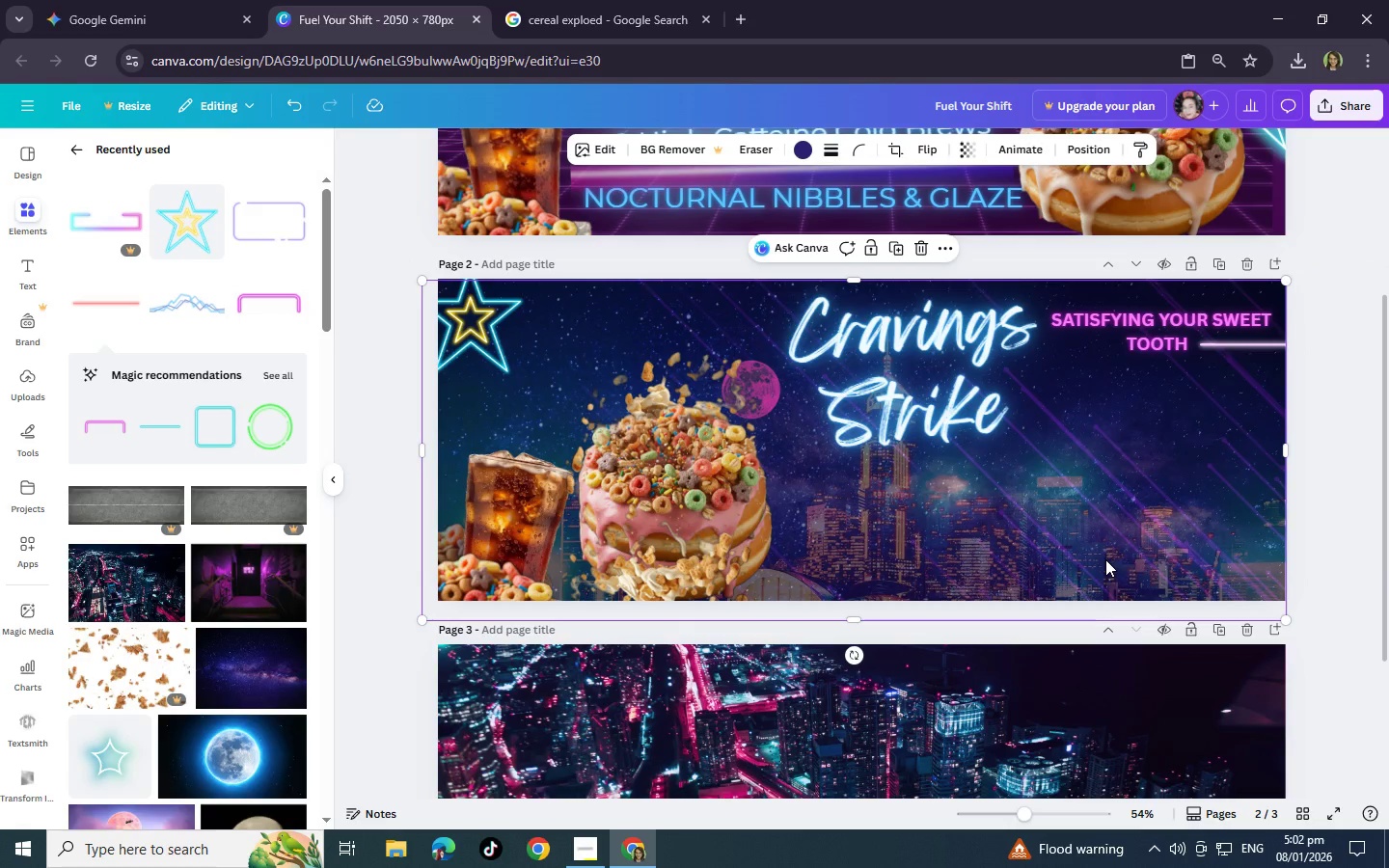 
mouse_move([309, 306])
 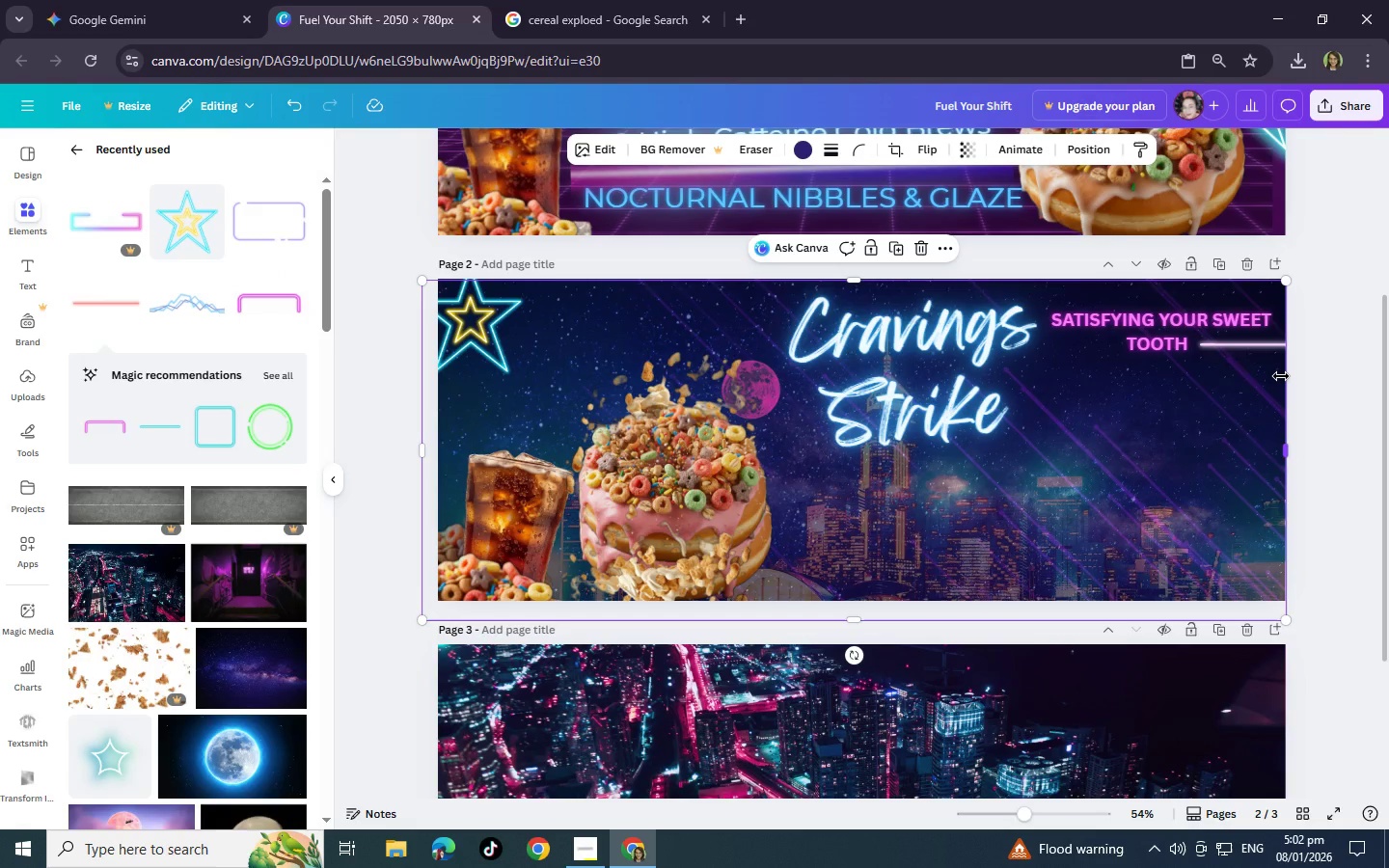 
wait(6.17)
 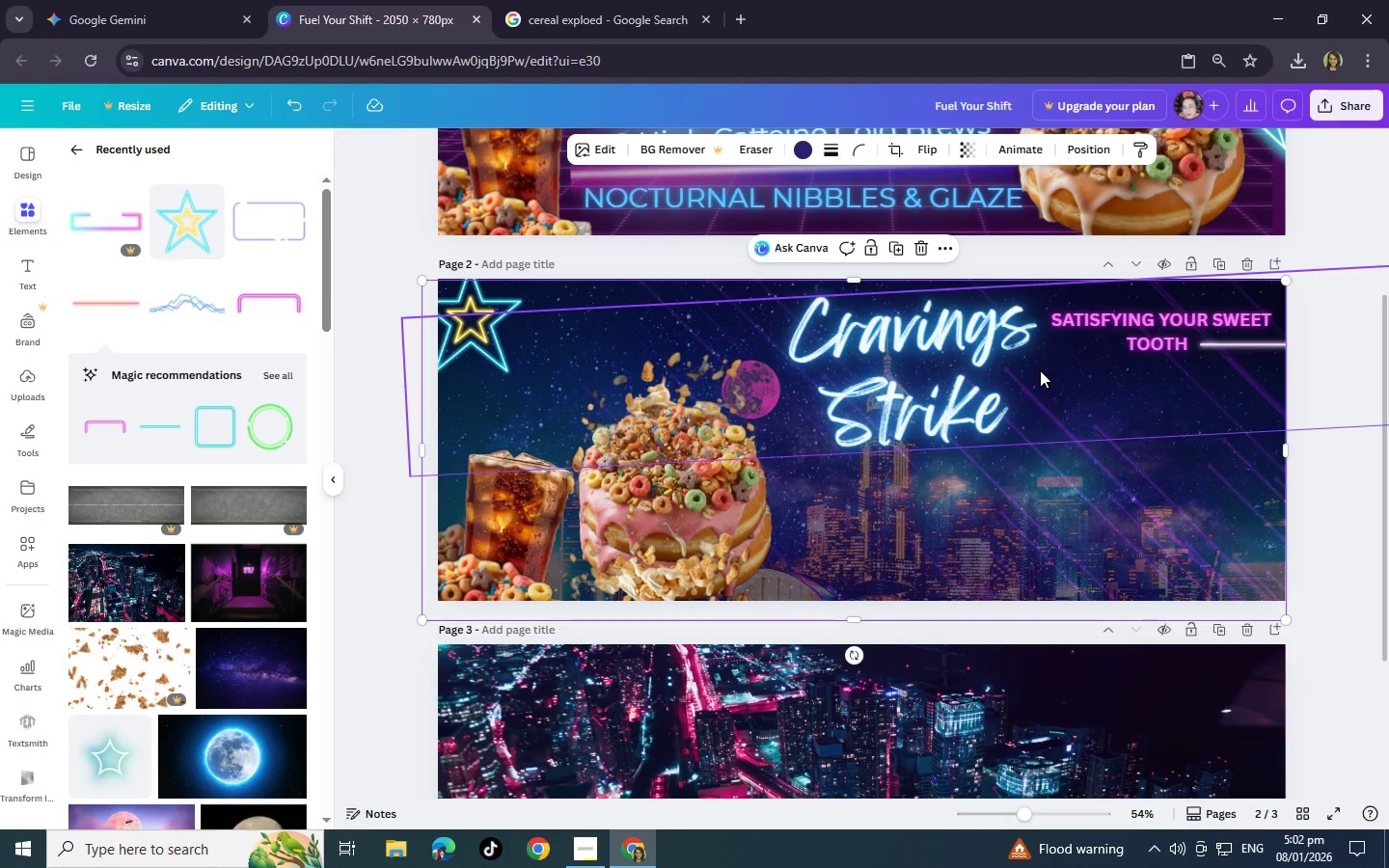 
left_click([1252, 340])
 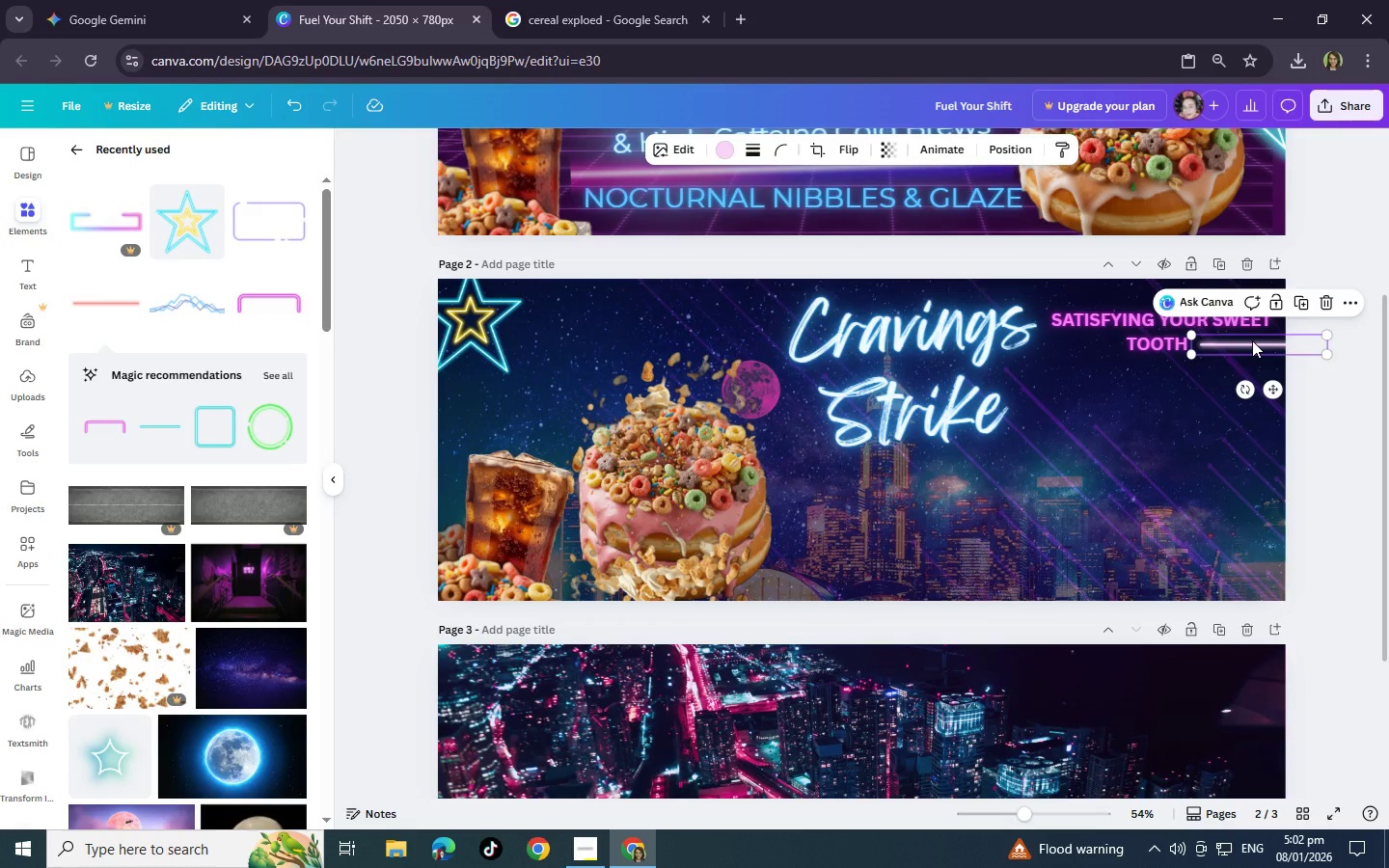 
key(Control+C)
 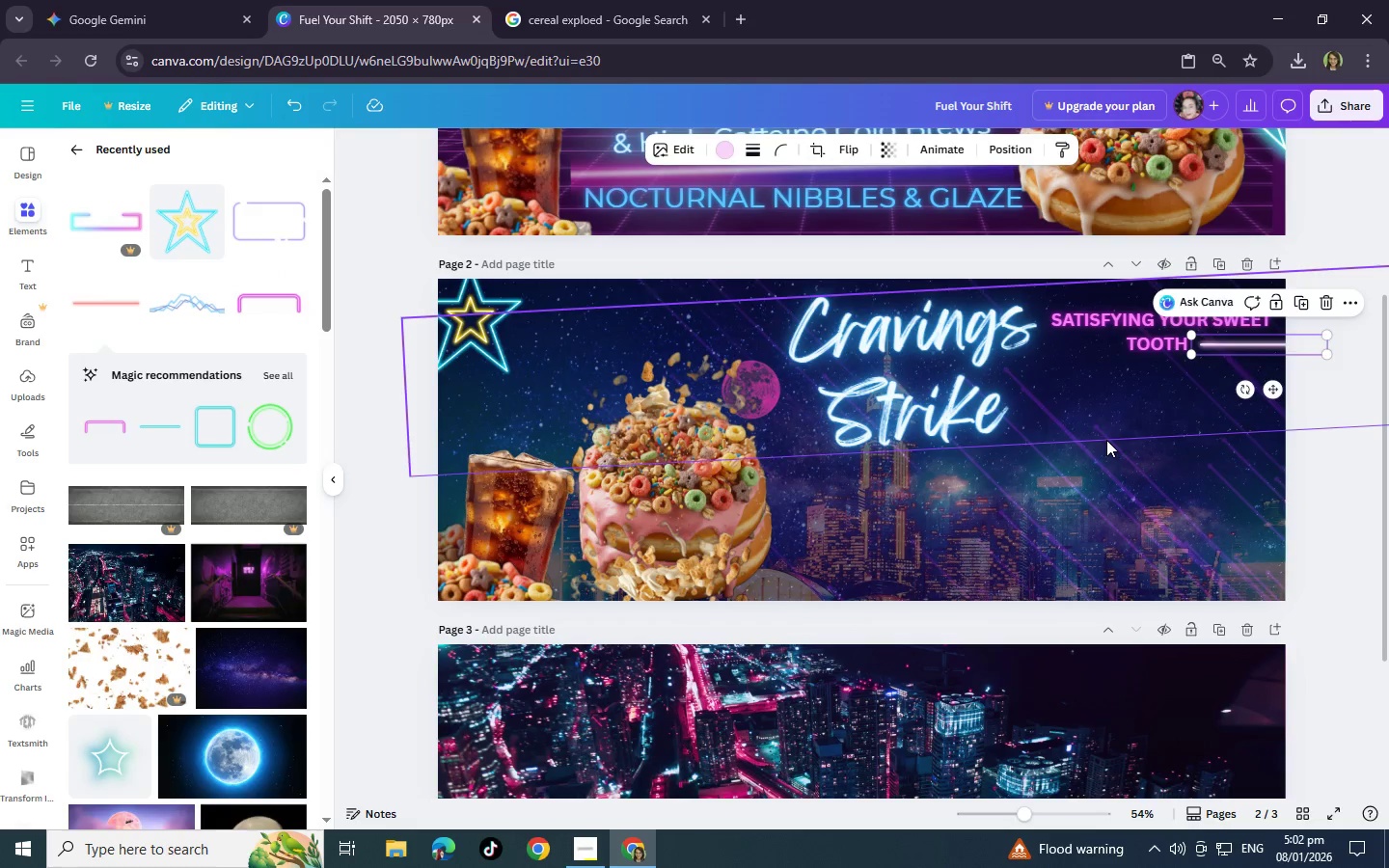 
left_click([1106, 440])
 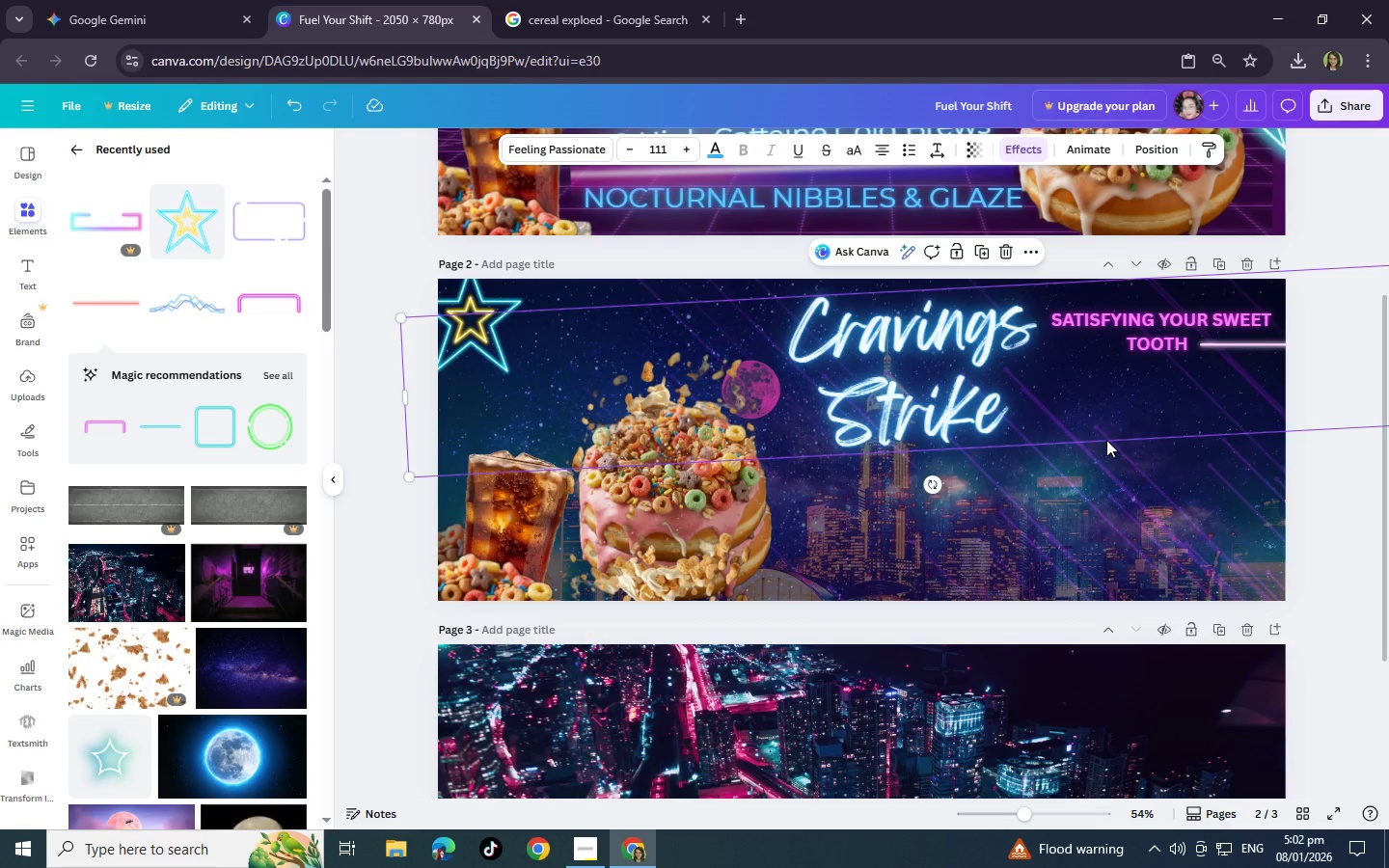 
key(Control+V)
 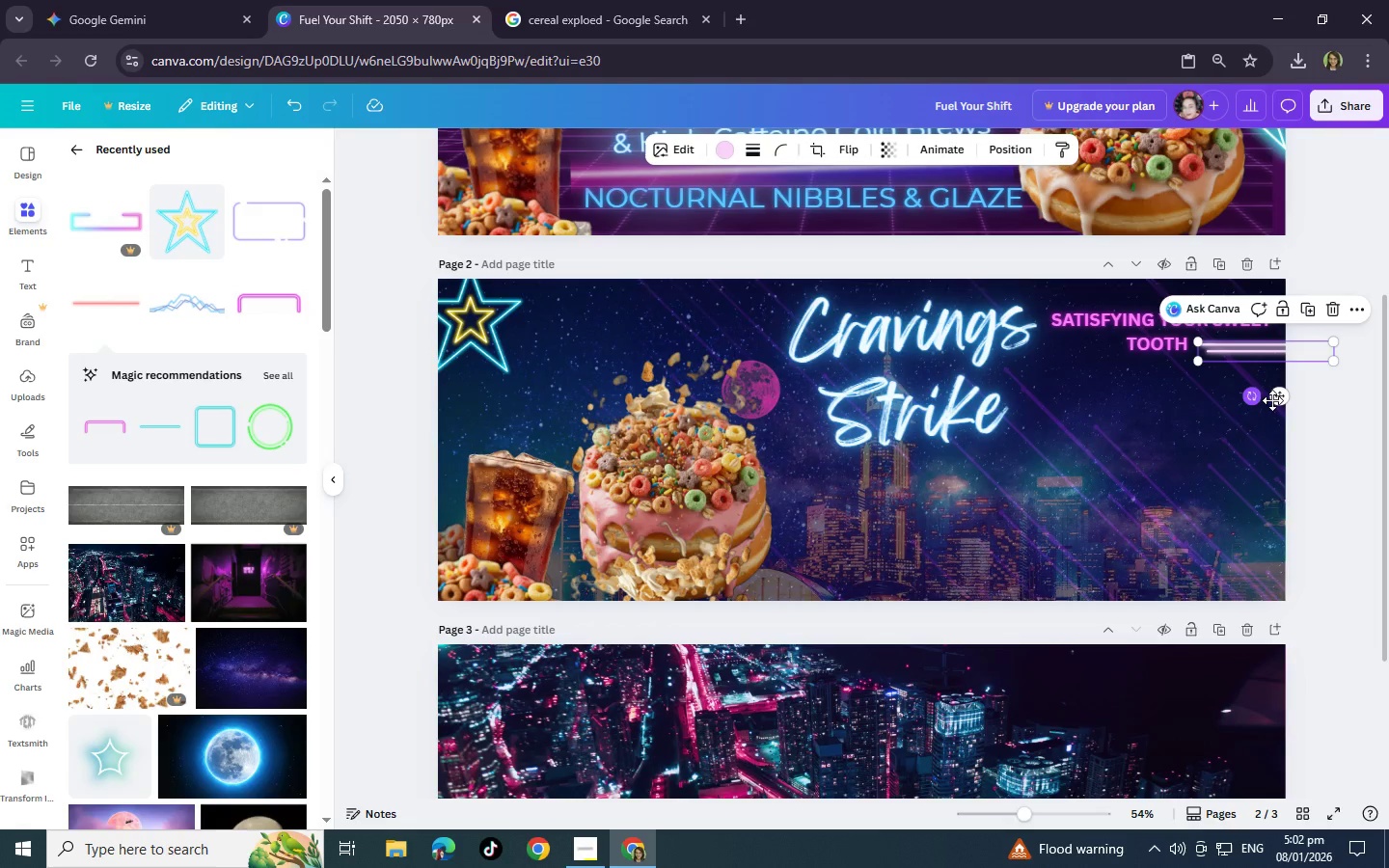 
left_click_drag(start_coordinate=[1275, 399], to_coordinate=[1072, 394])
 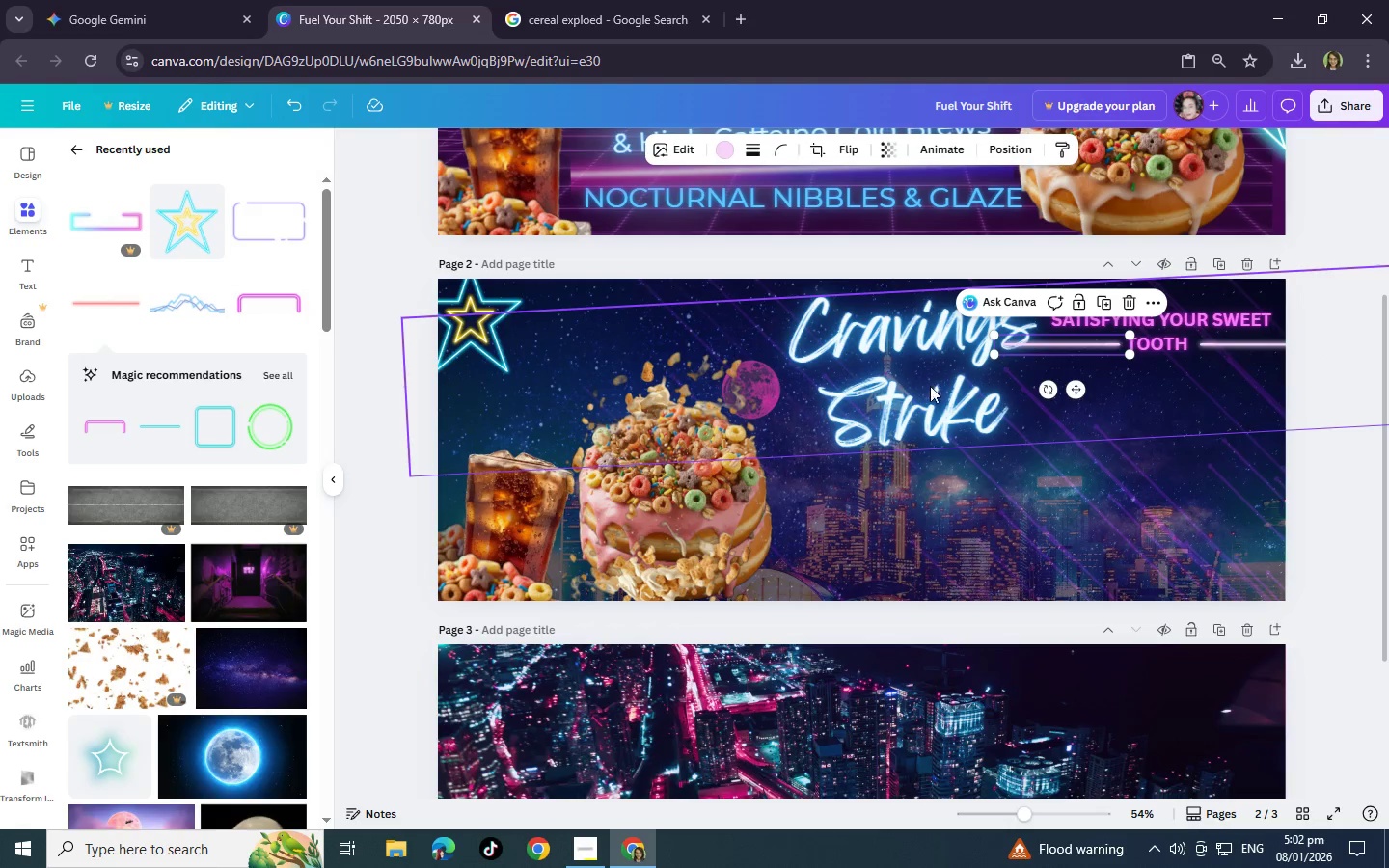 
left_click_drag(start_coordinate=[930, 387], to_coordinate=[904, 520])
 